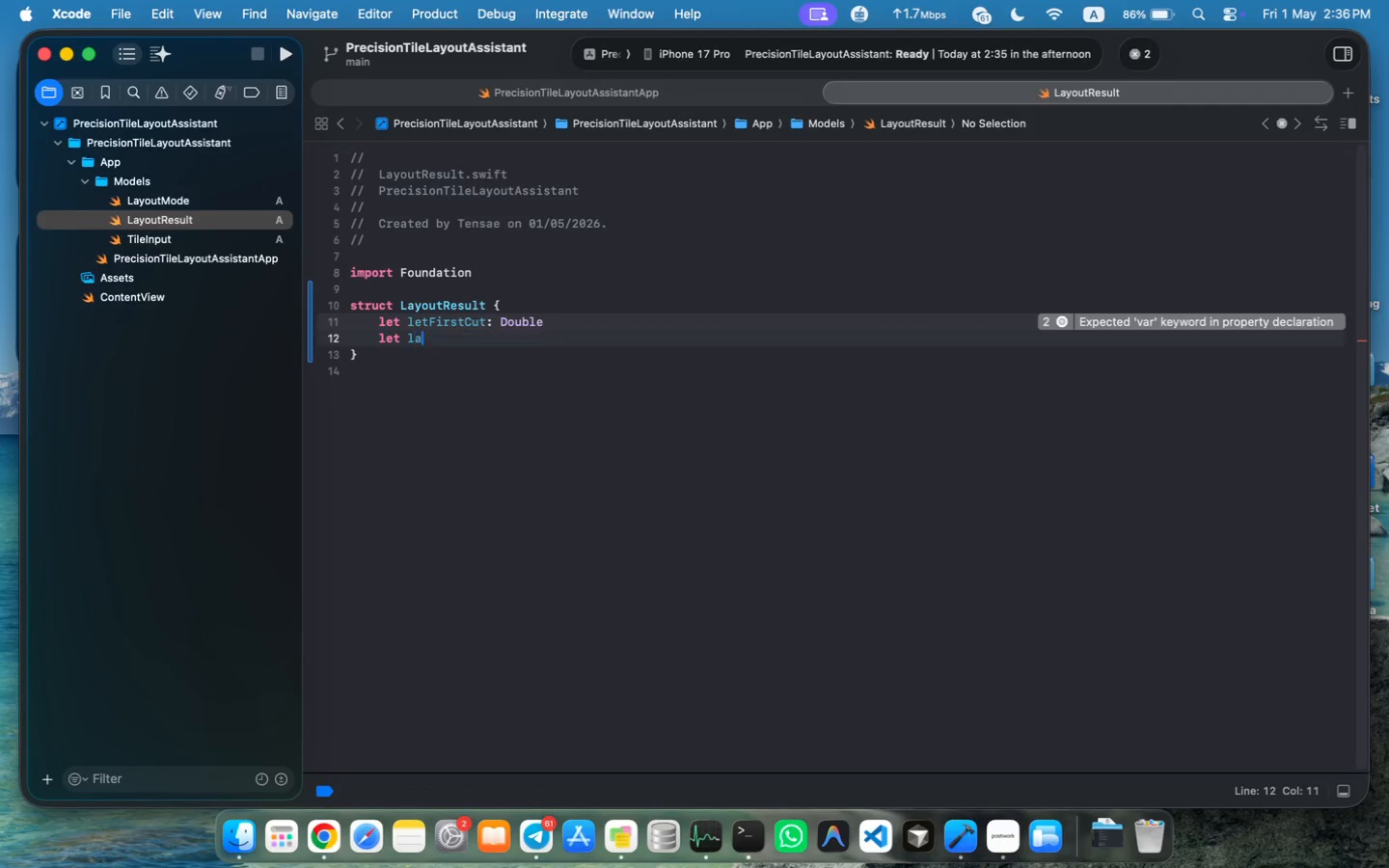 
type(let lastCut)
key(Tab)
 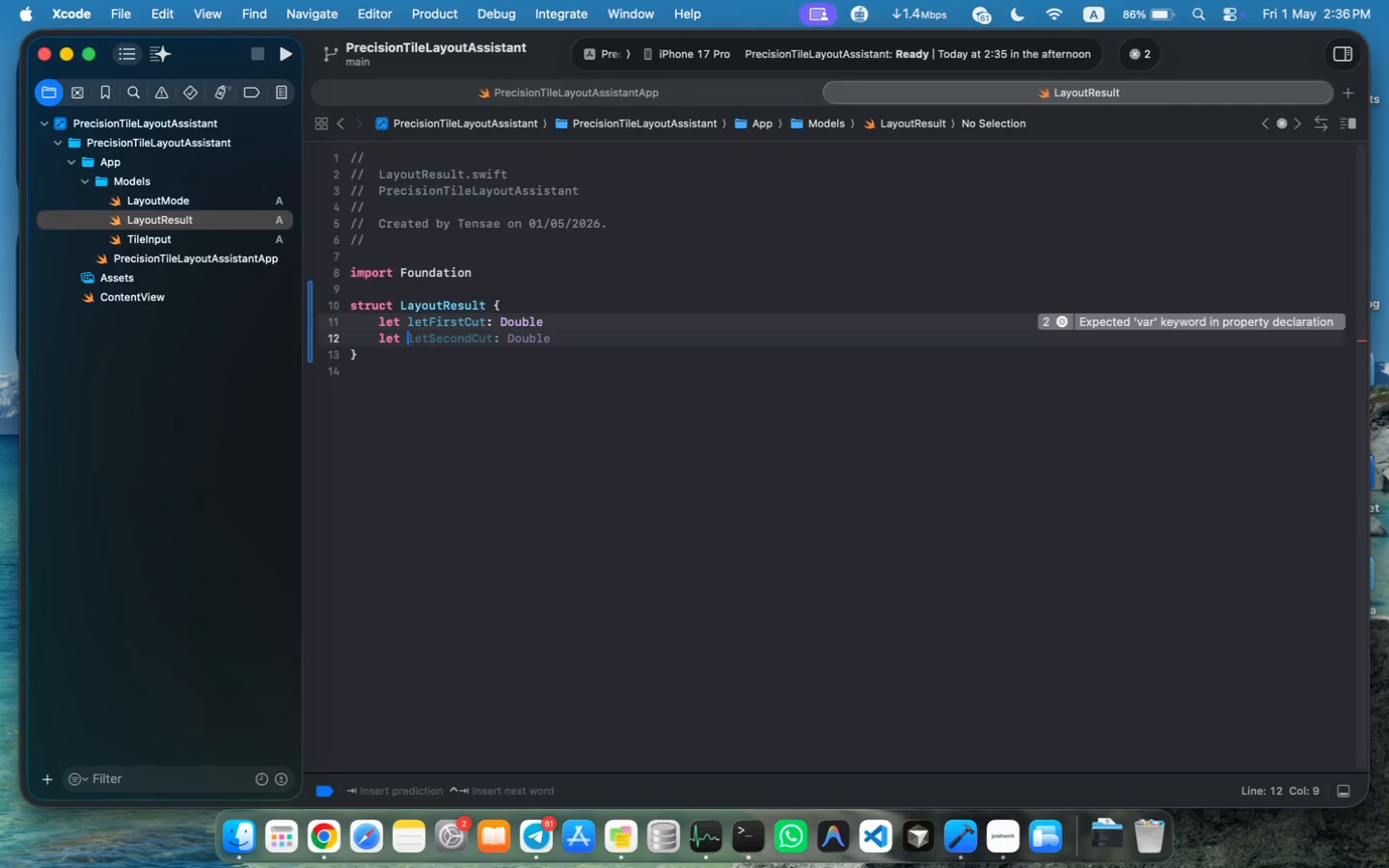 
key(Enter)
 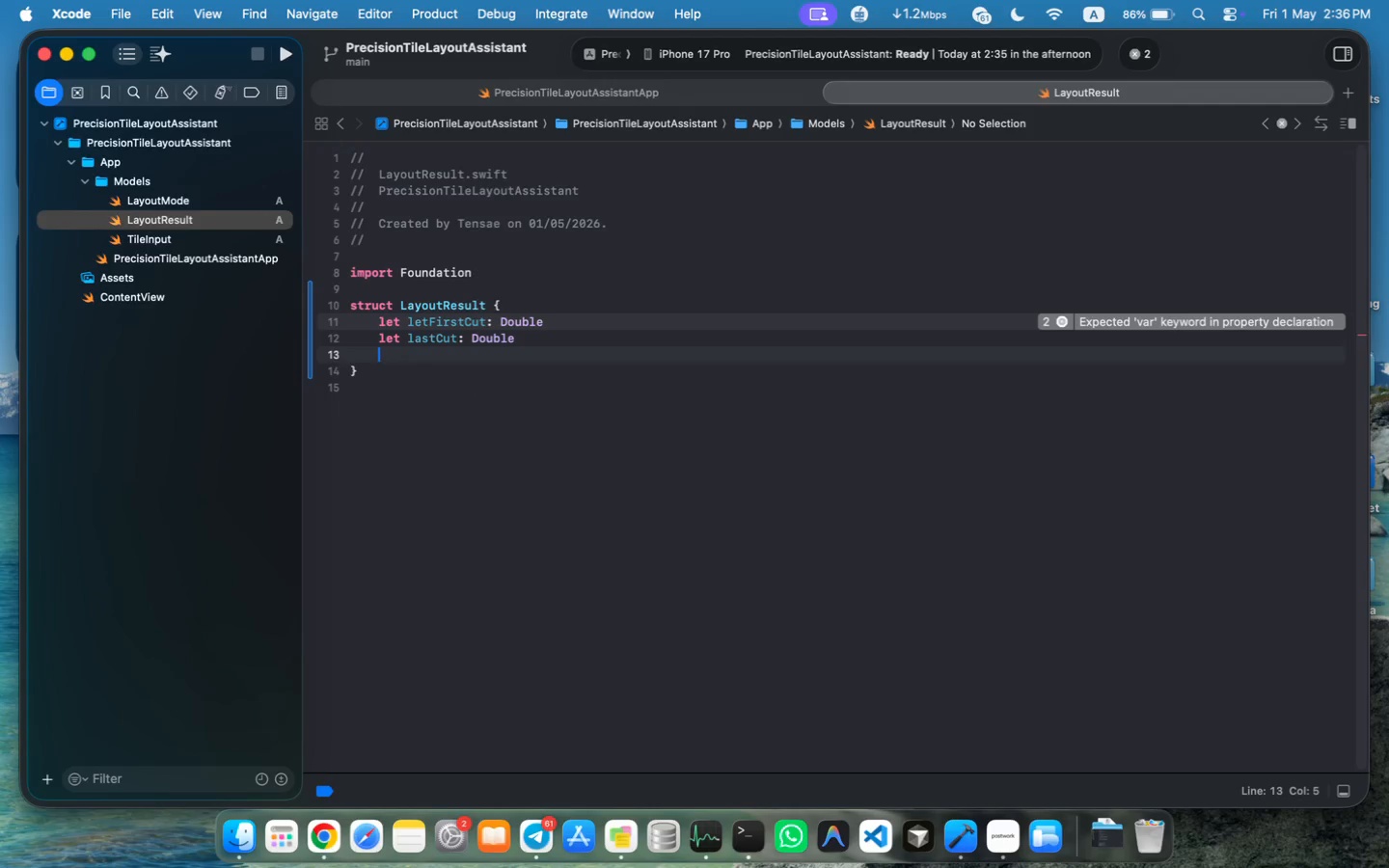 
type(let segment:[)
 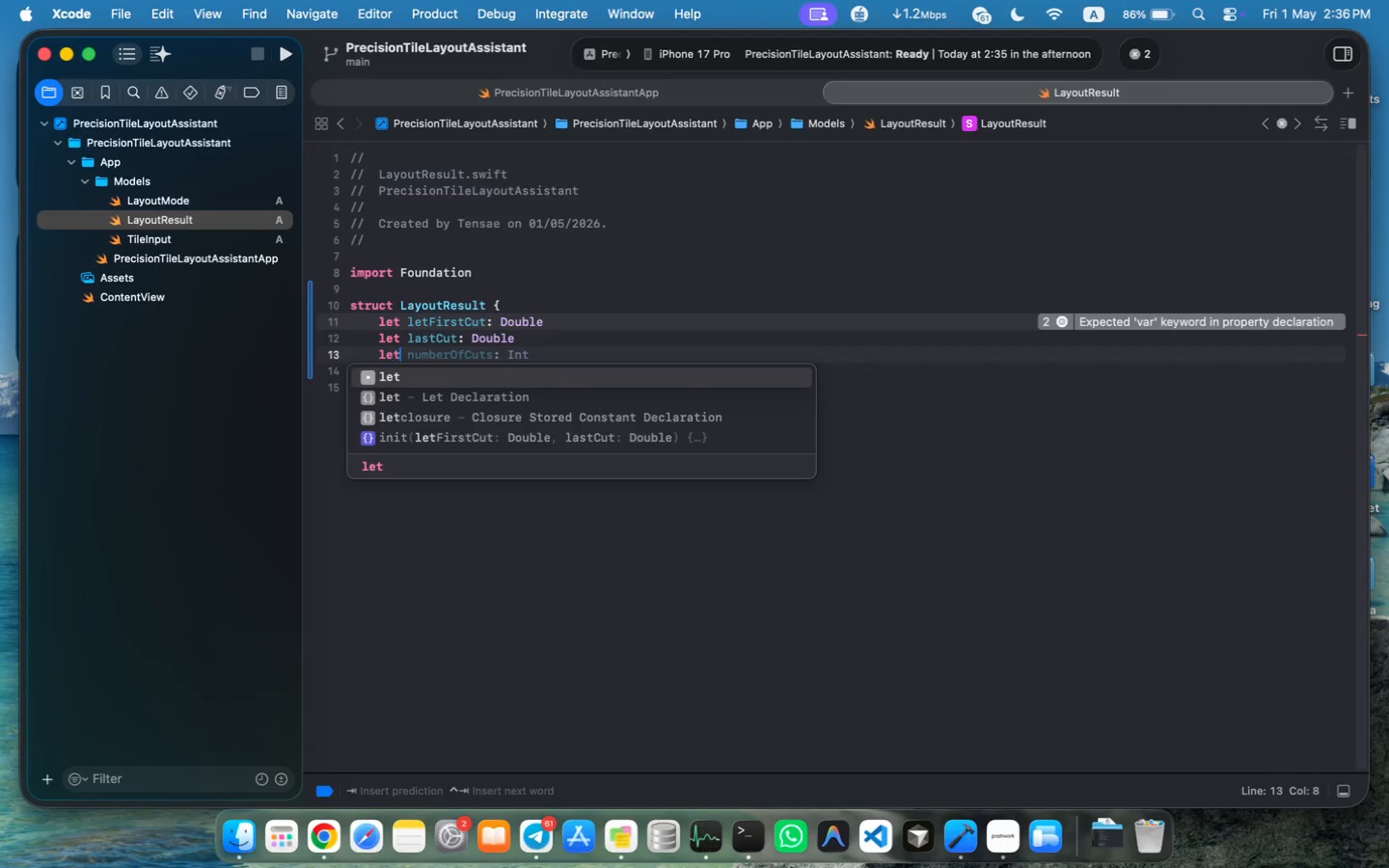 
key(ArrowLeft)
 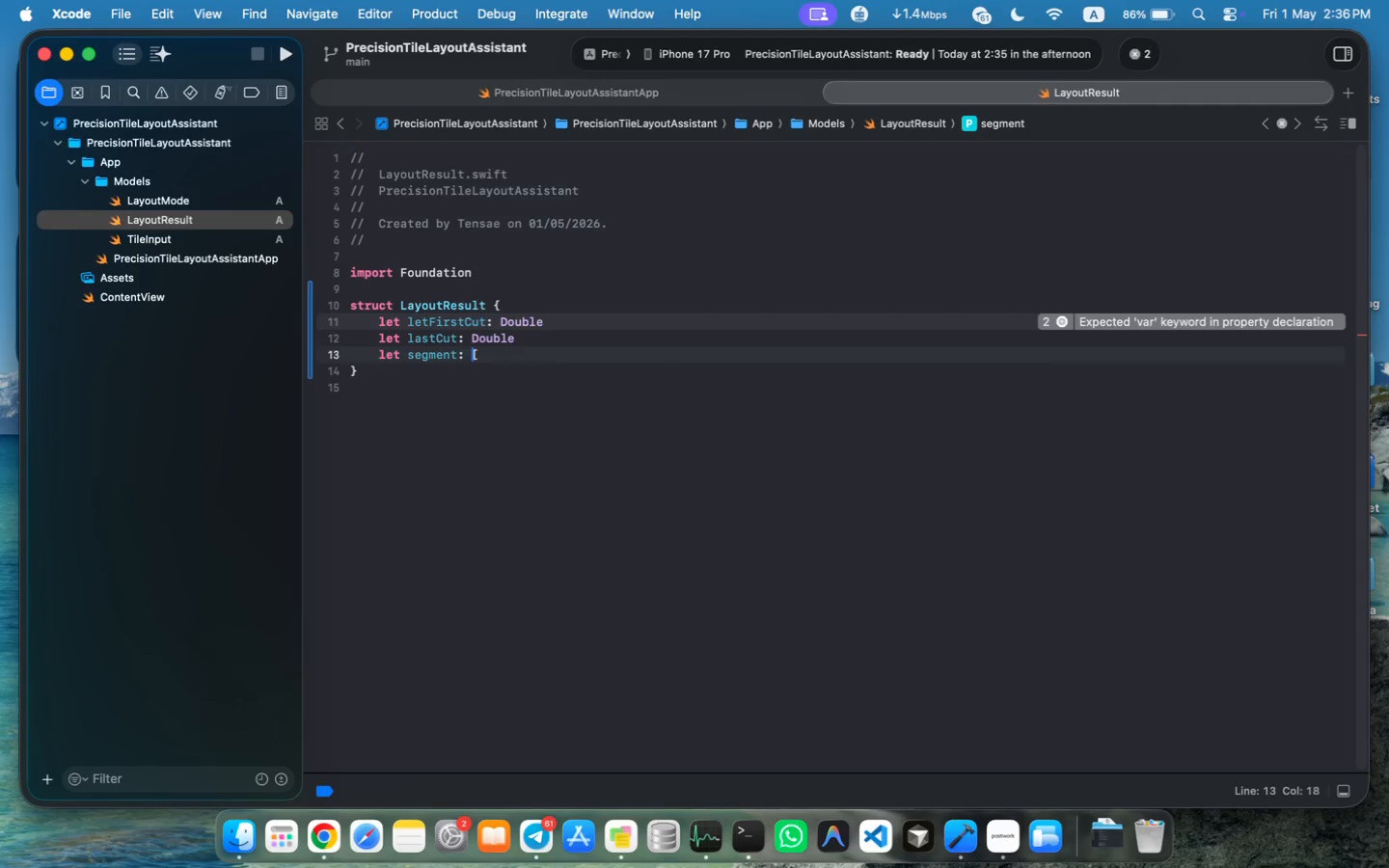 
key(Space)
 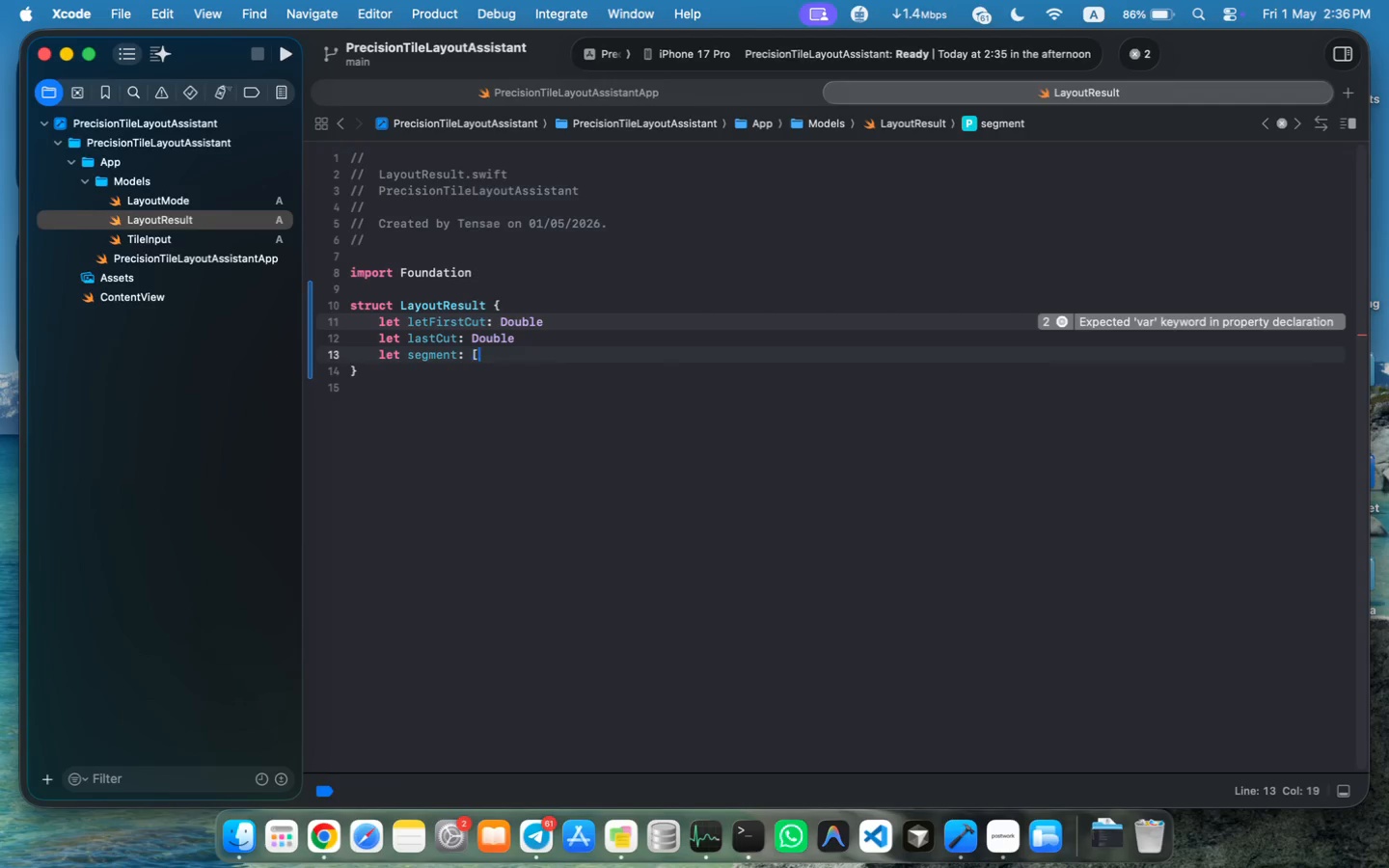 
key(ArrowRight)
 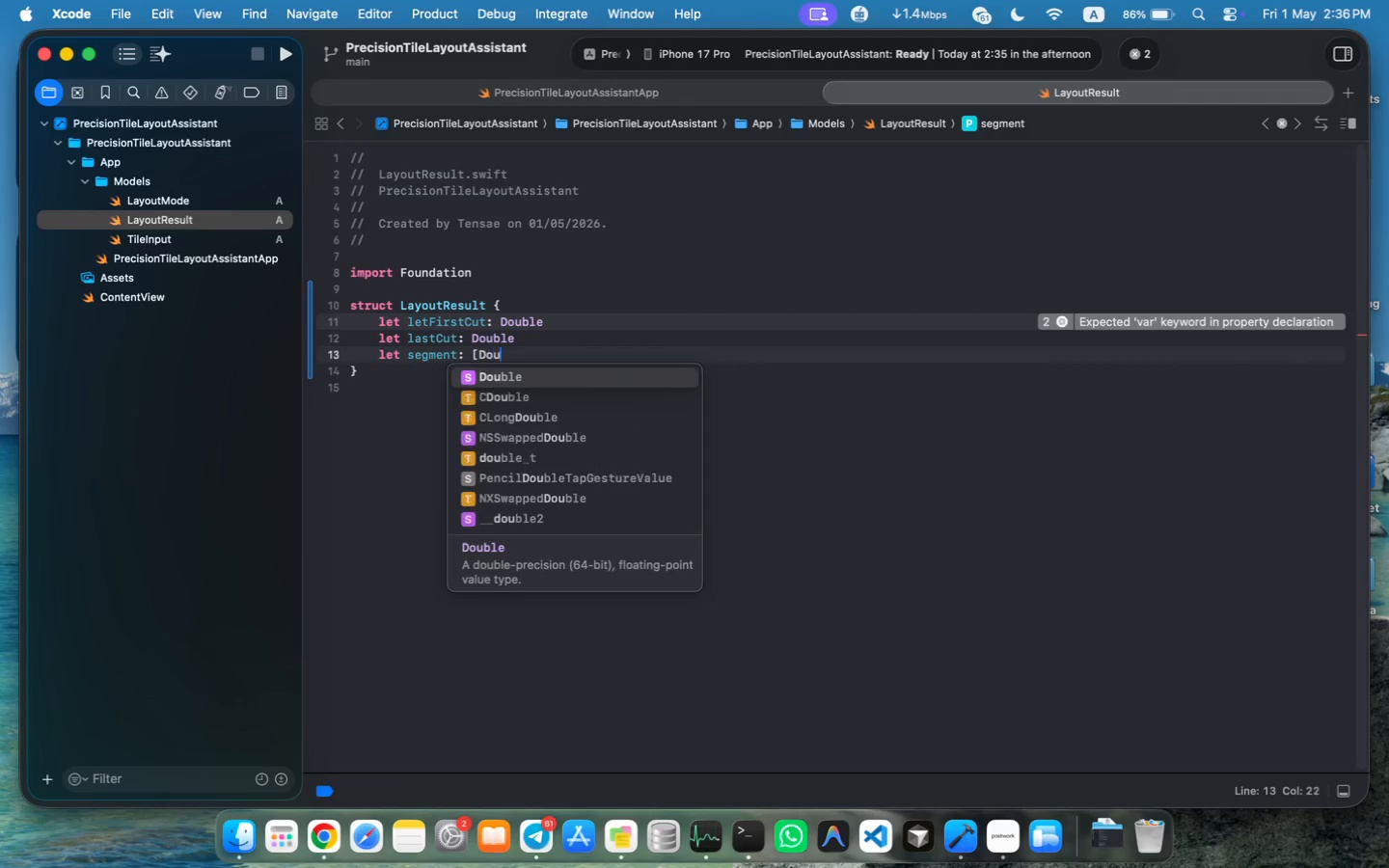 
type(Doul)
key(Backspace)
type(ble)
 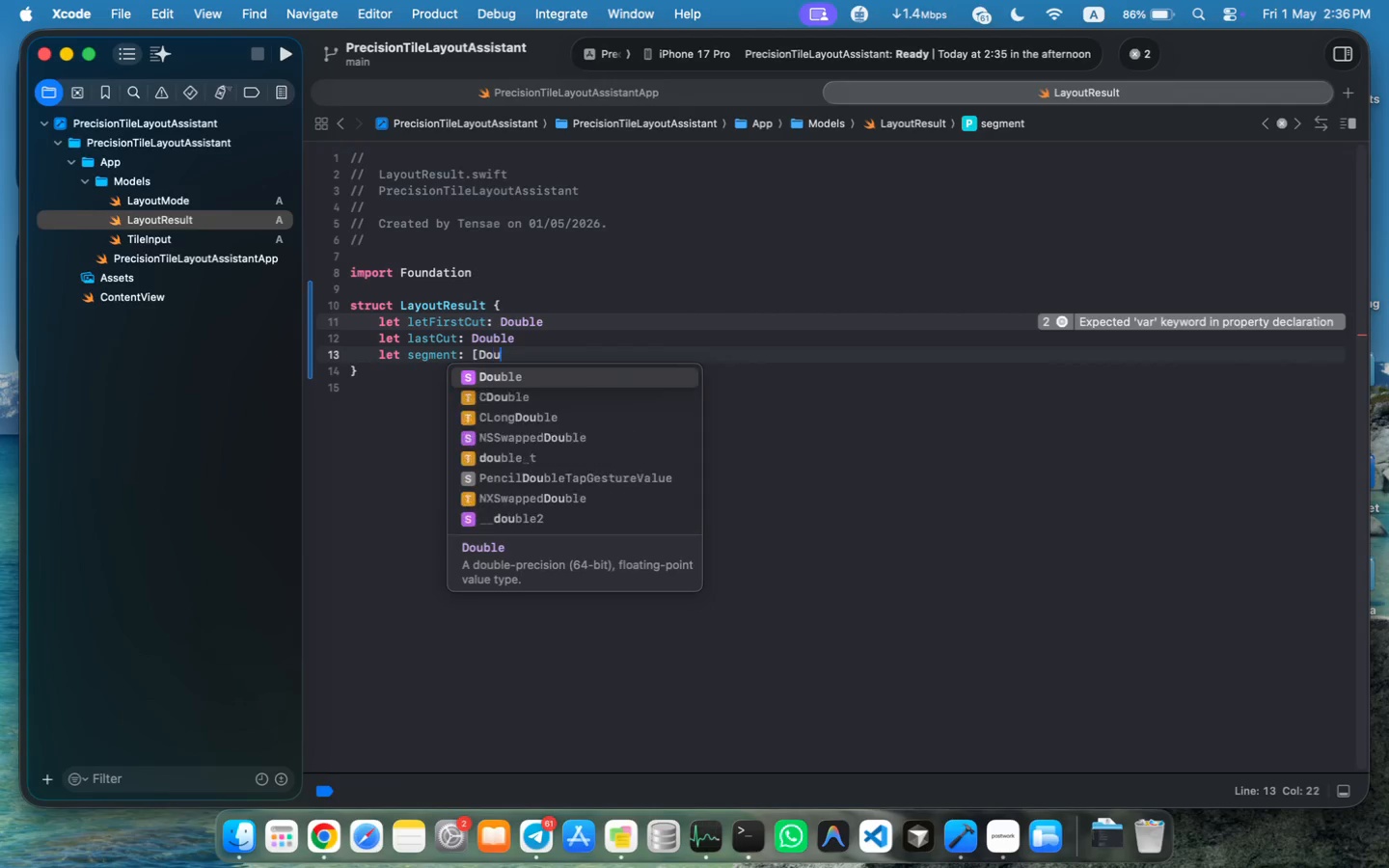 
key(Meta+ArrowRight)
 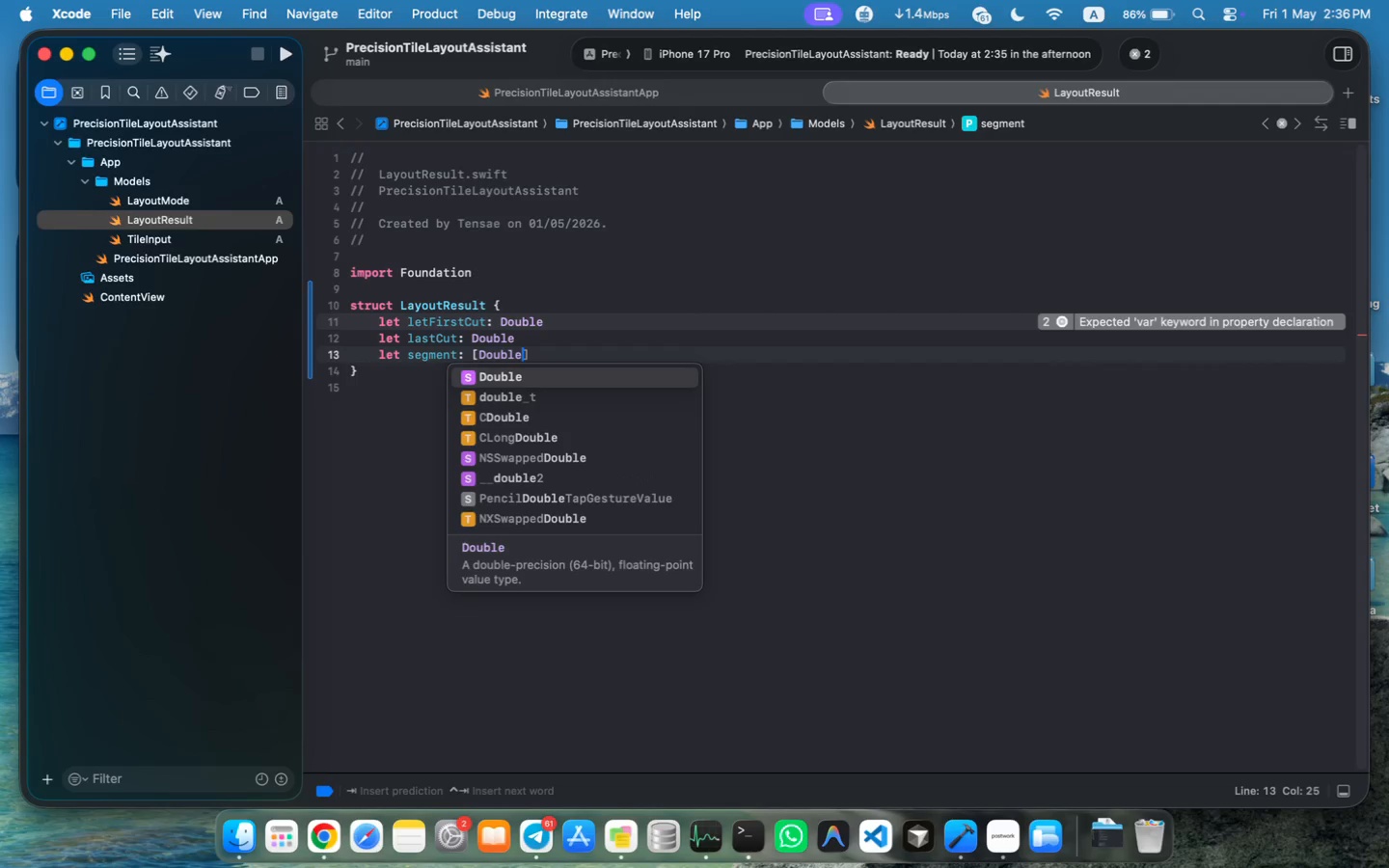 
key(Tab)
 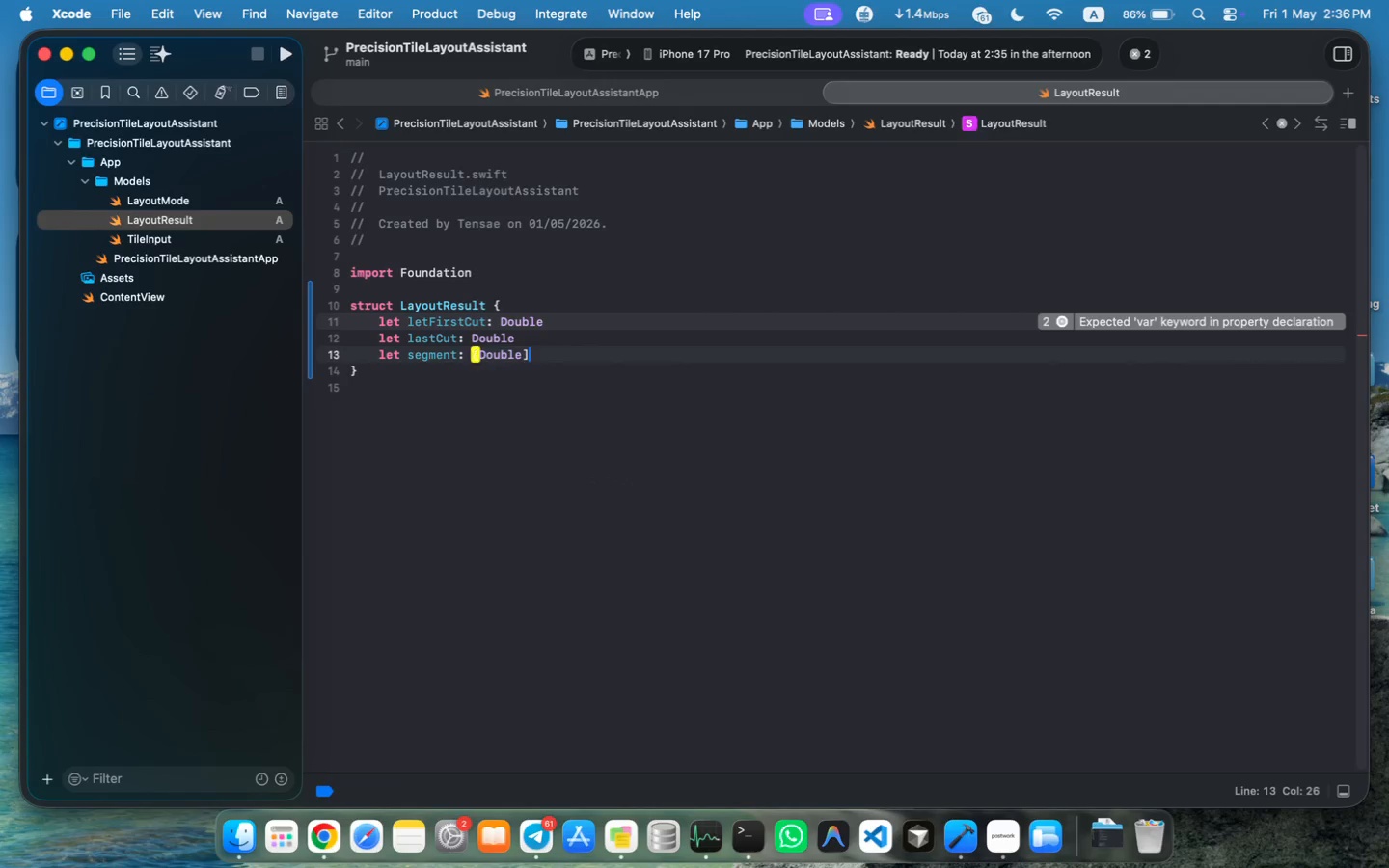 
key(ArrowDown)
 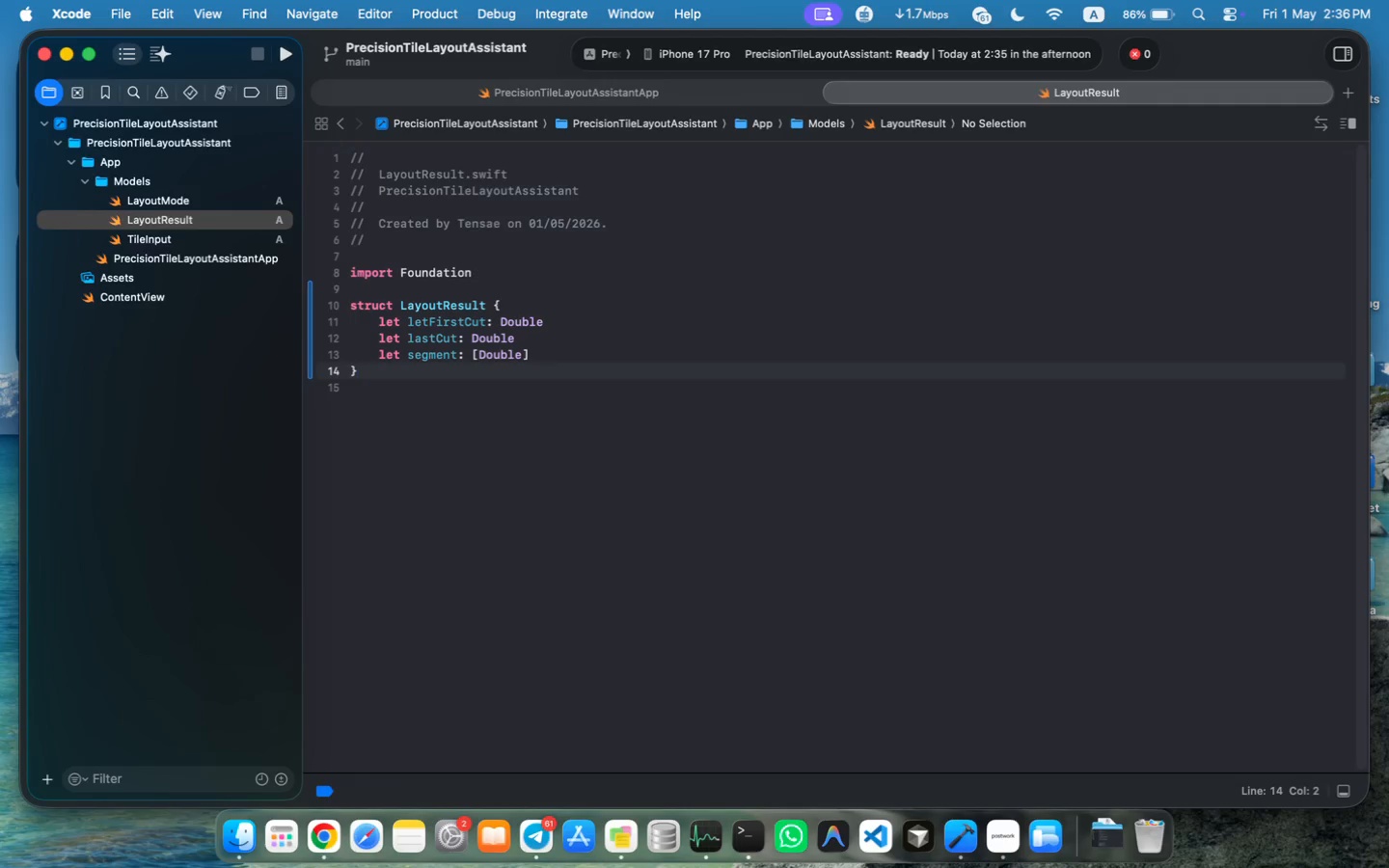 
key(Meta+S)
 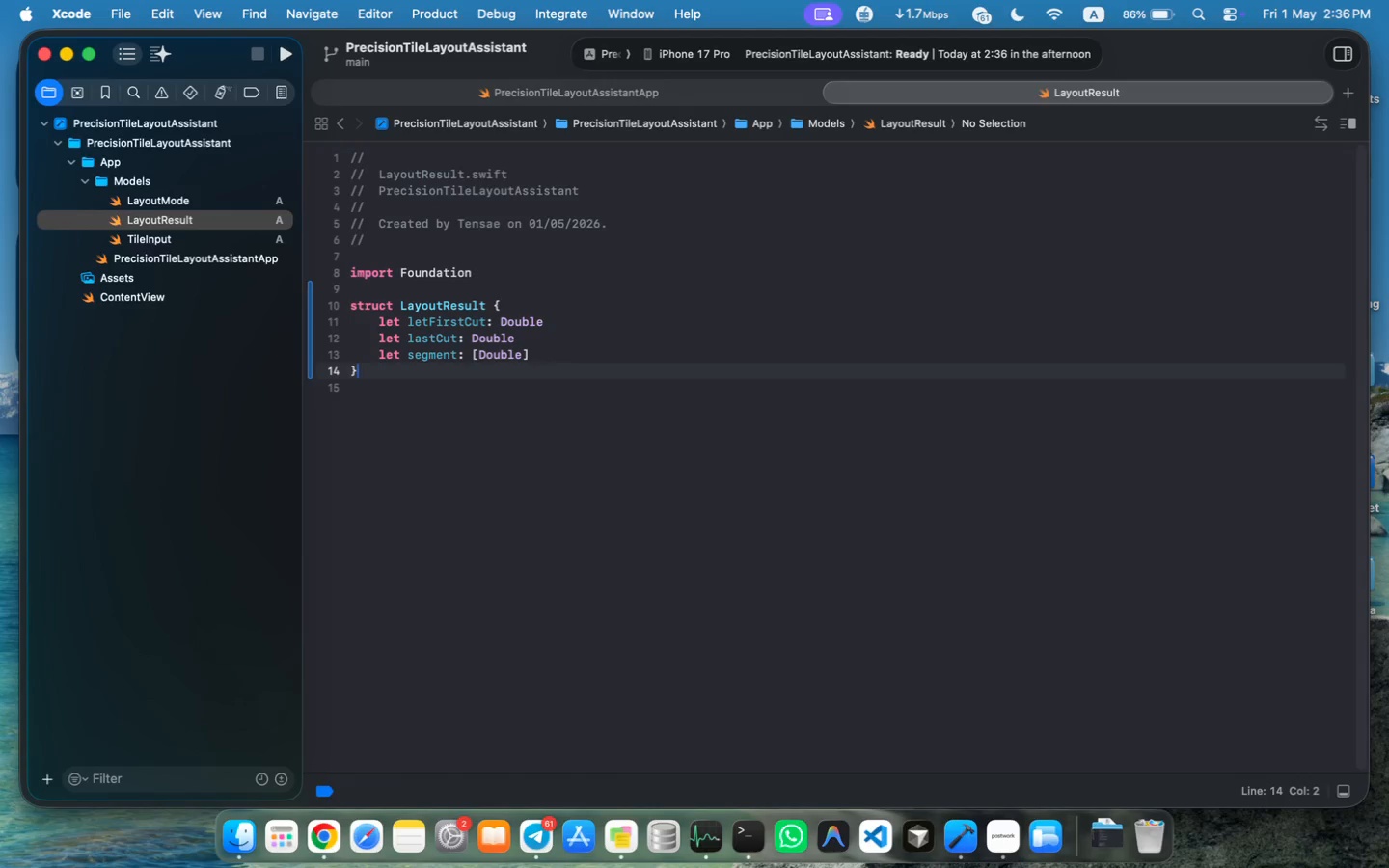 
wait(9.01)
 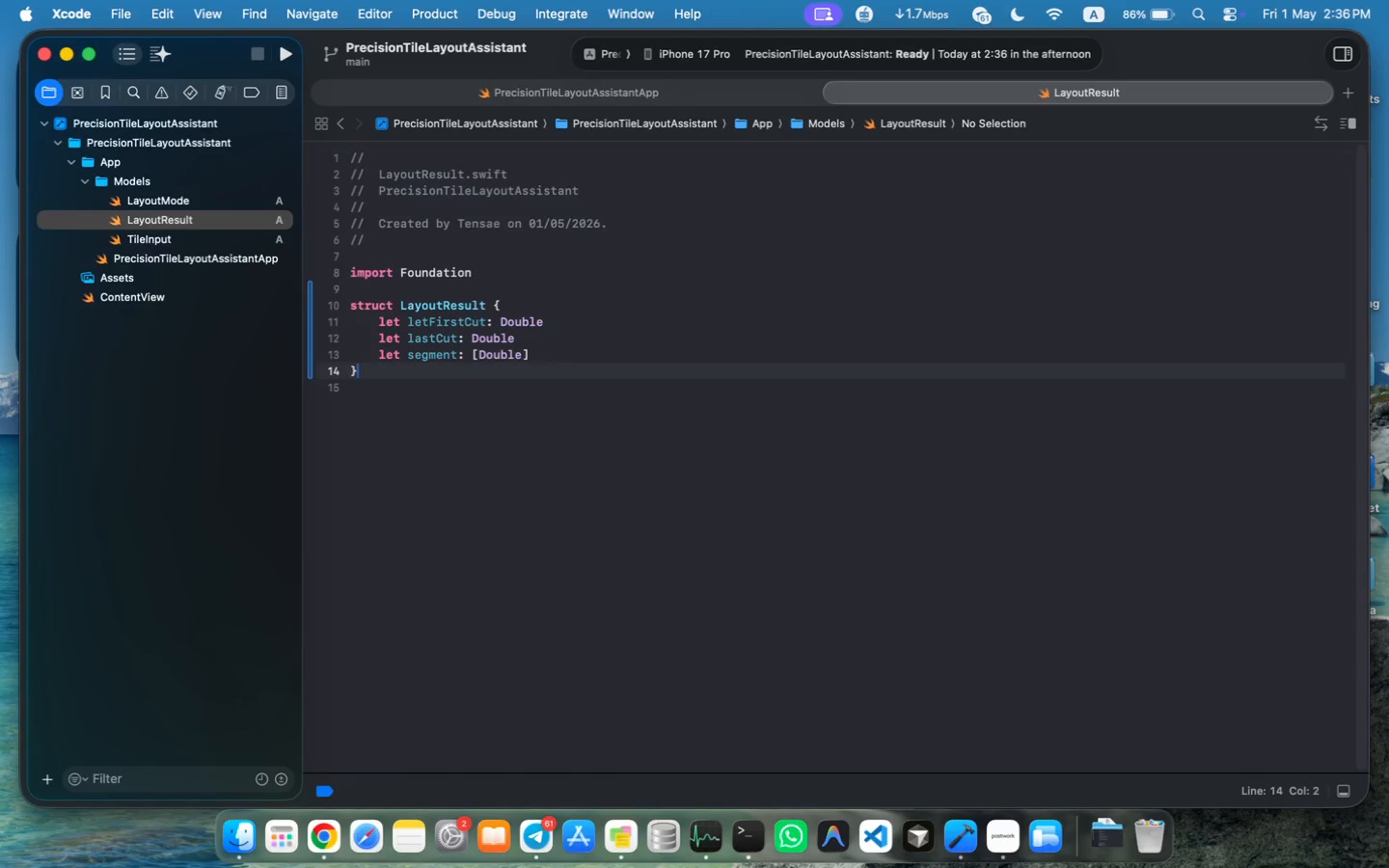 
left_click([88, 178])
 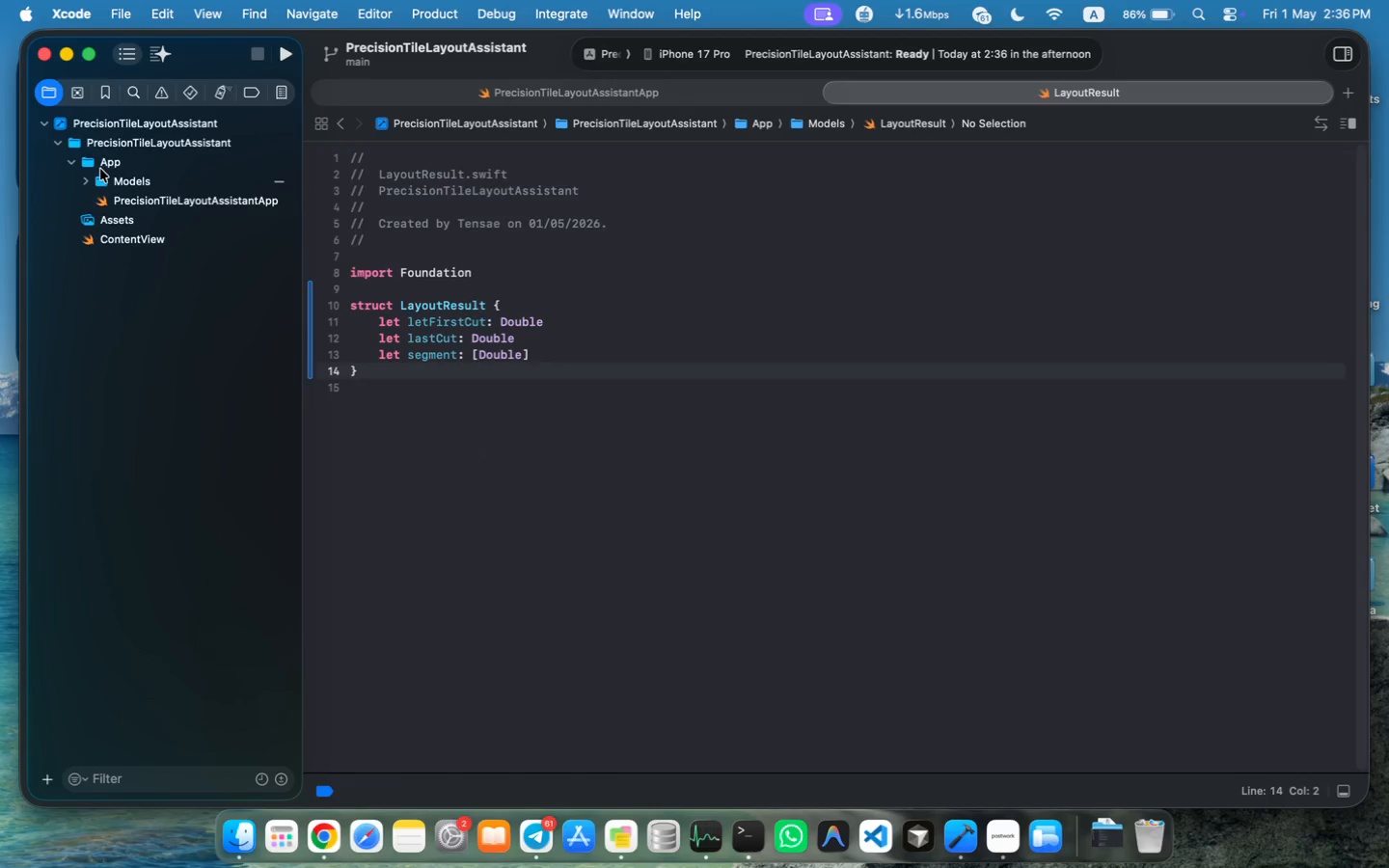 
right_click([102, 167])
 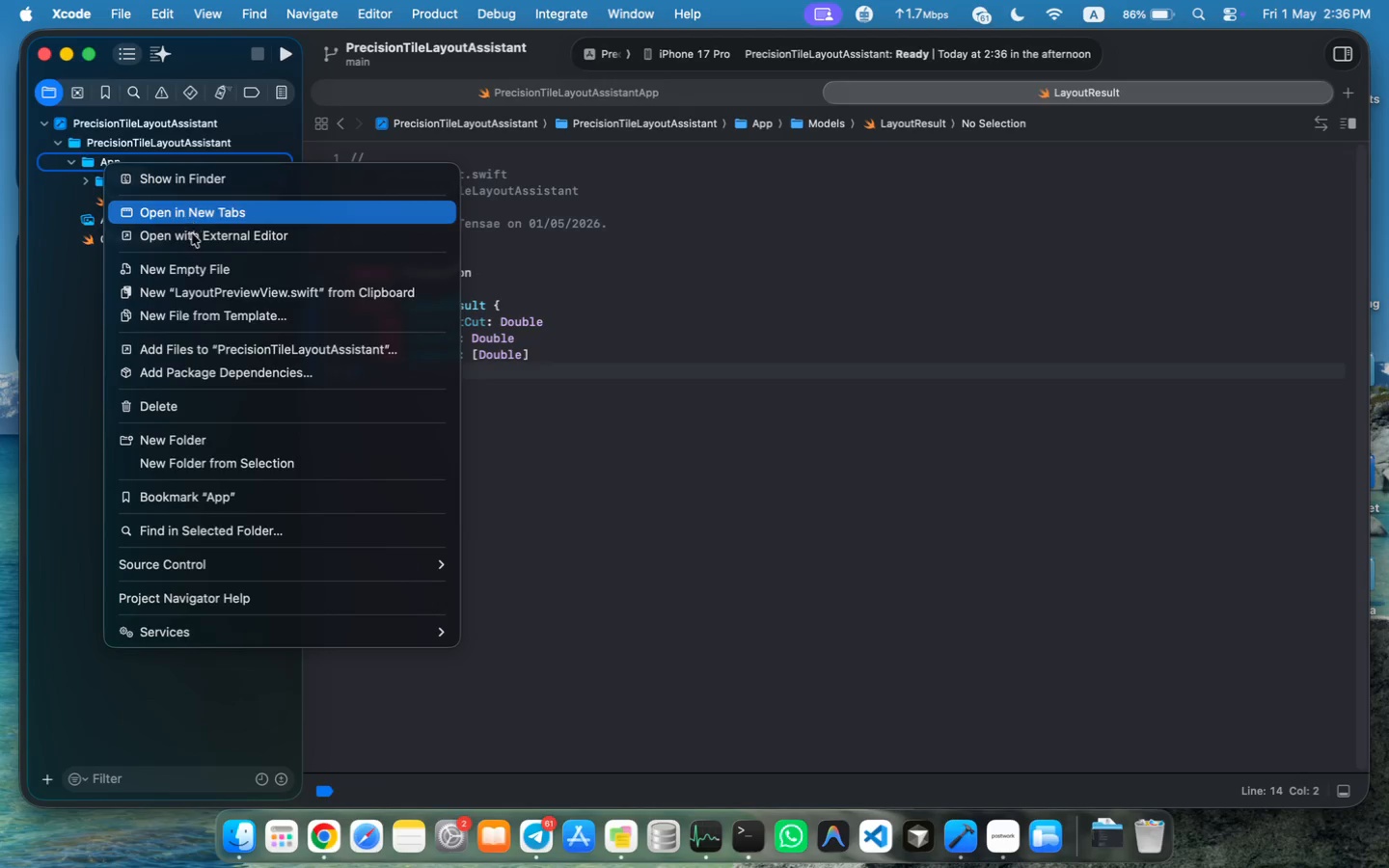 
left_click([190, 448])
 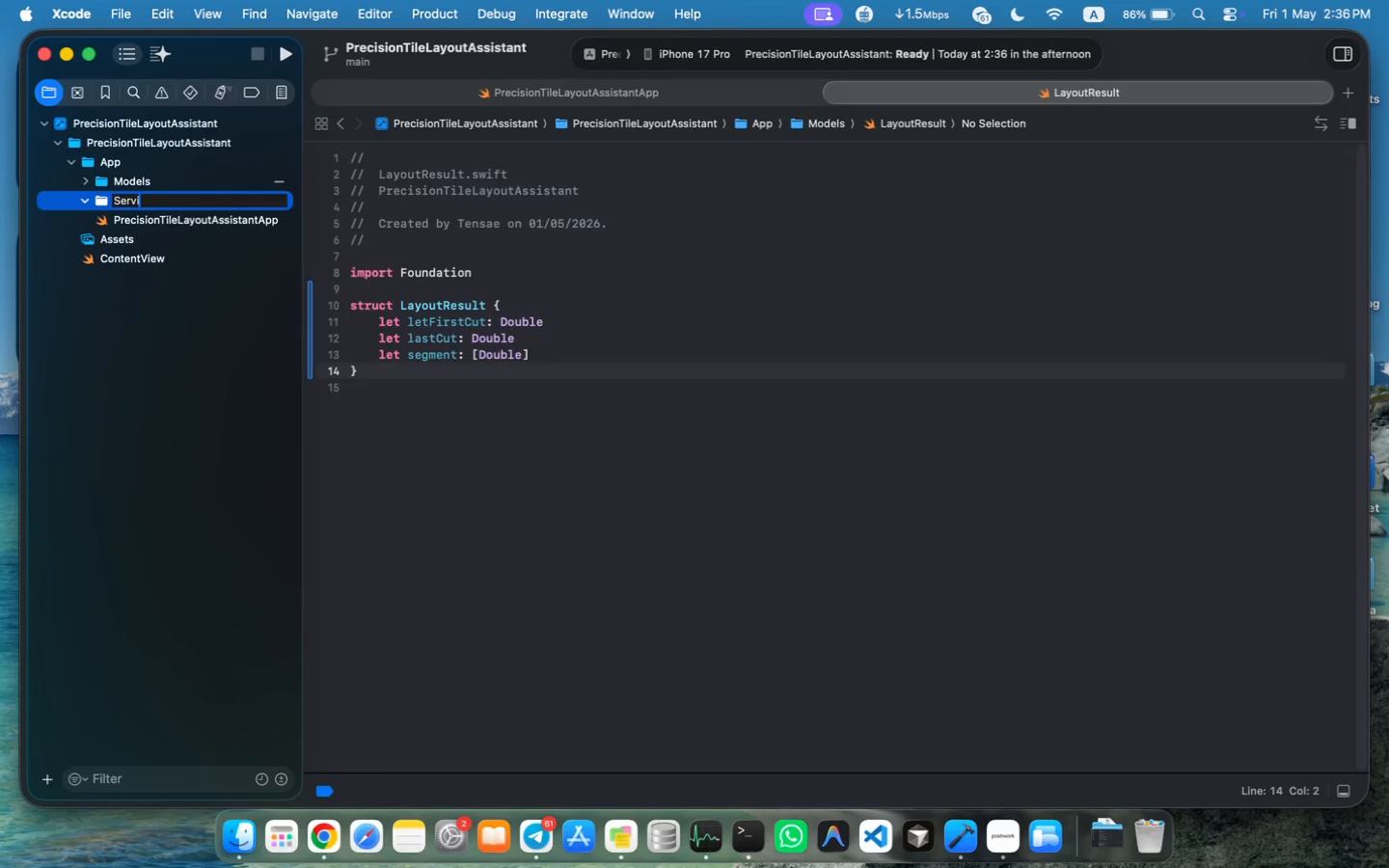 
type(Services)
 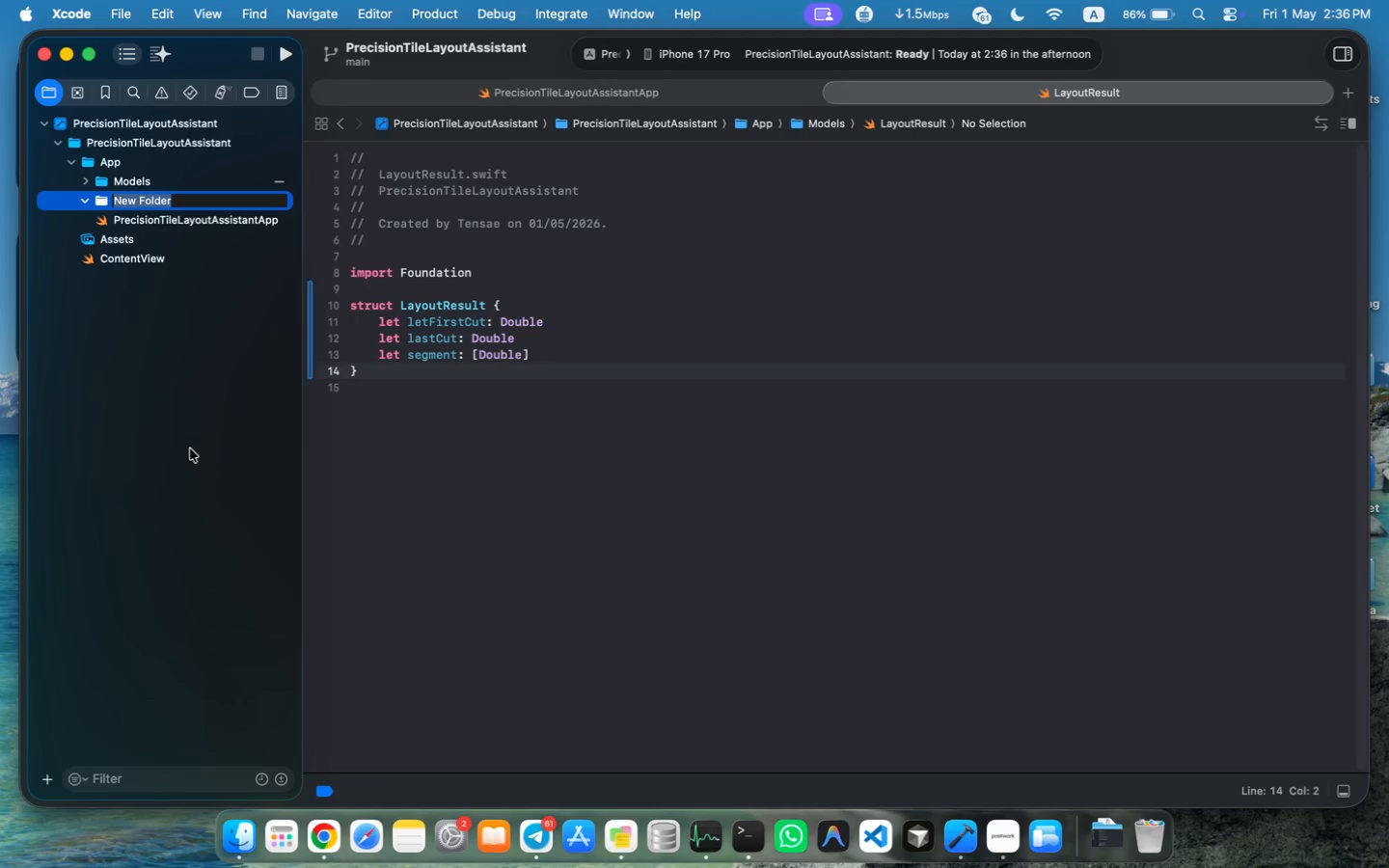 
key(Enter)
 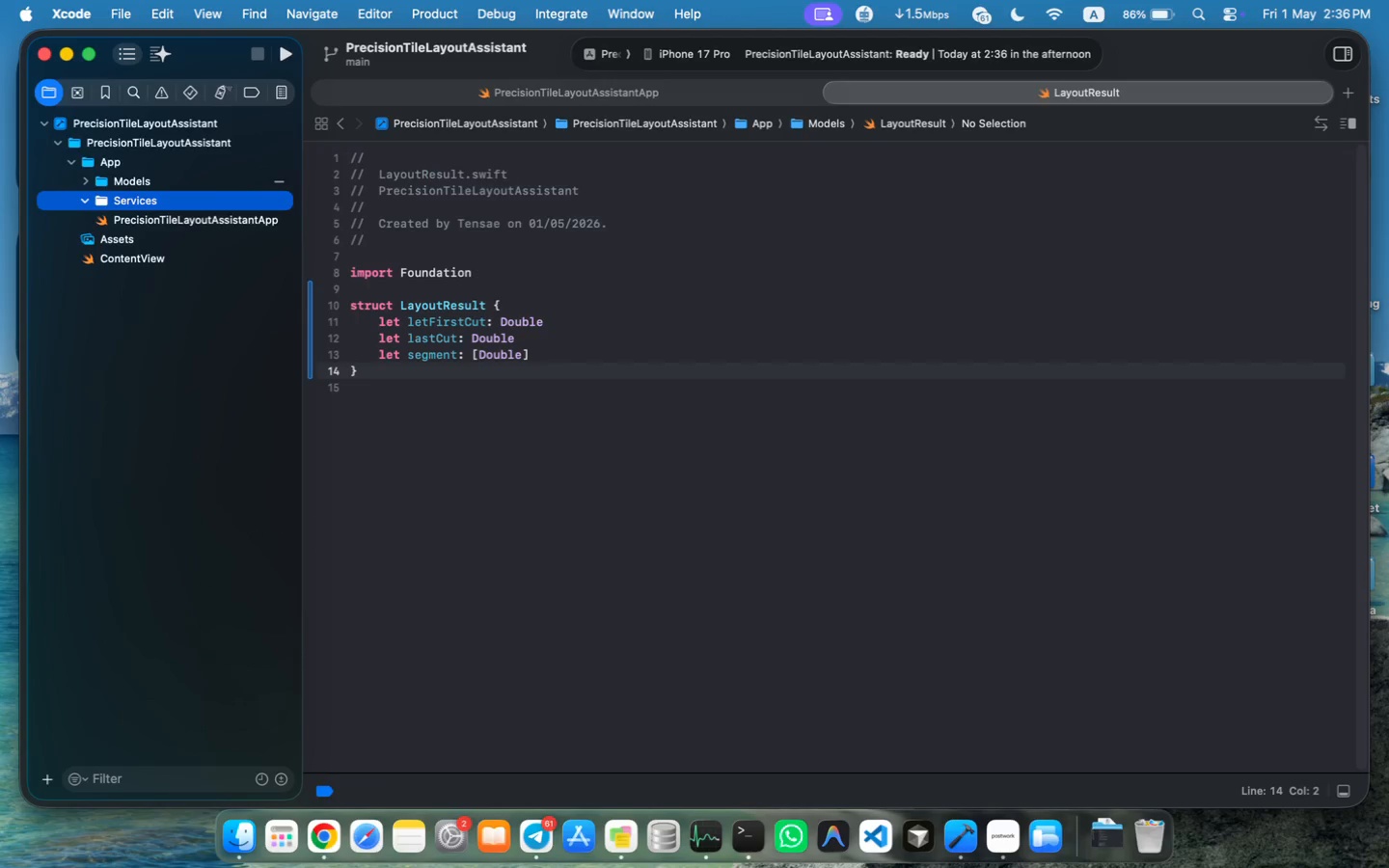 
key(Meta+N)
 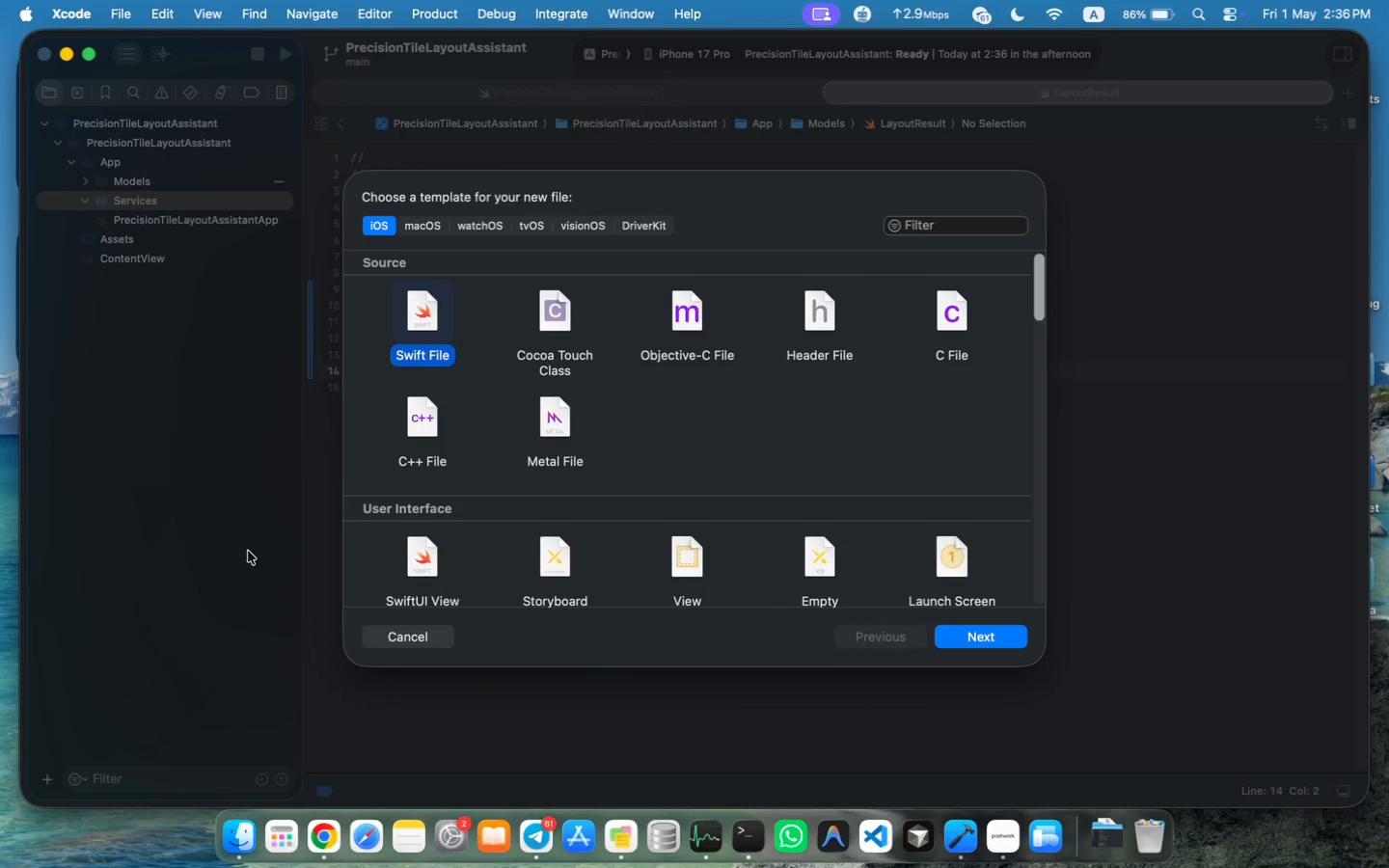 
hold_key(key=ShiftLeft, duration=0.5)
 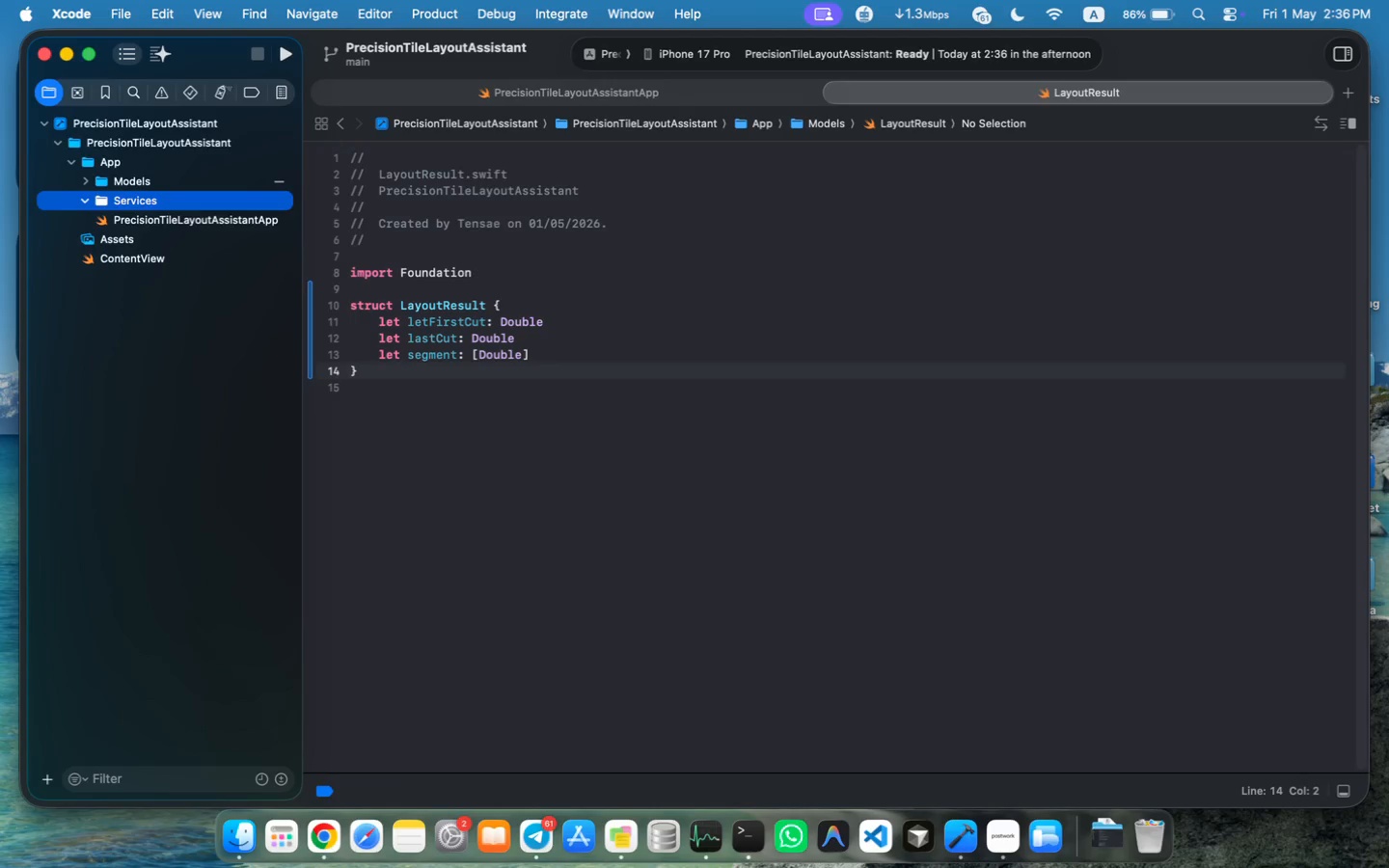 
key(Enter)
 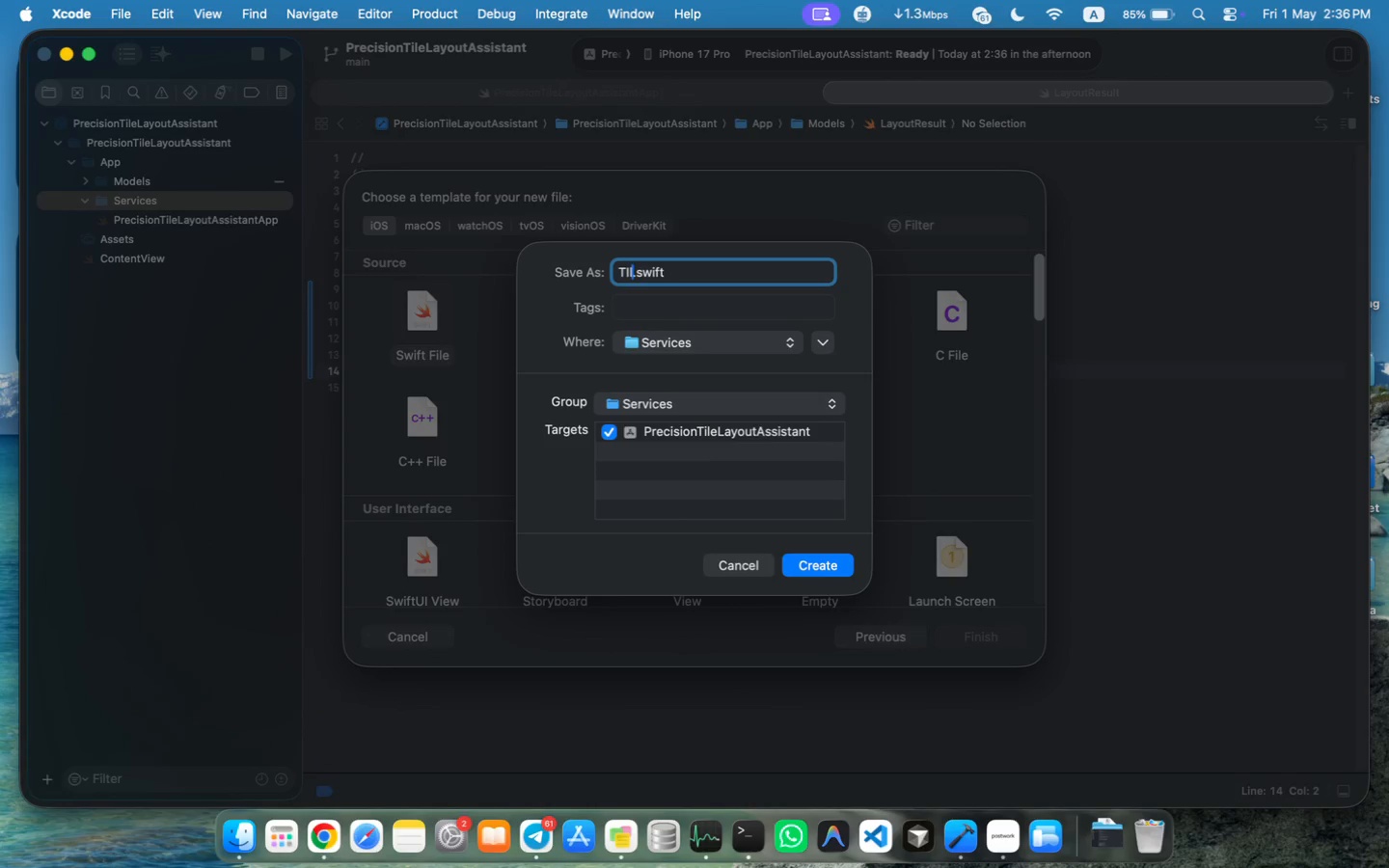 
type(TIle)
key(Backspace)
key(Backspace)
key(Backspace)
type(ileLayoutCalculatorProtocol)
 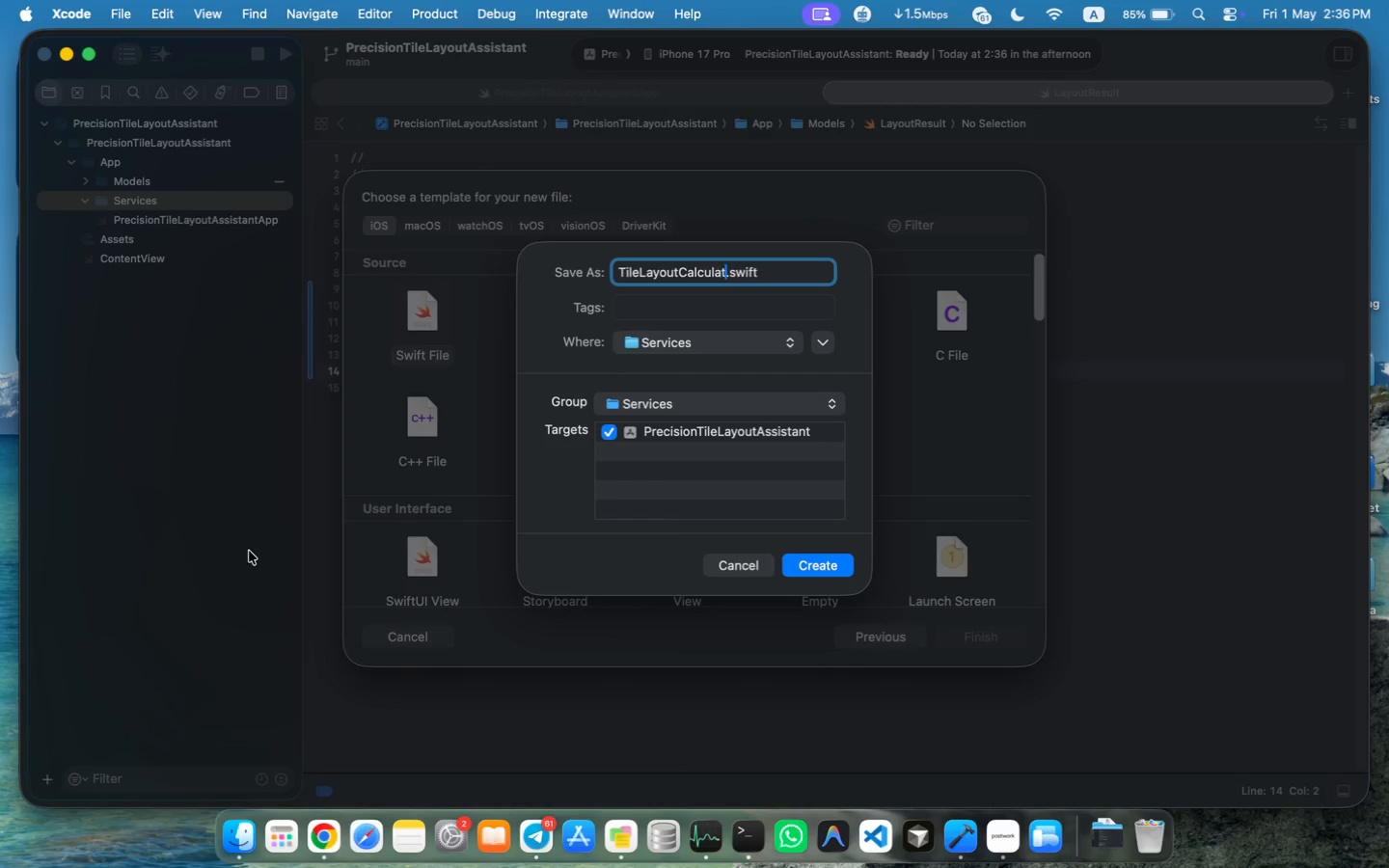 
key(Enter)
 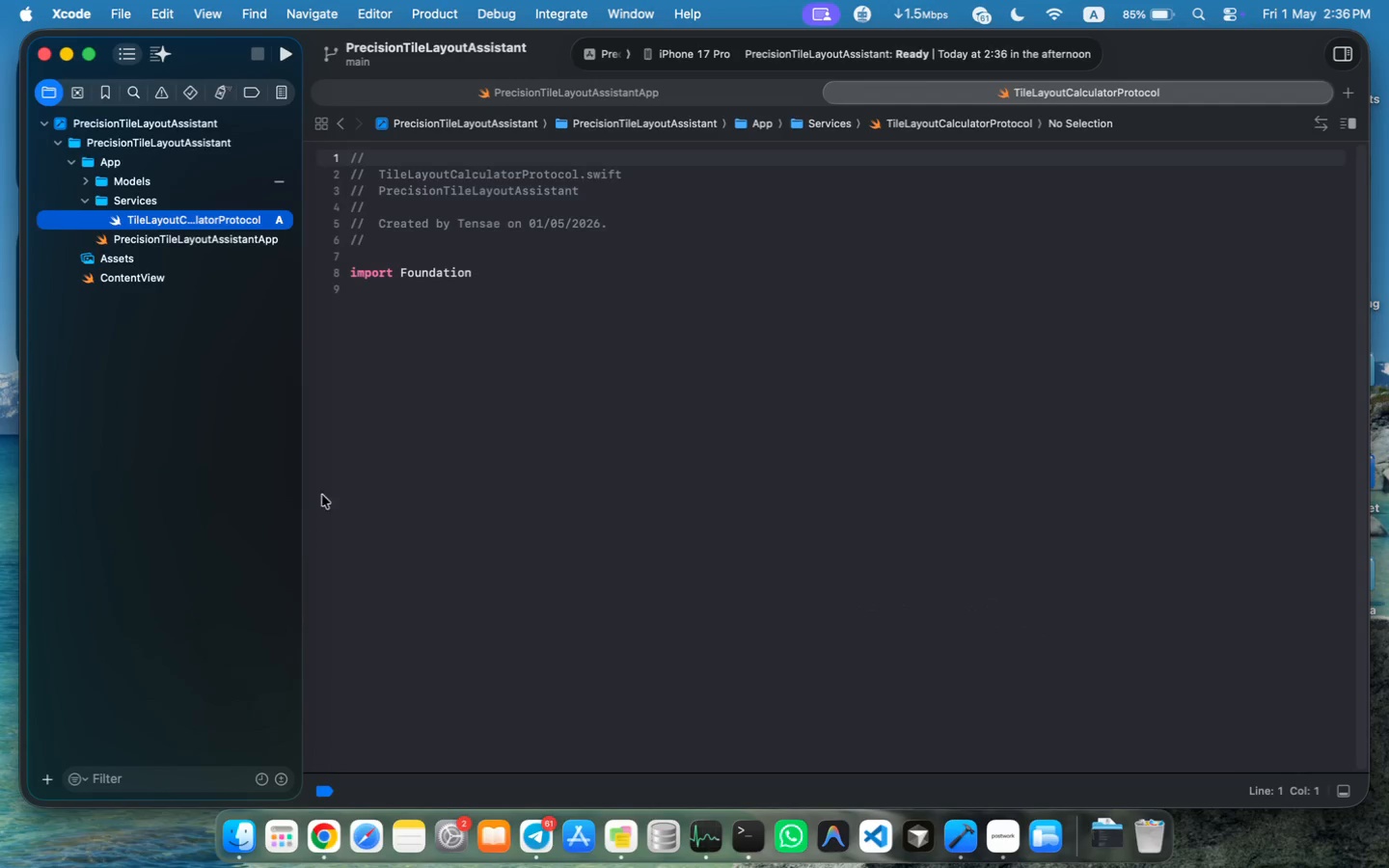 
left_click([434, 314])
 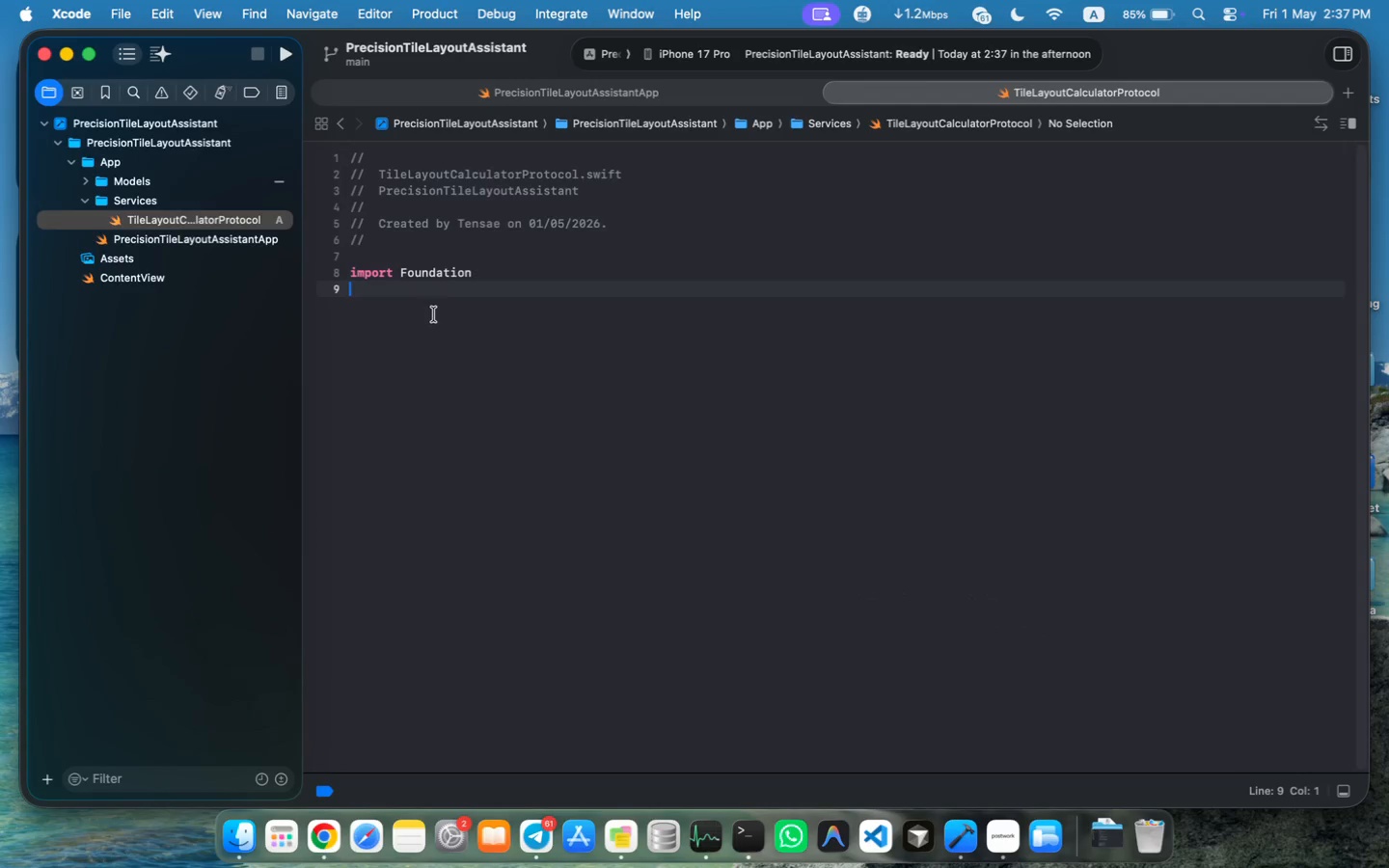 
key(Enter)
 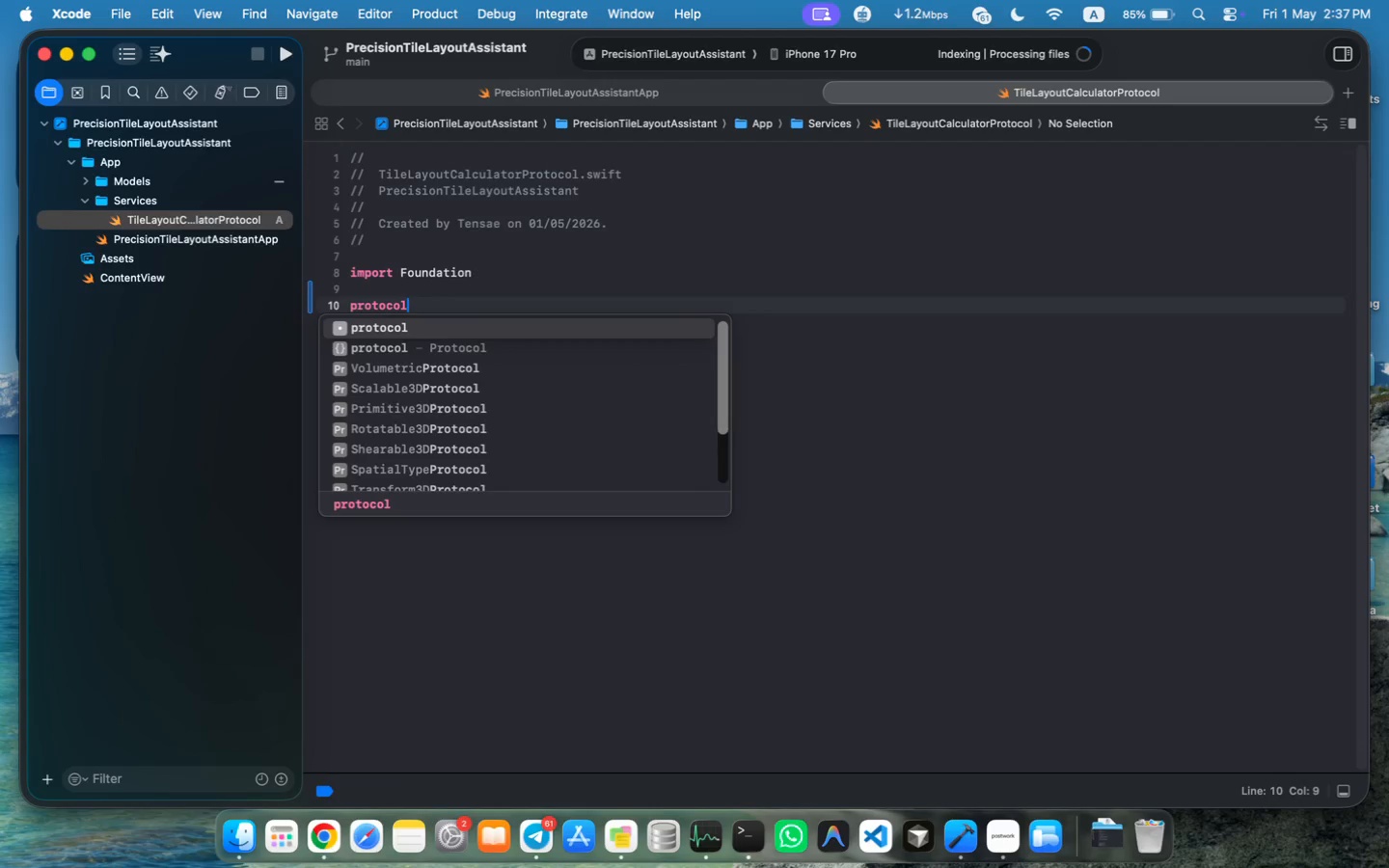 
type(protocolTIl)
key(Backspace)
key(Backspace)
key(Backspace)
type( t)
key(Backspace)
type(TileL)
key(Tab)
type( )
key(Backspace)
type(func calculate(input: TileInput)
 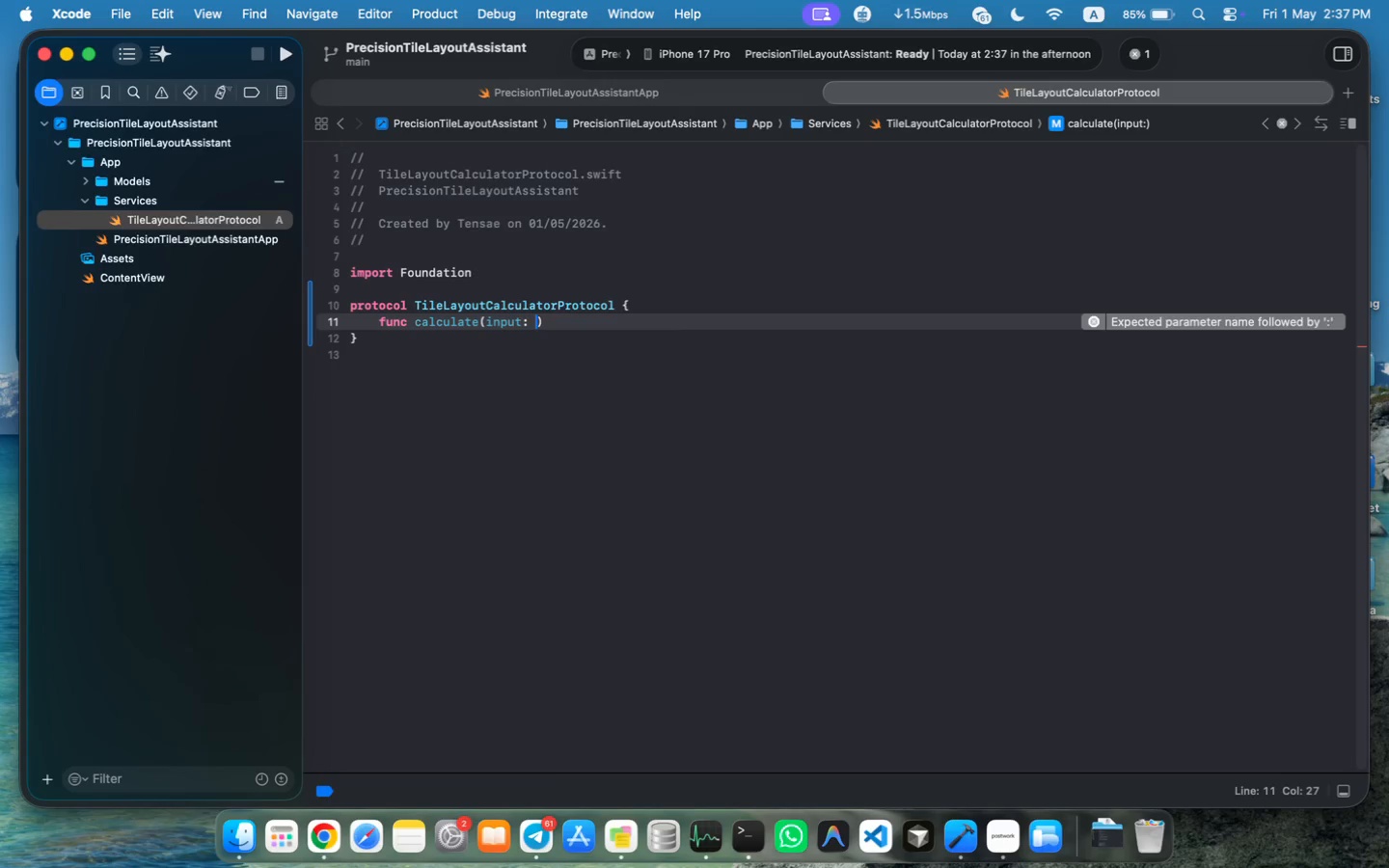 
key(ArrowRight)
 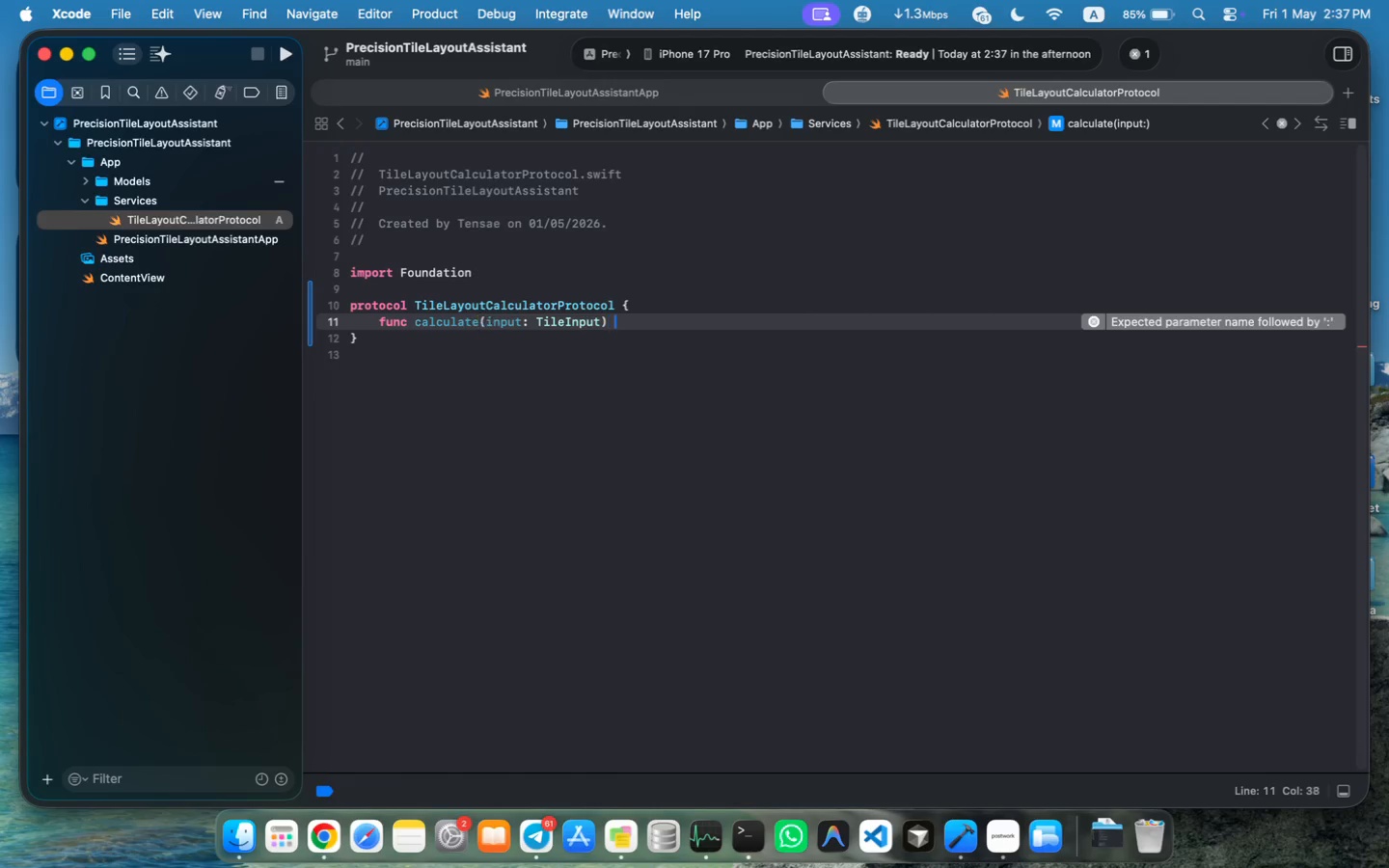 
type( -> LayoutR)
key(Backspace)
type(Res)
key(Tab)
 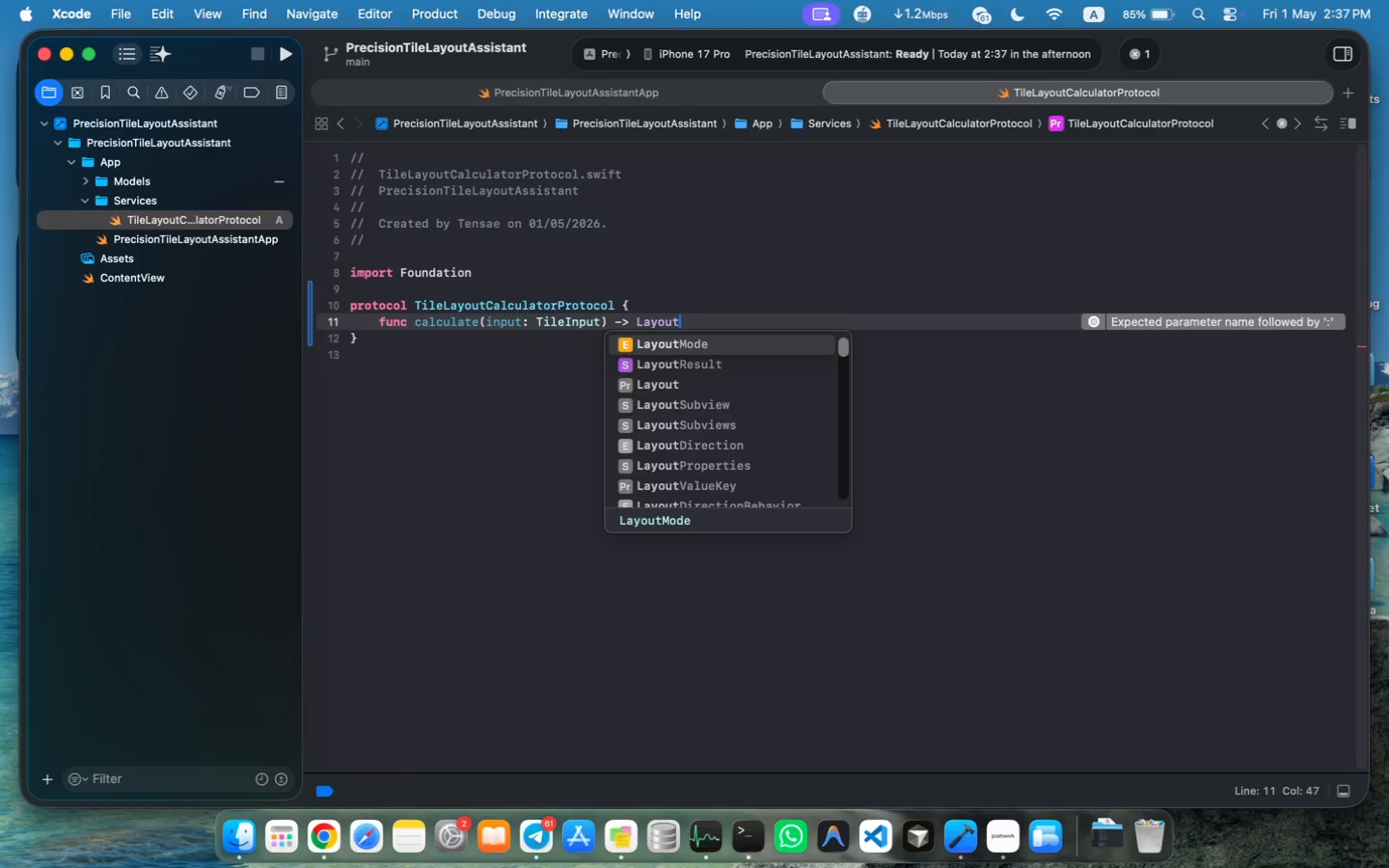 
key(Enter)
 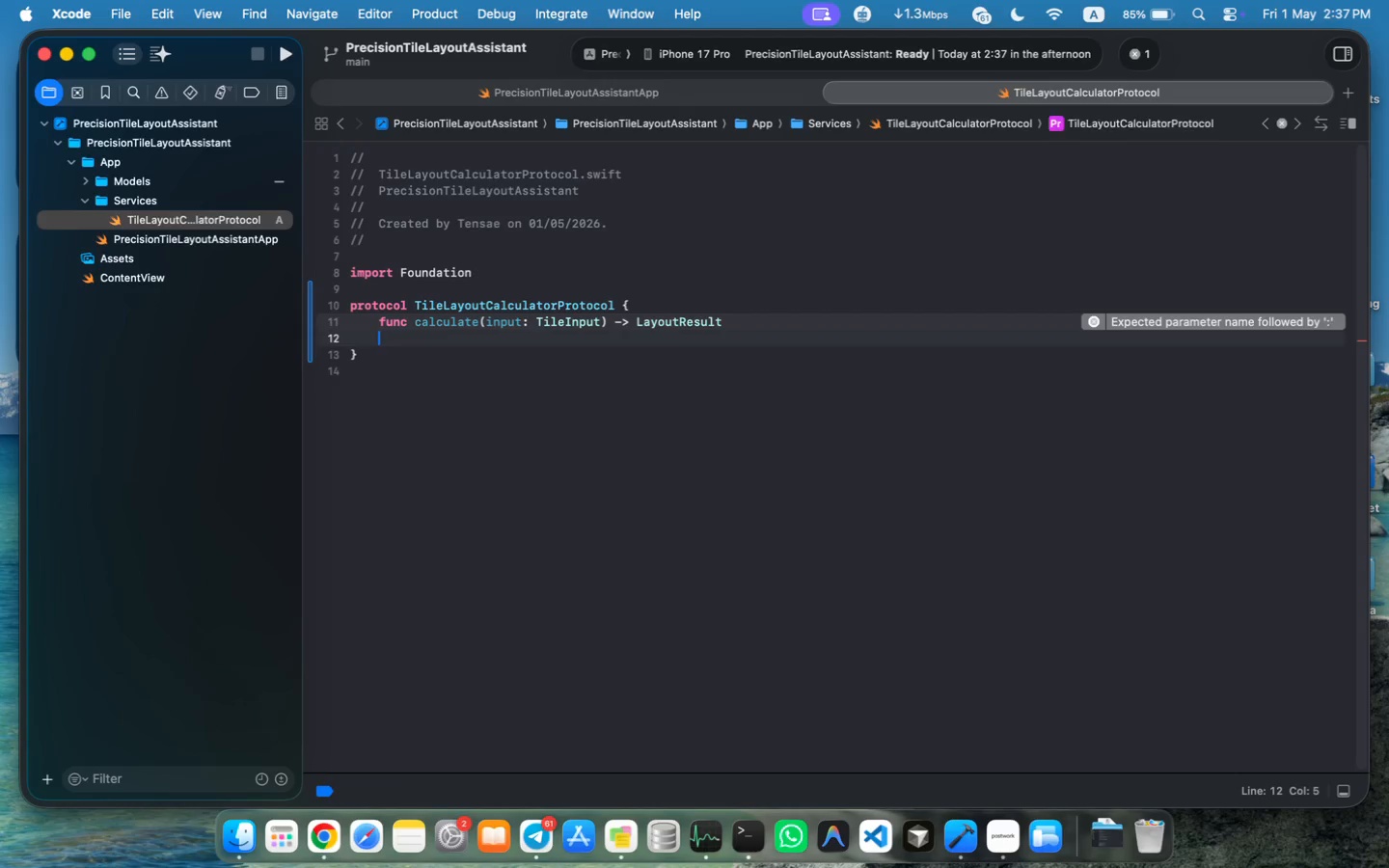 
key(Backspace)
 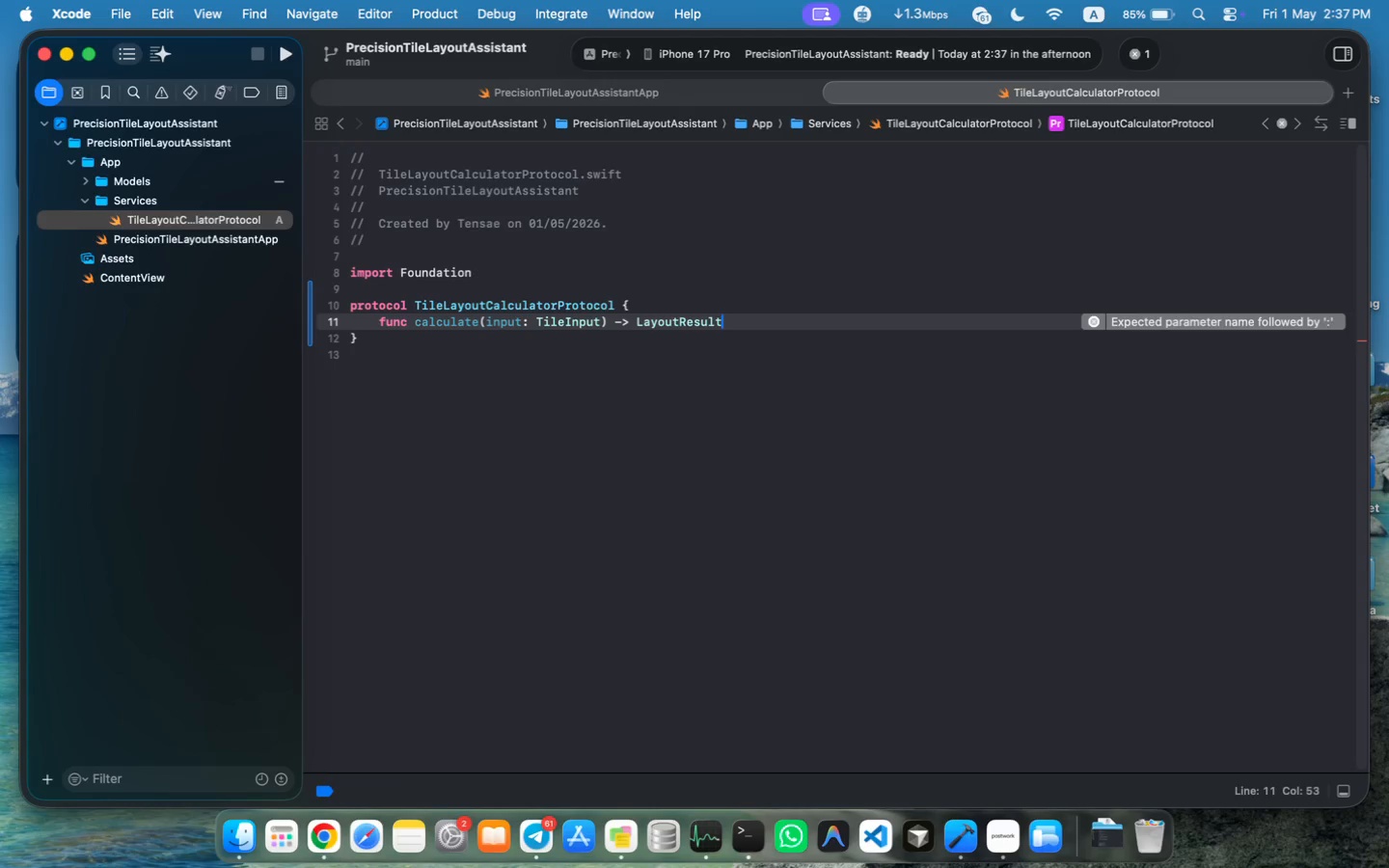 
key(Backspace)
 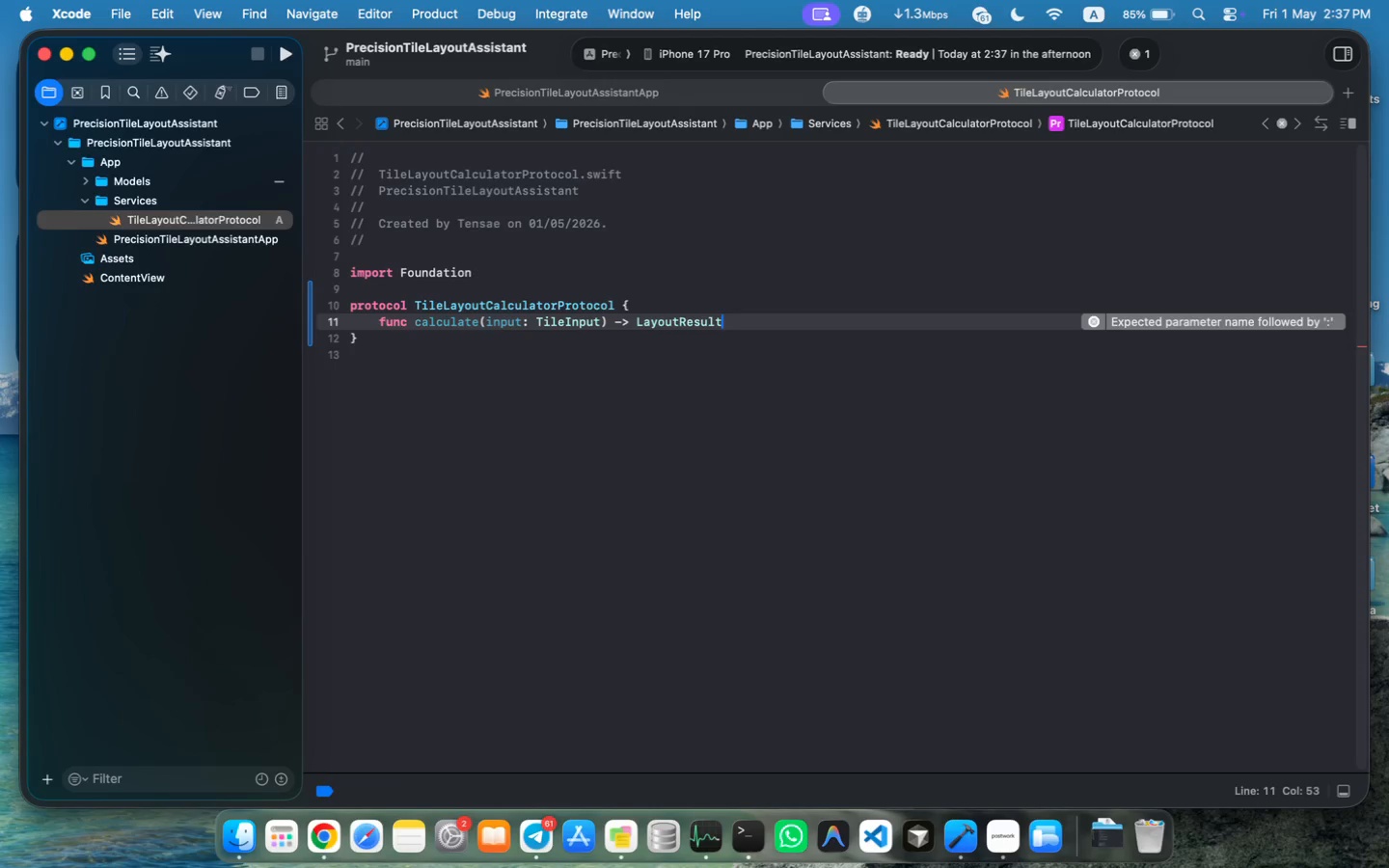 
key(ArrowDown)
 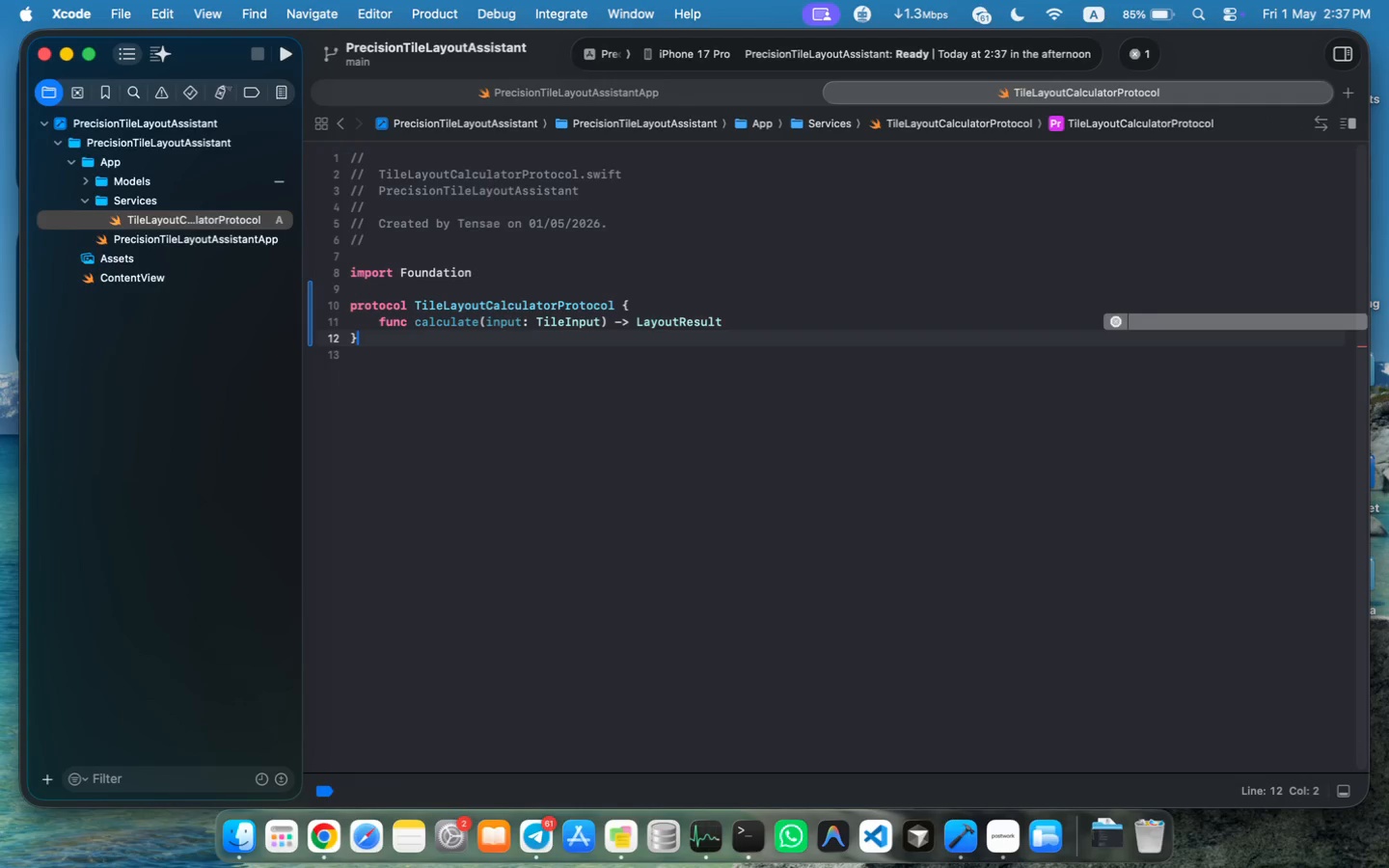 
key(Enter)
 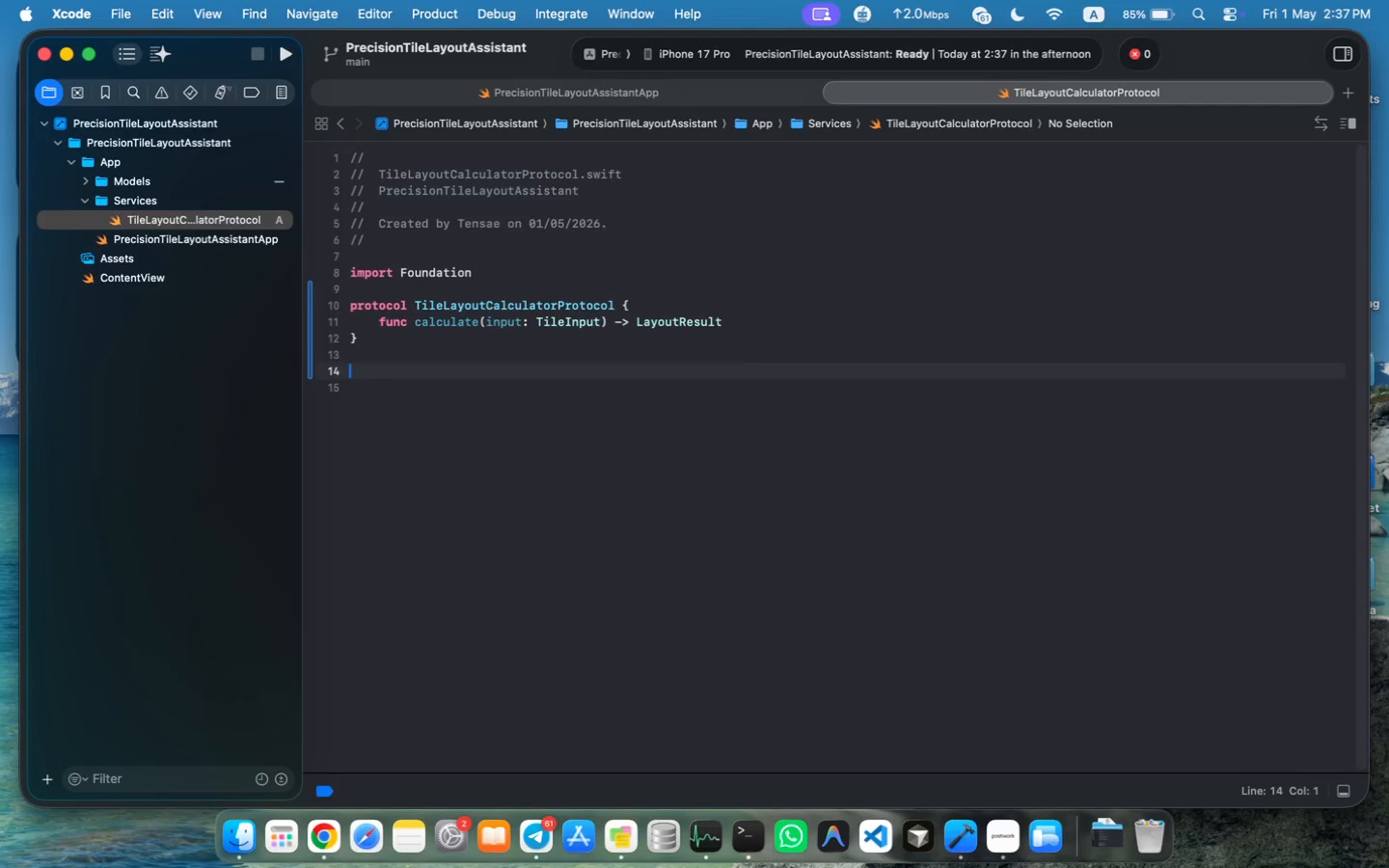 
key(Enter)
 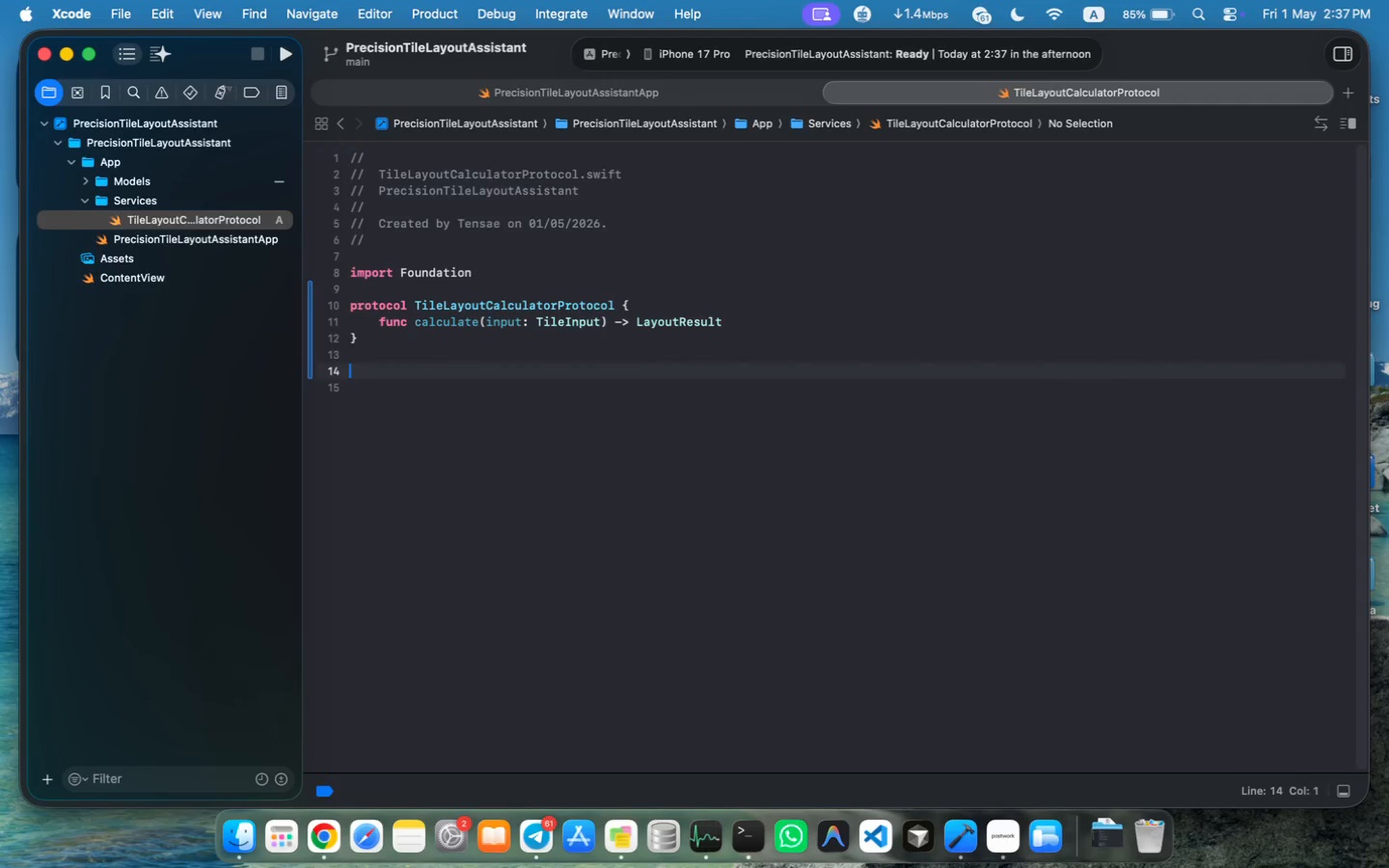 
key(Meta+S)
 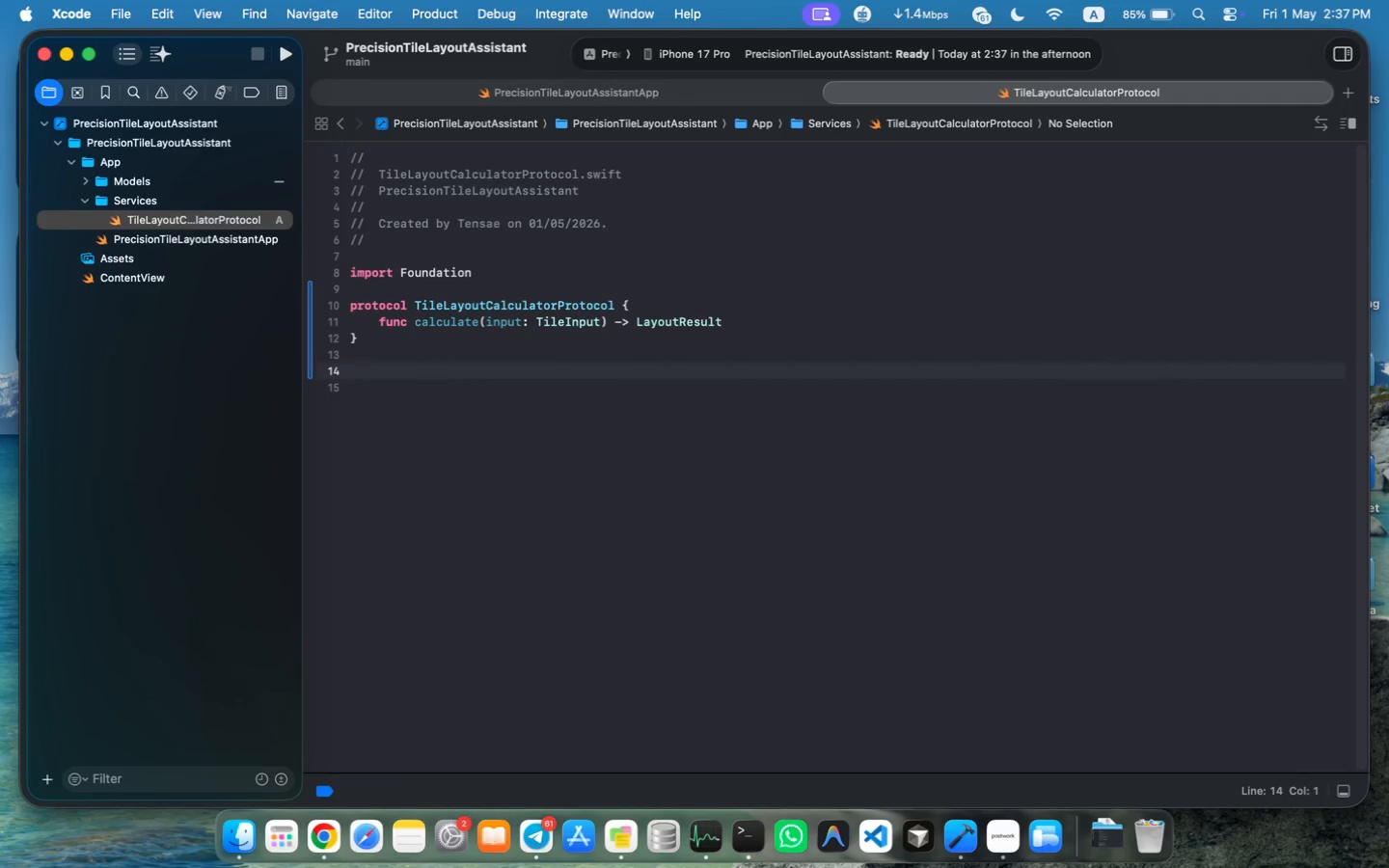 
left_click([145, 201])
 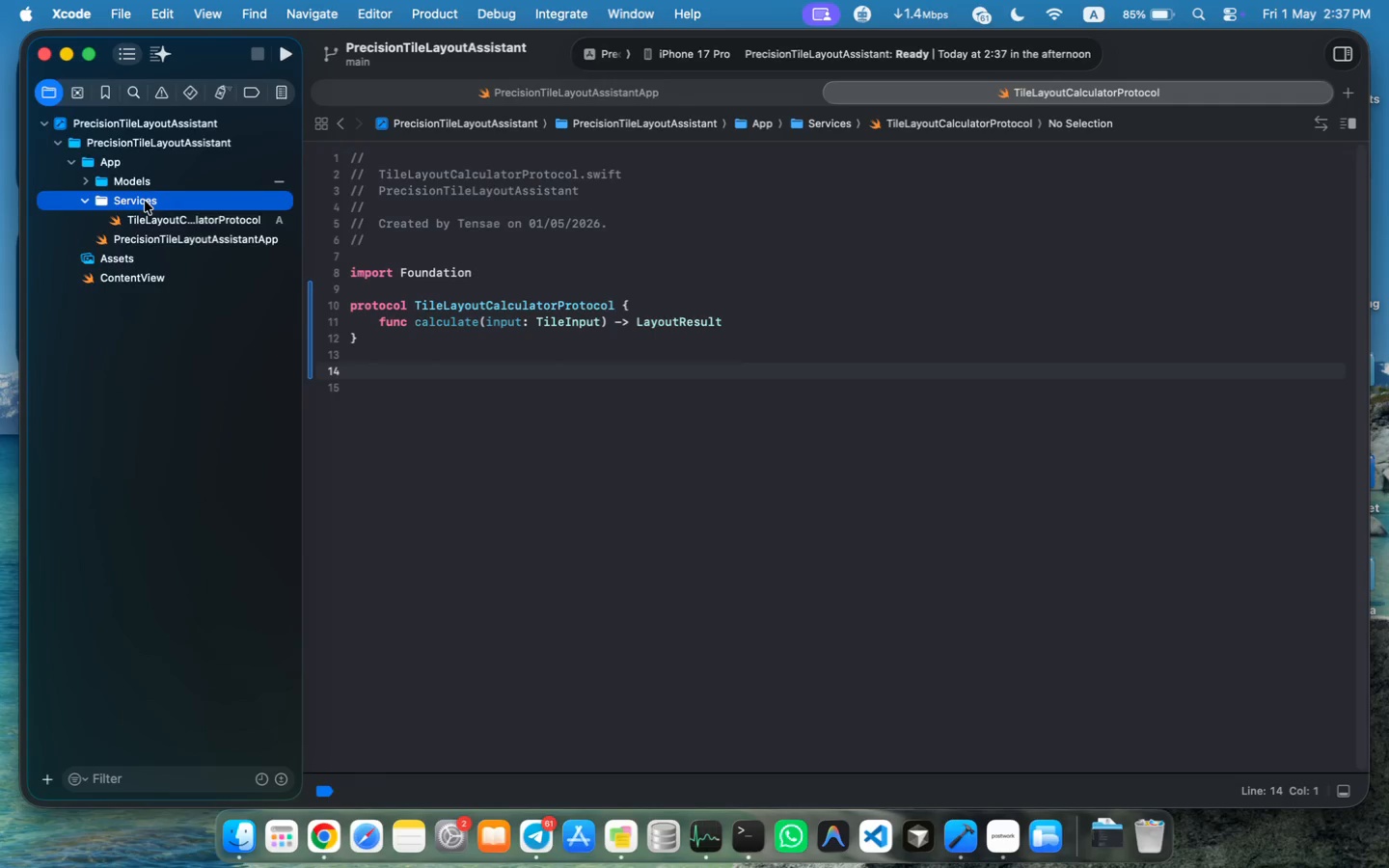 
key(Meta+N)
 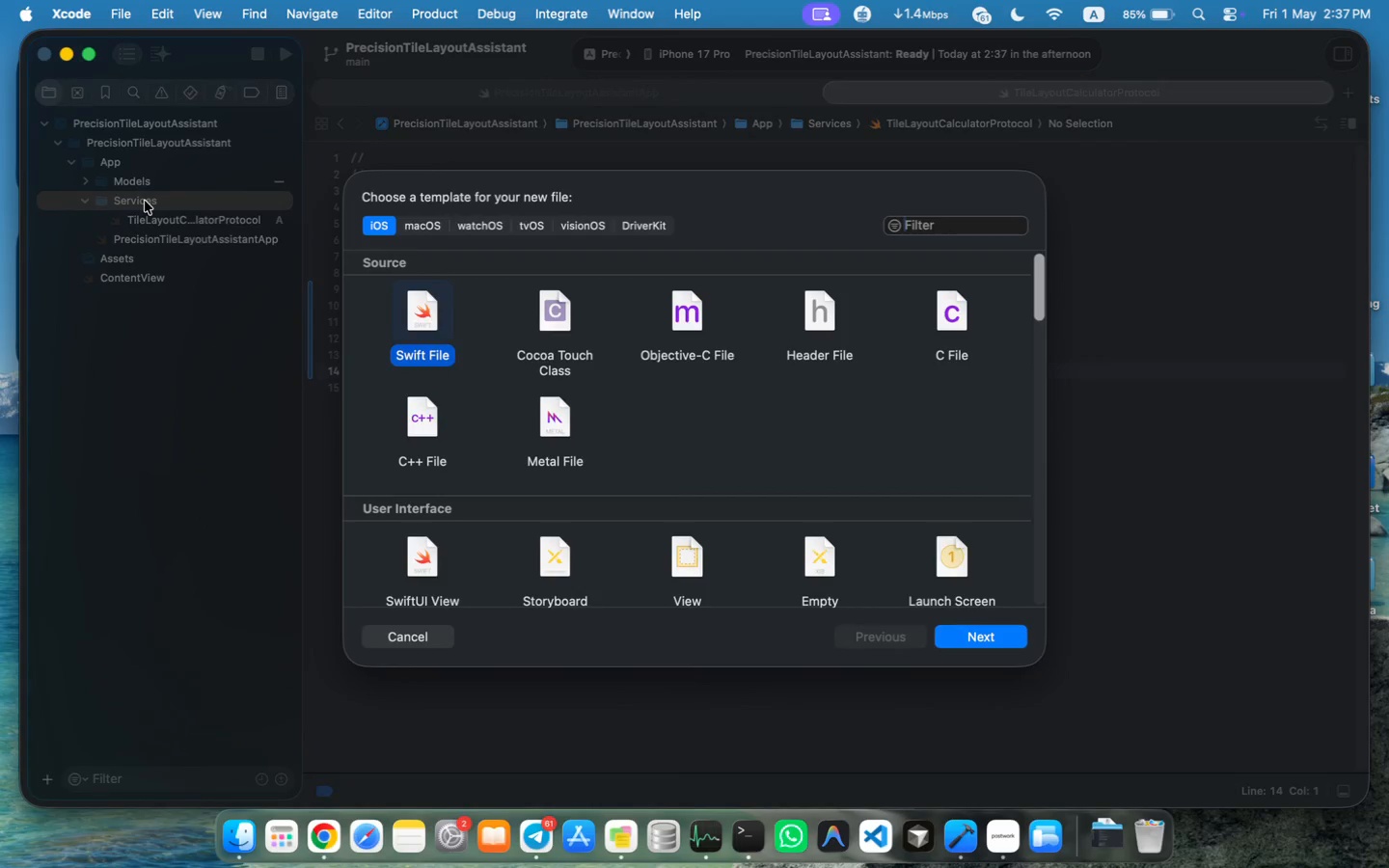 
key(Enter)
 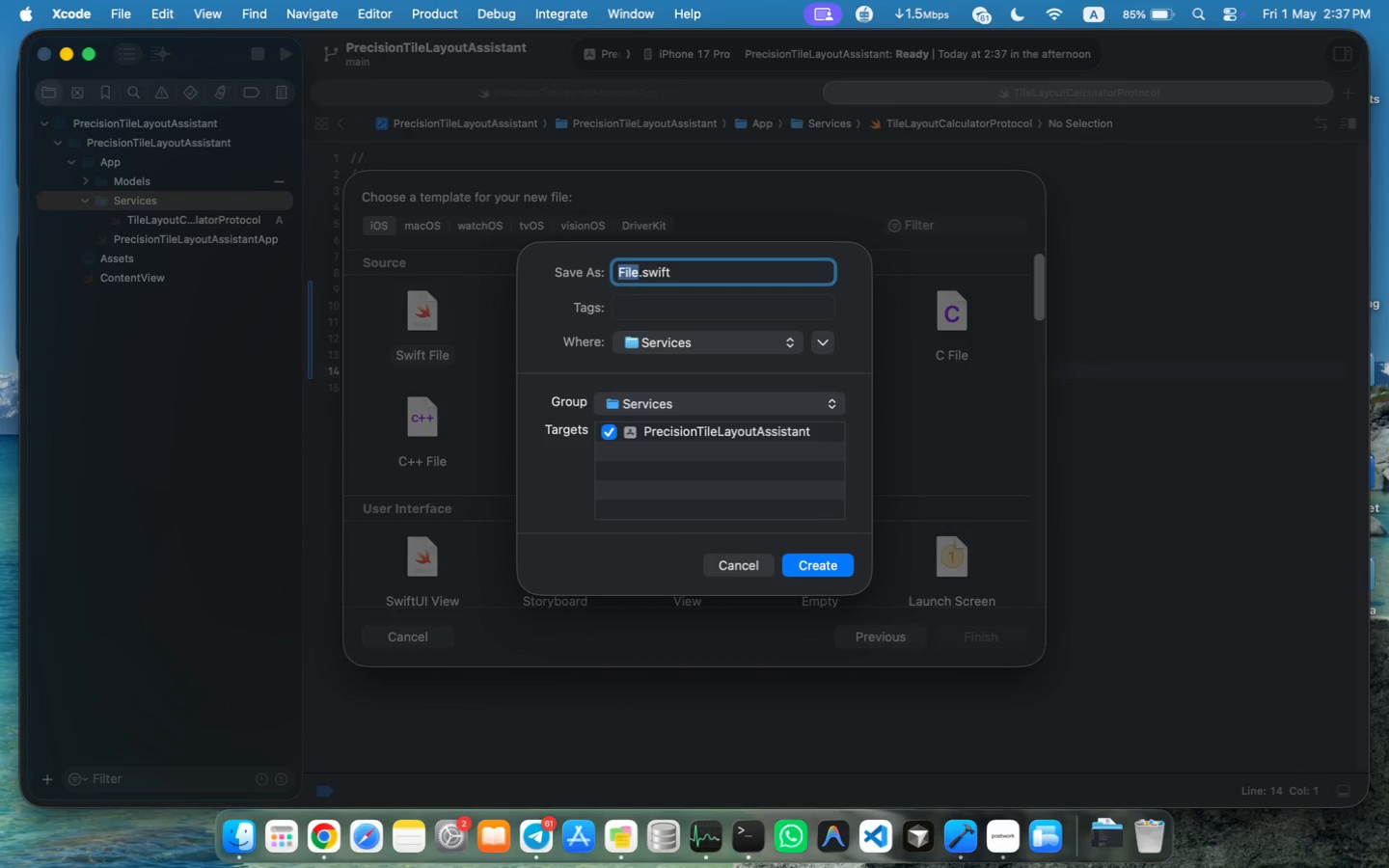 
key(Control+ControlLeft)
 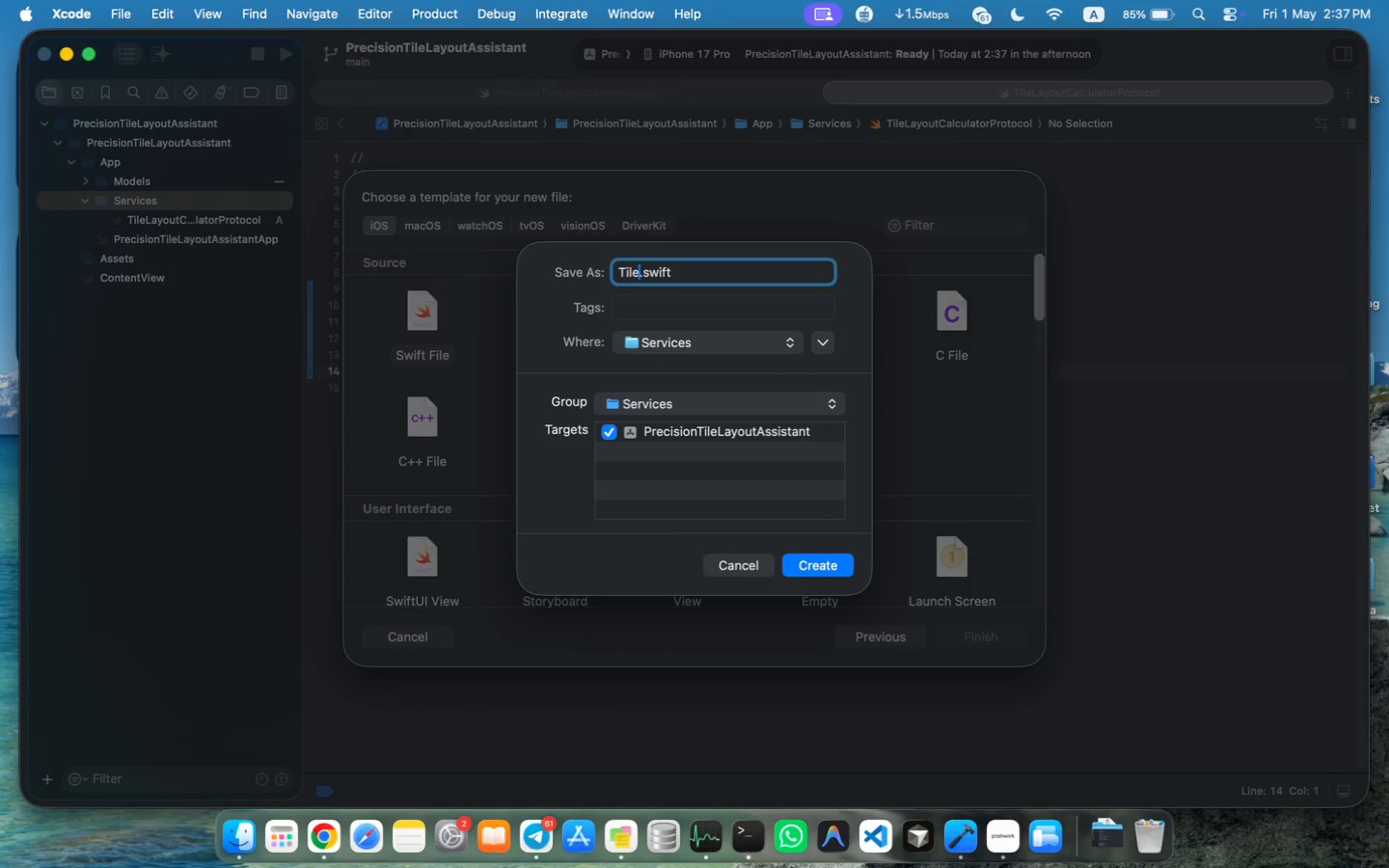 
type(TileLayoutCalculator)
 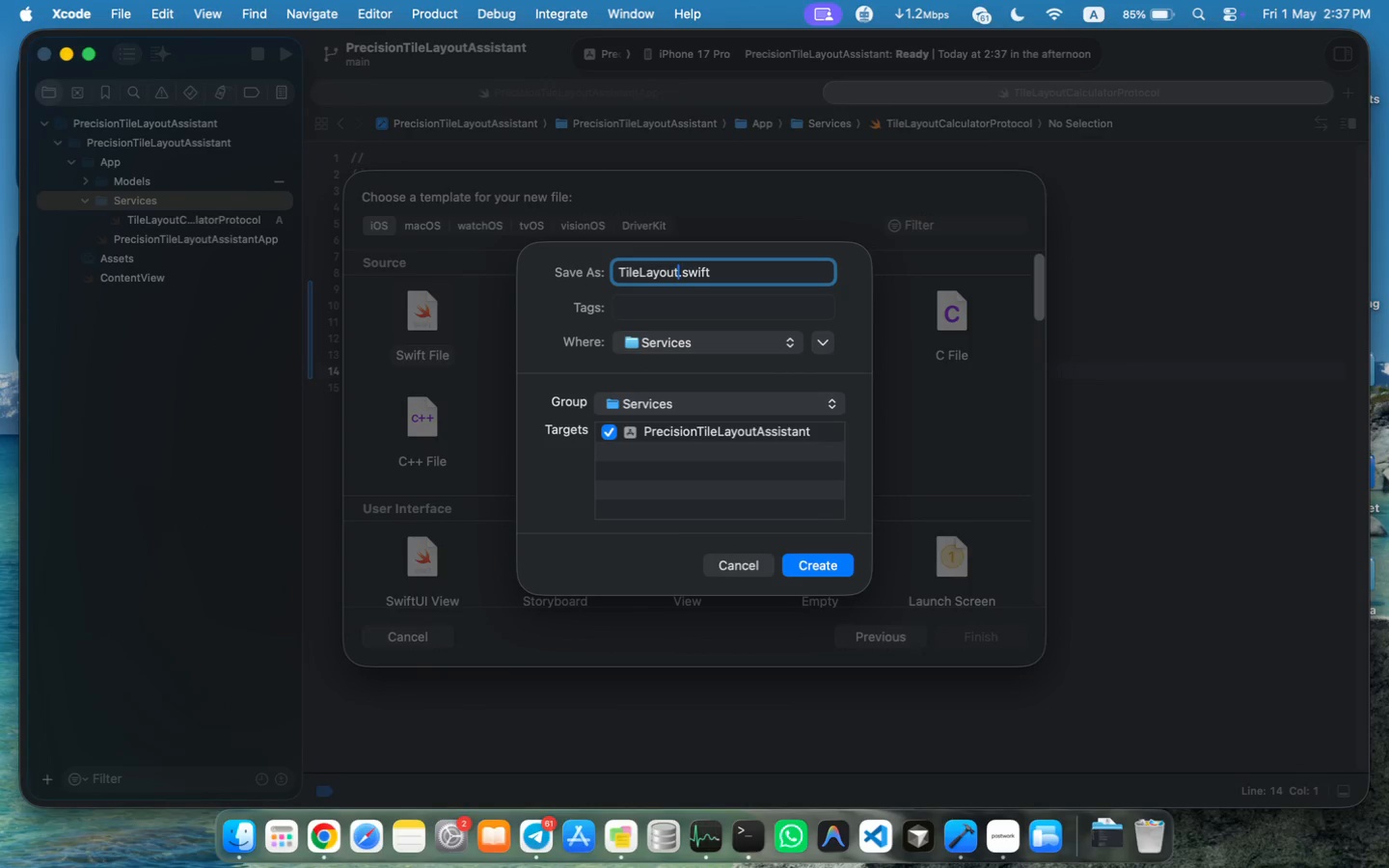 
key(Enter)
 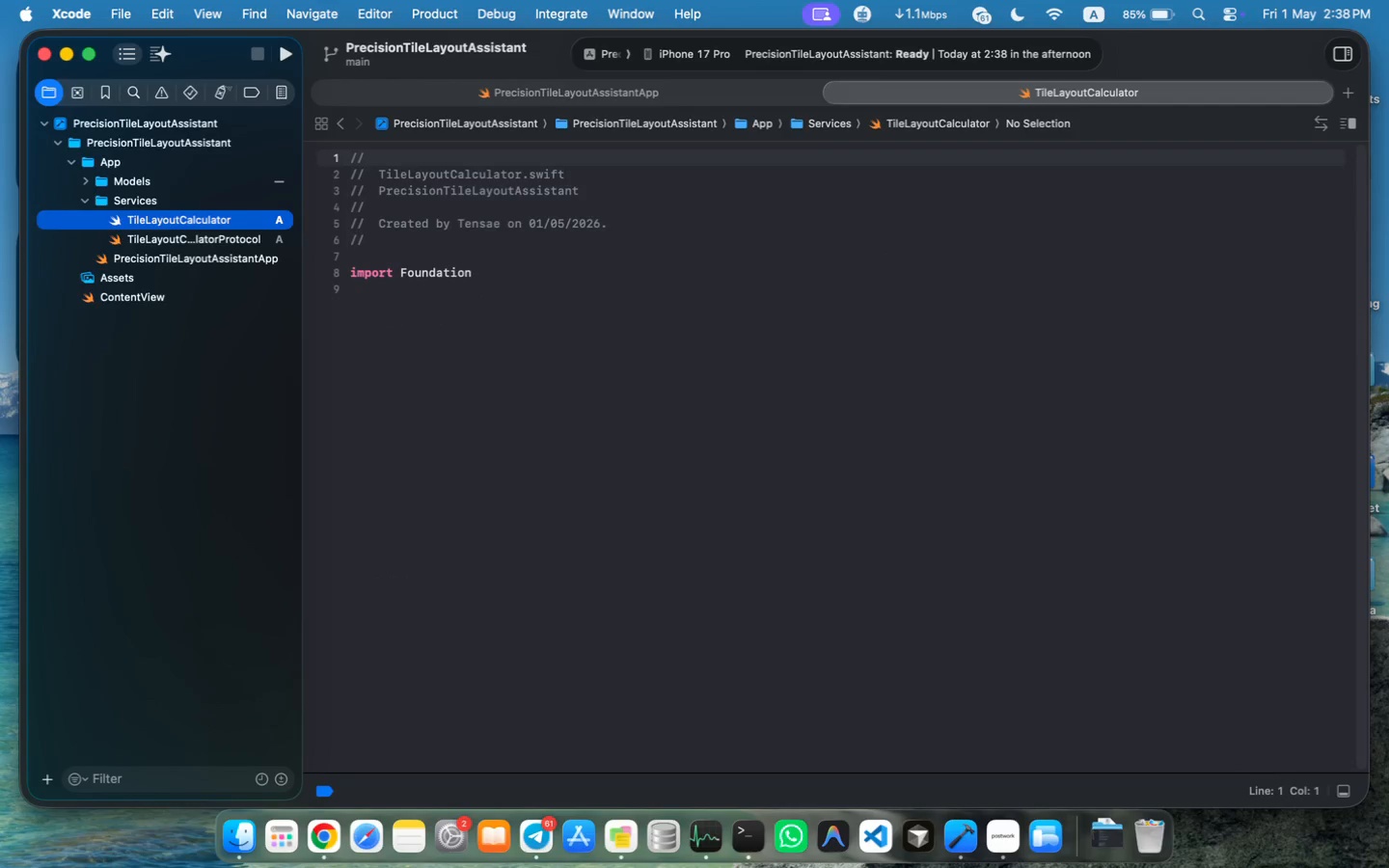 
wait(6.08)
 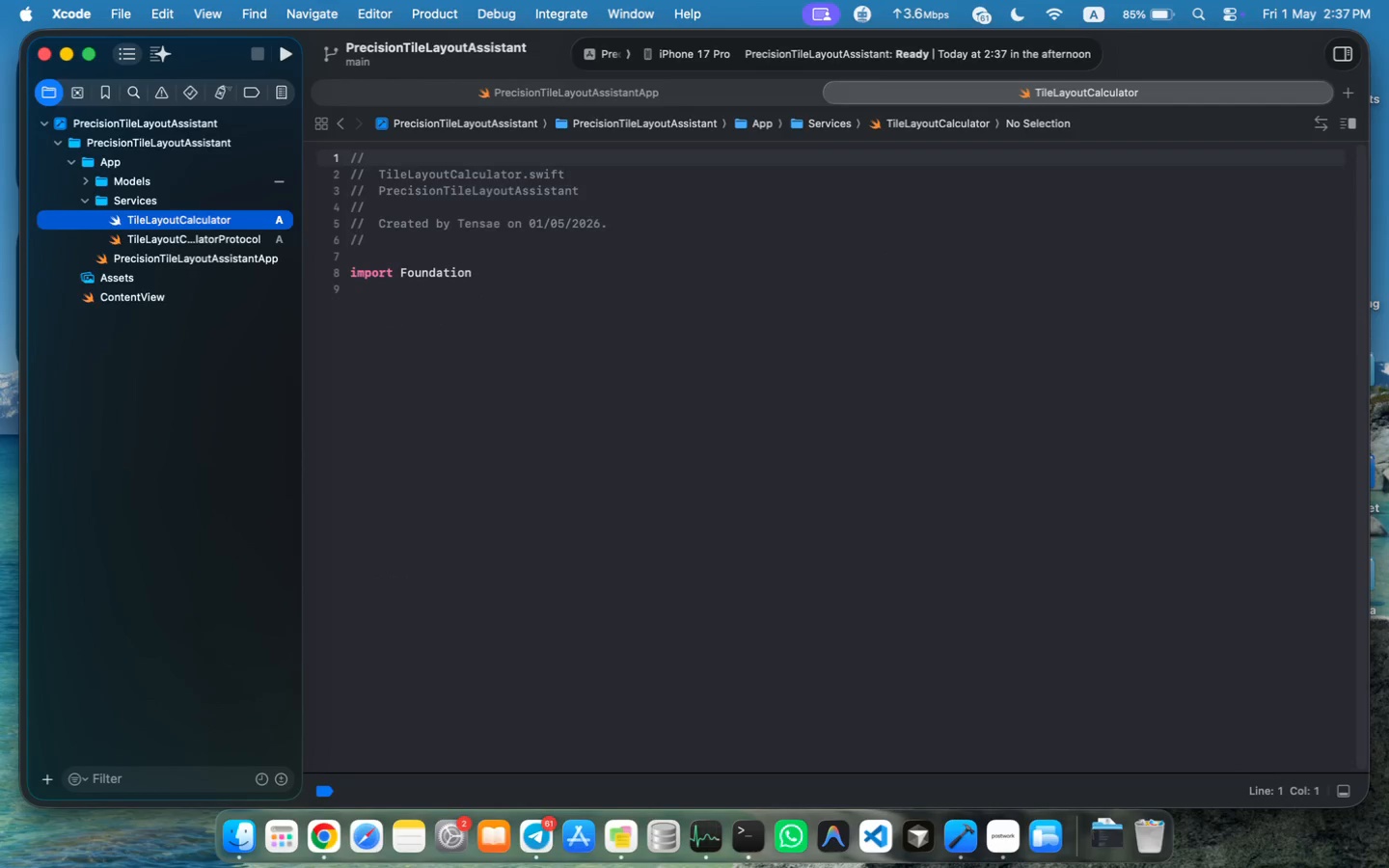 
key(Enter)
 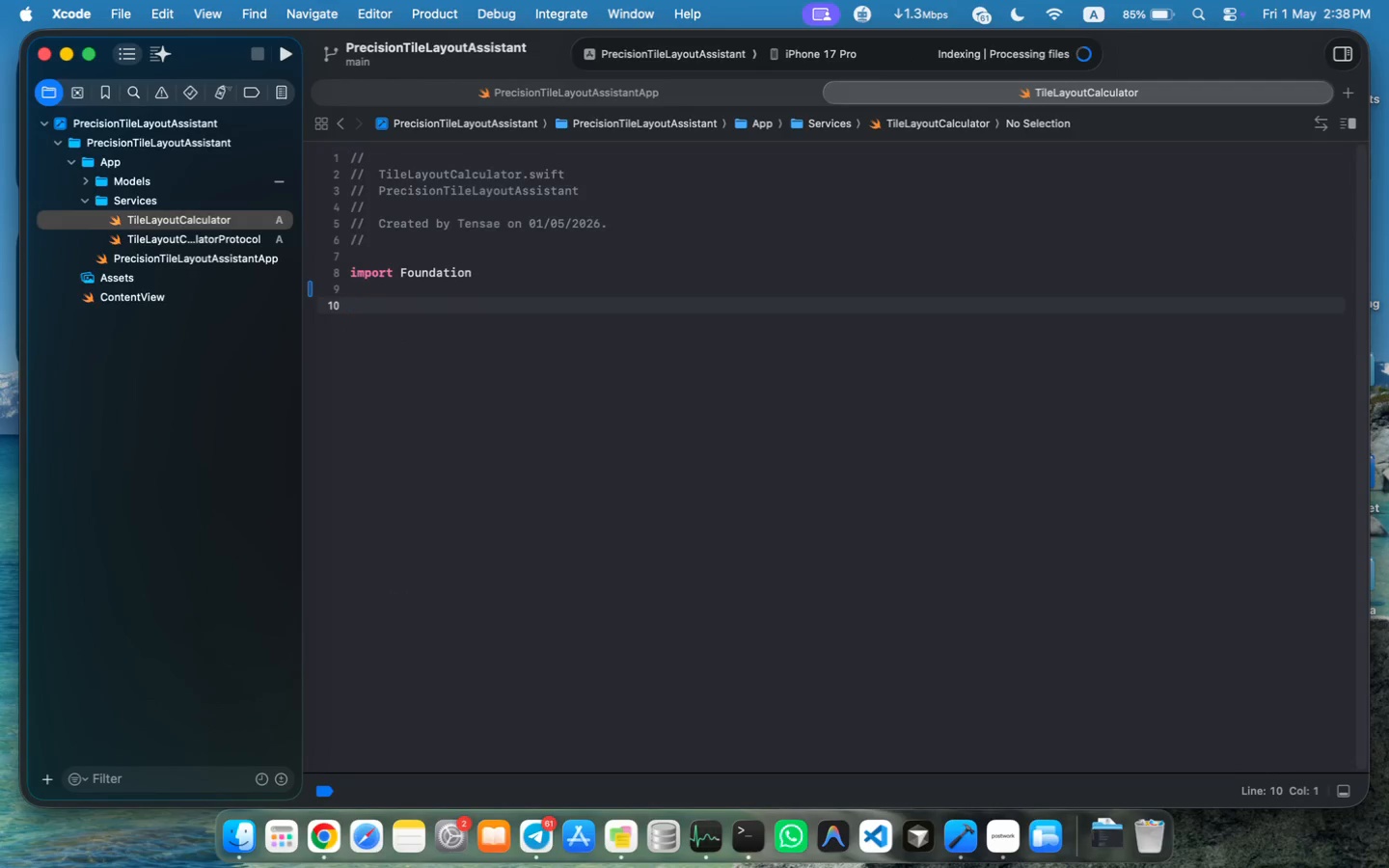 
type(final class TIl)
key(Tab)
 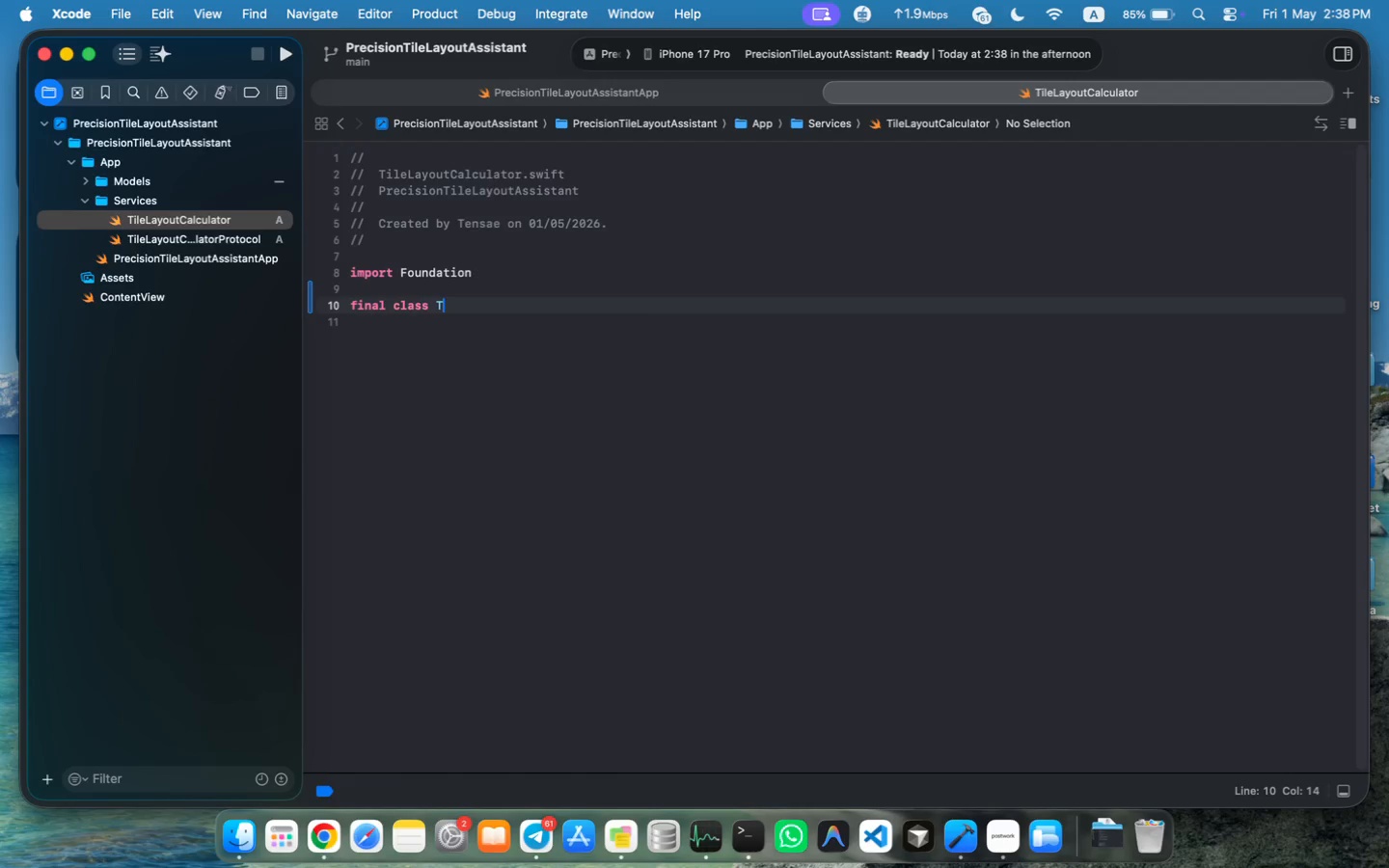 
 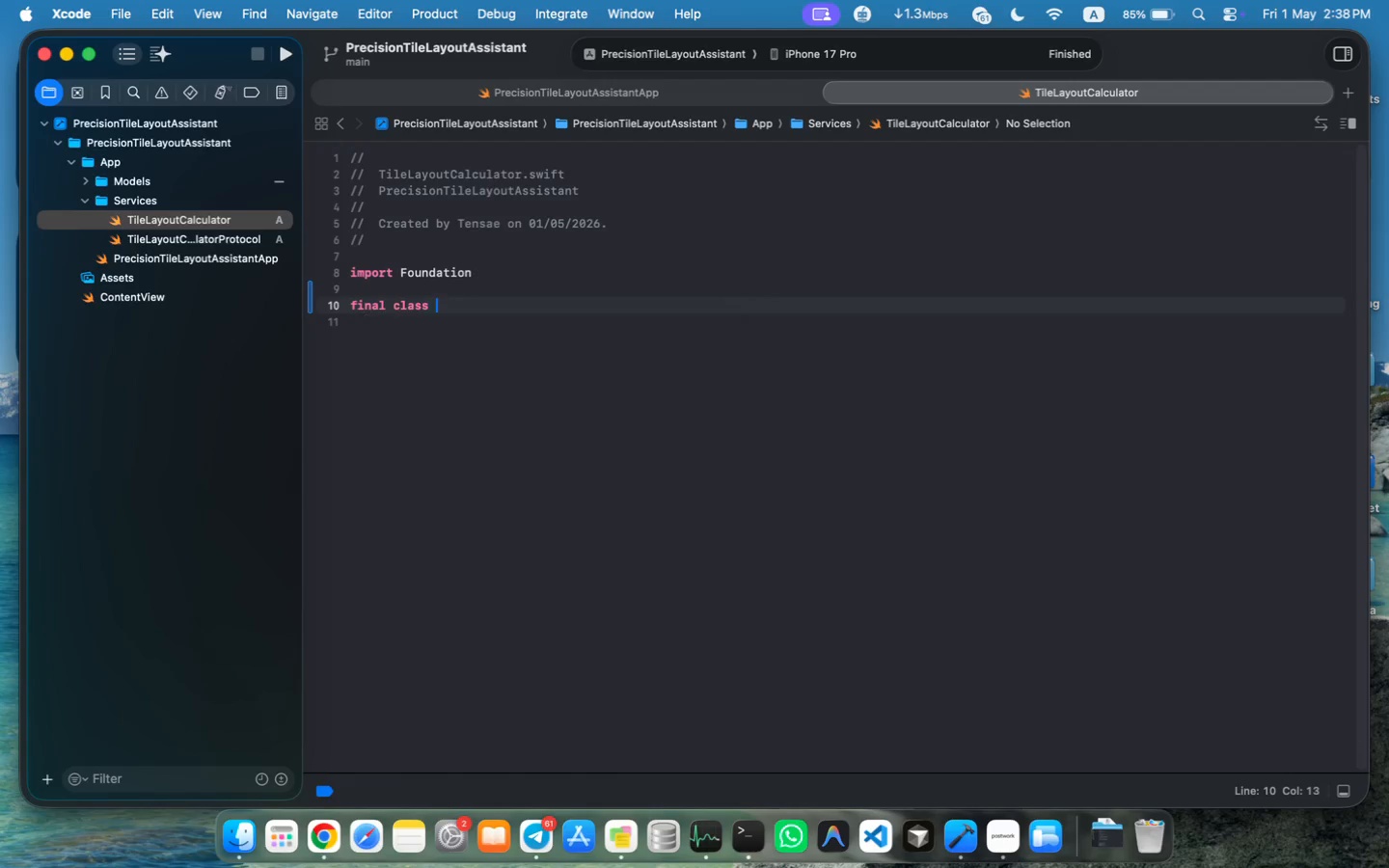 
hold_key(key=ShiftLeft, duration=0.44)
 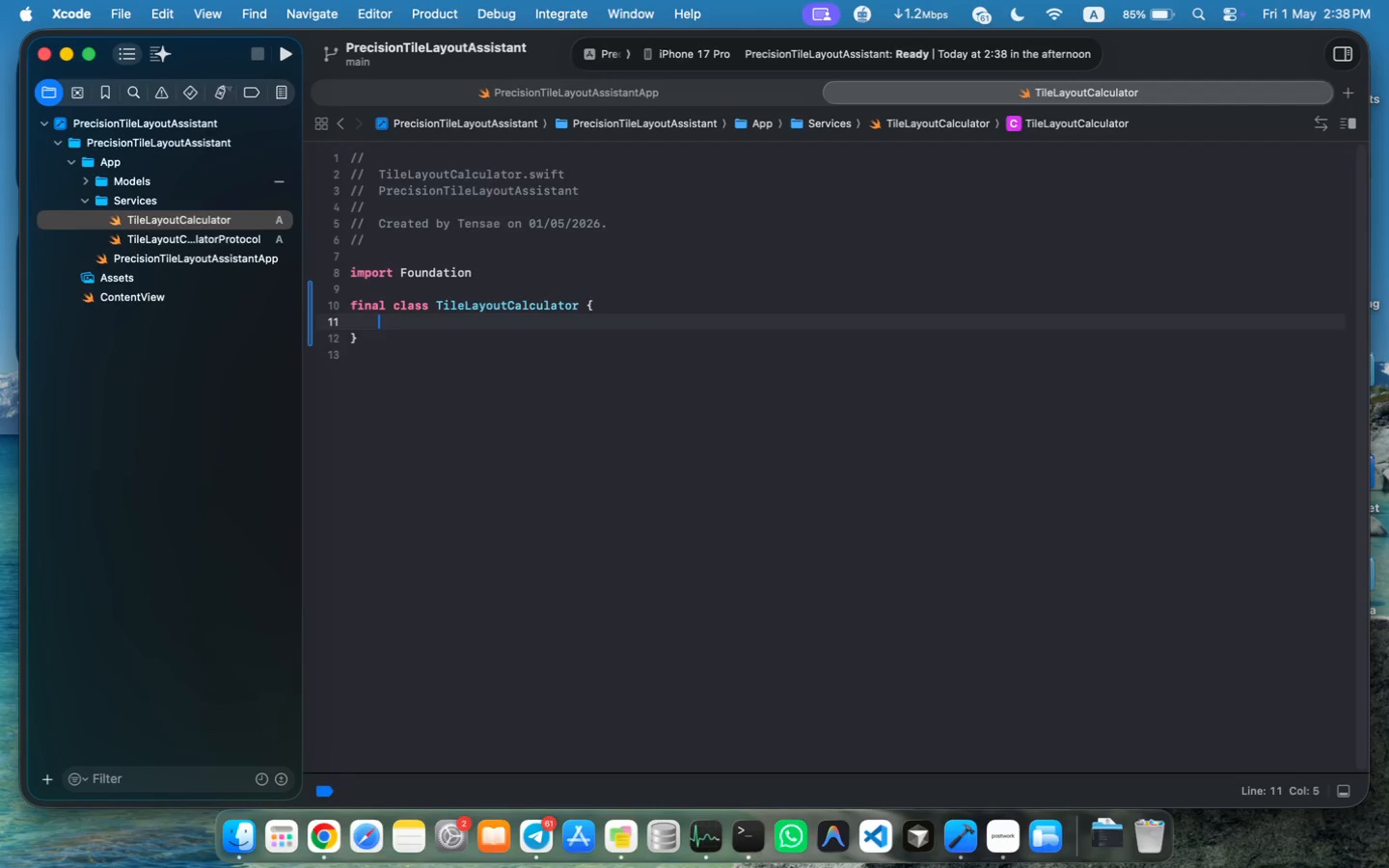 
left_click([576, 312])
 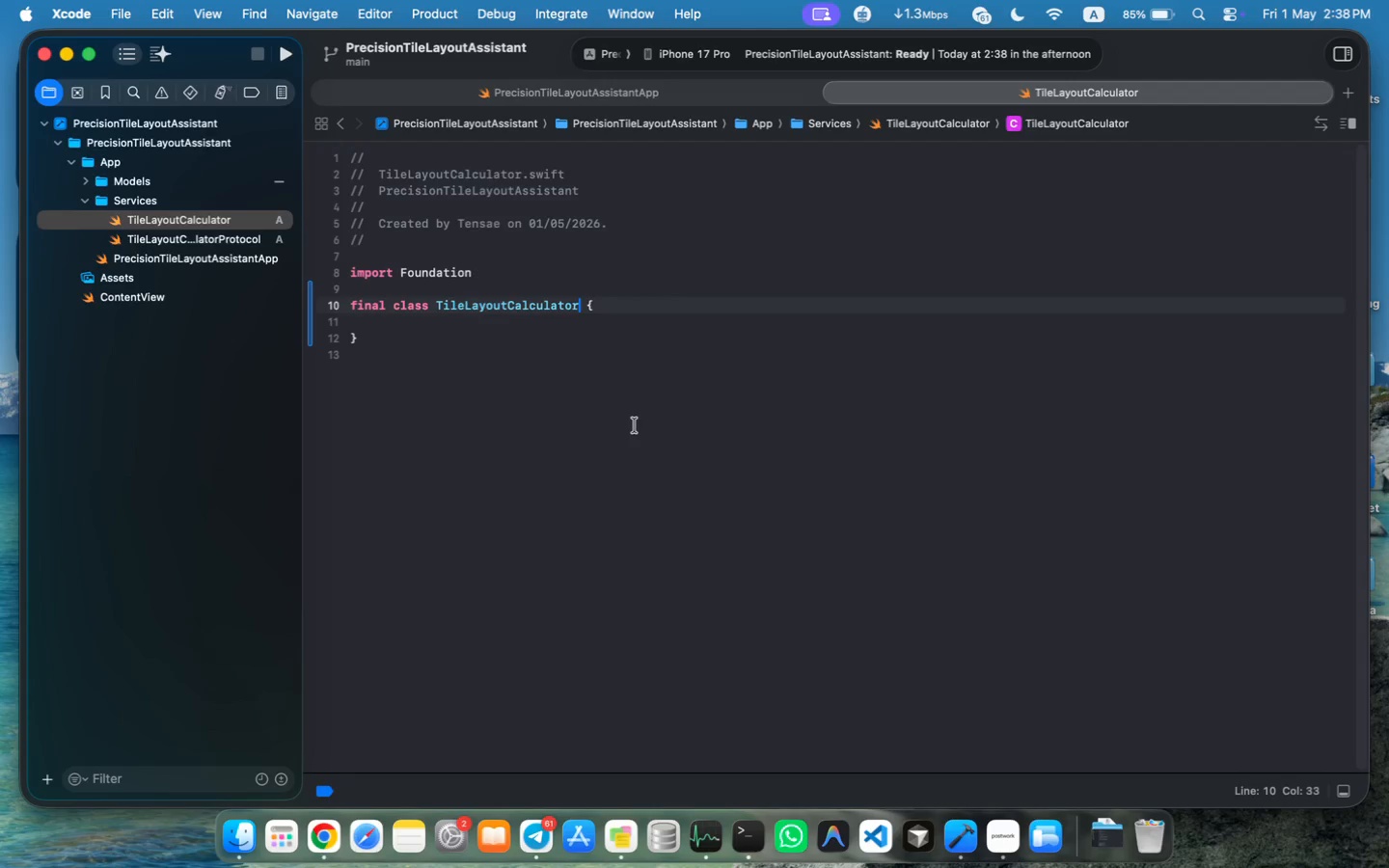 
key(Shift+ShiftLeft)
 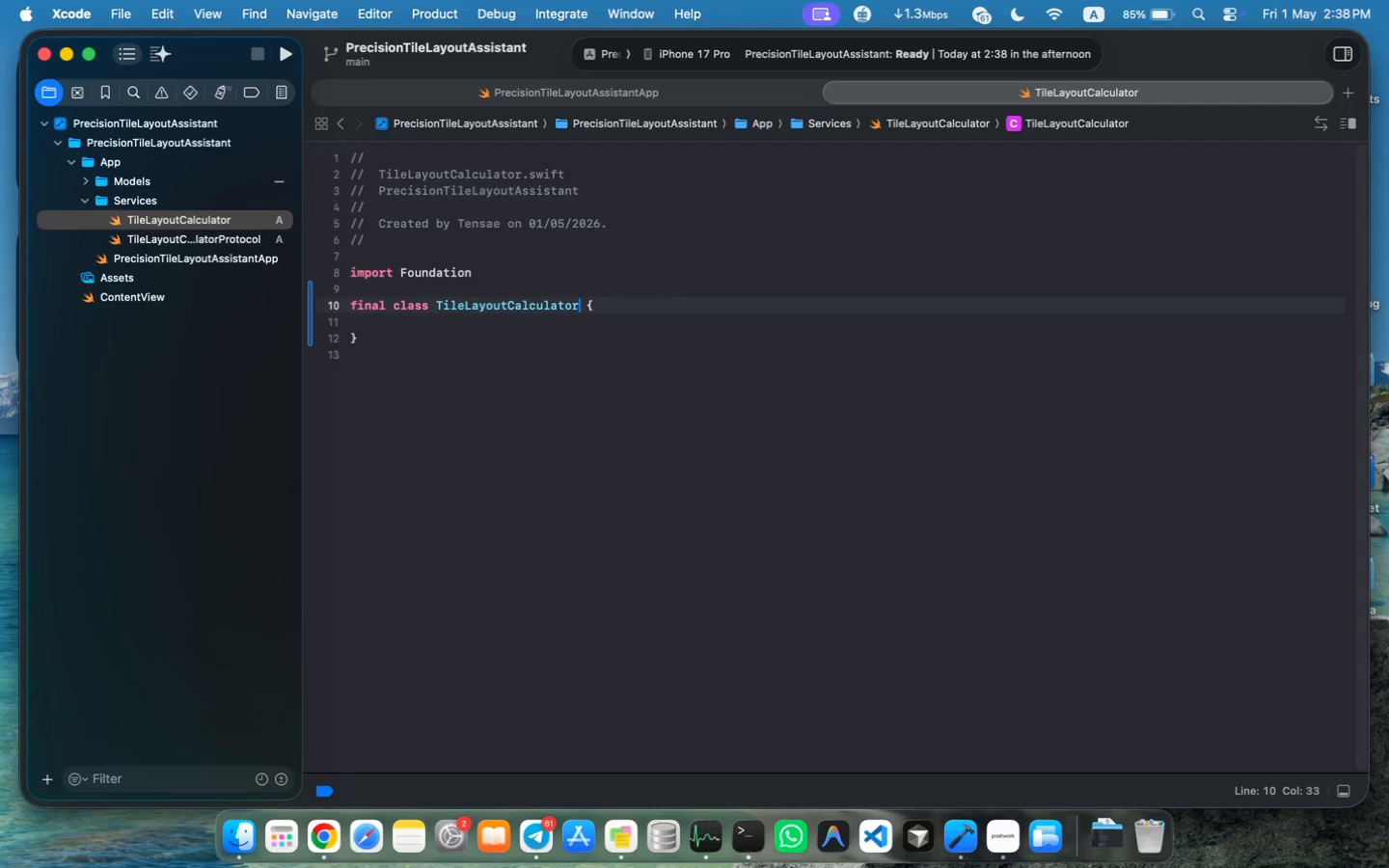 
key(Shift+Semicolon)
 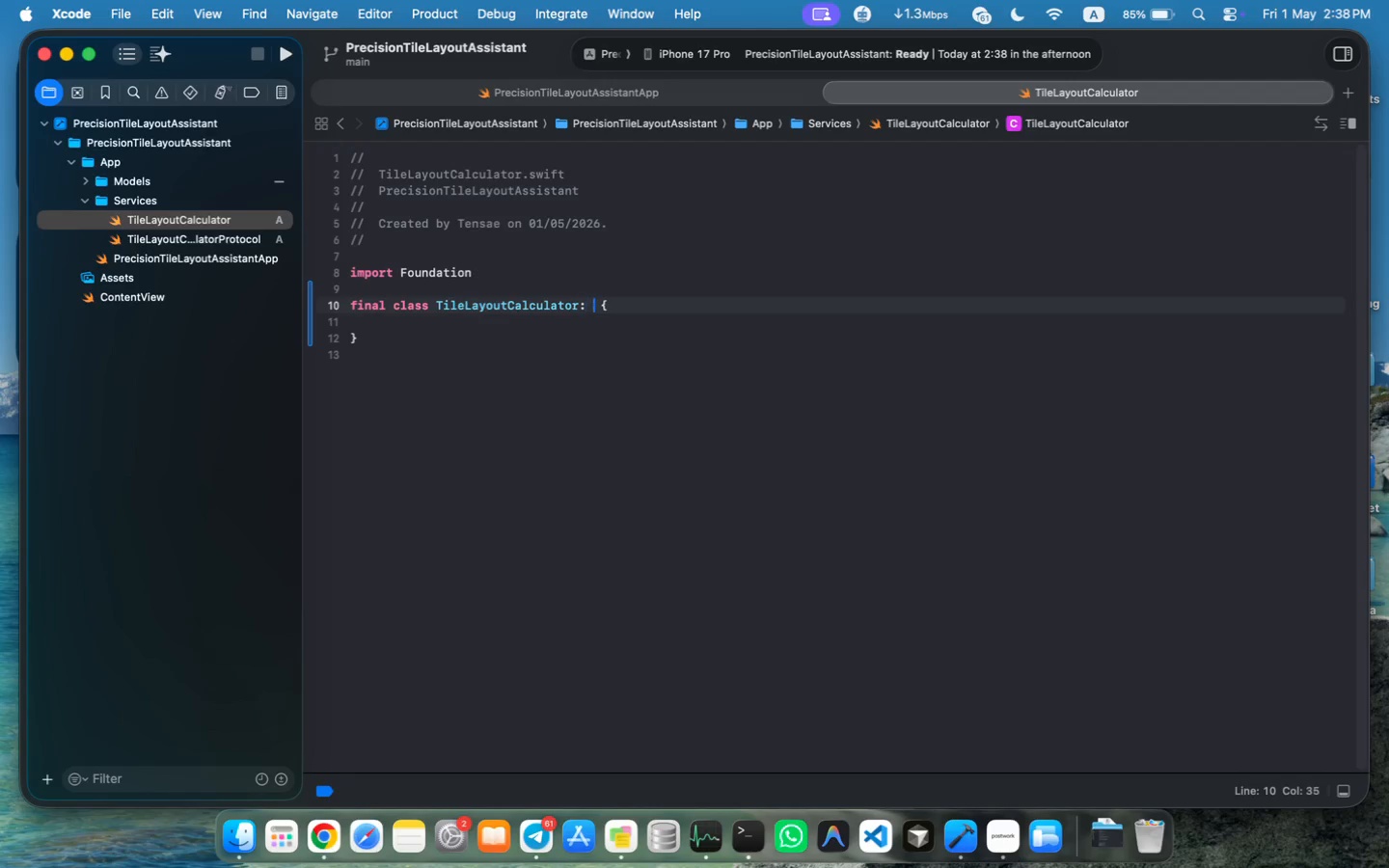 
key(Space)
 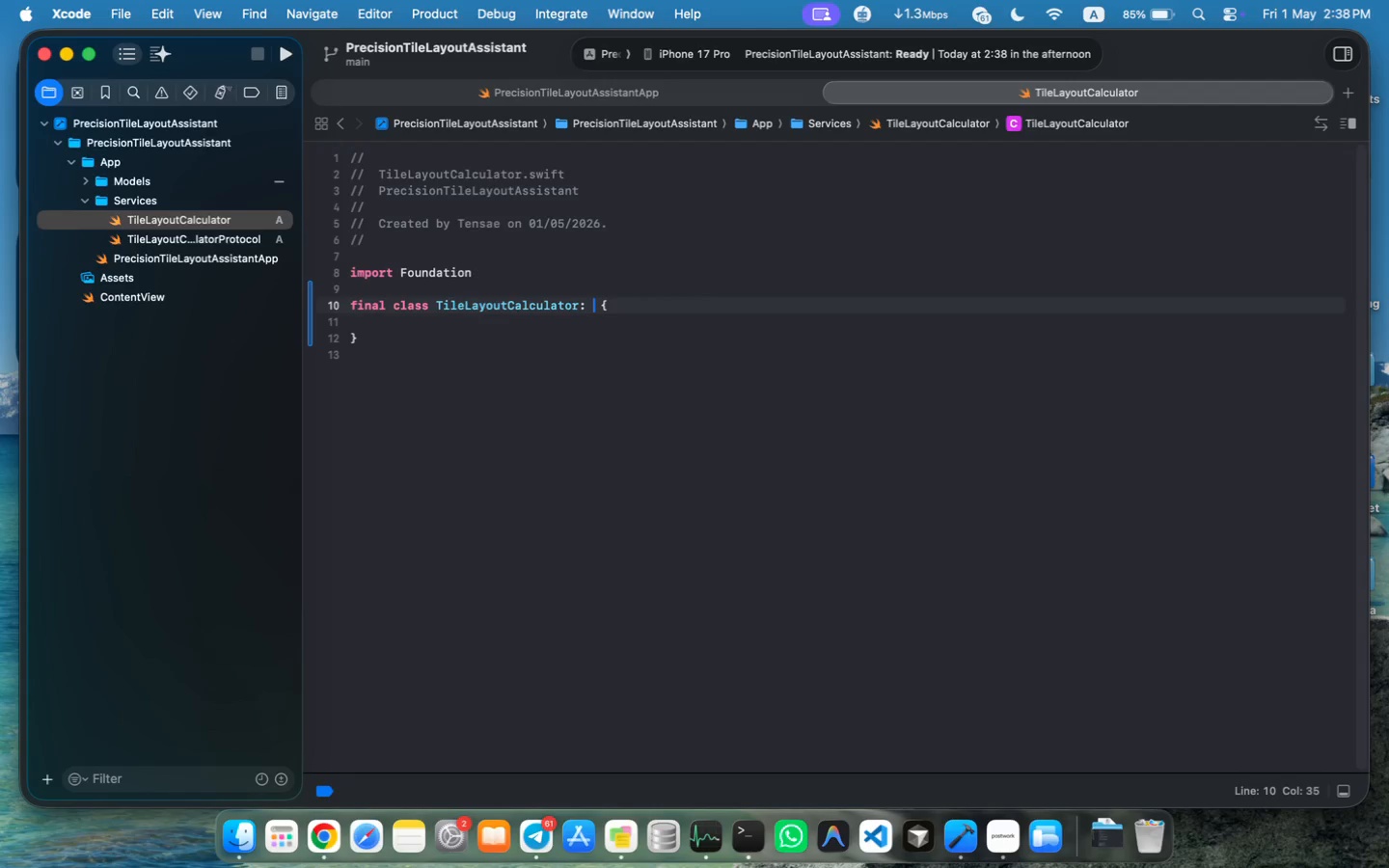 
type(Tile)
 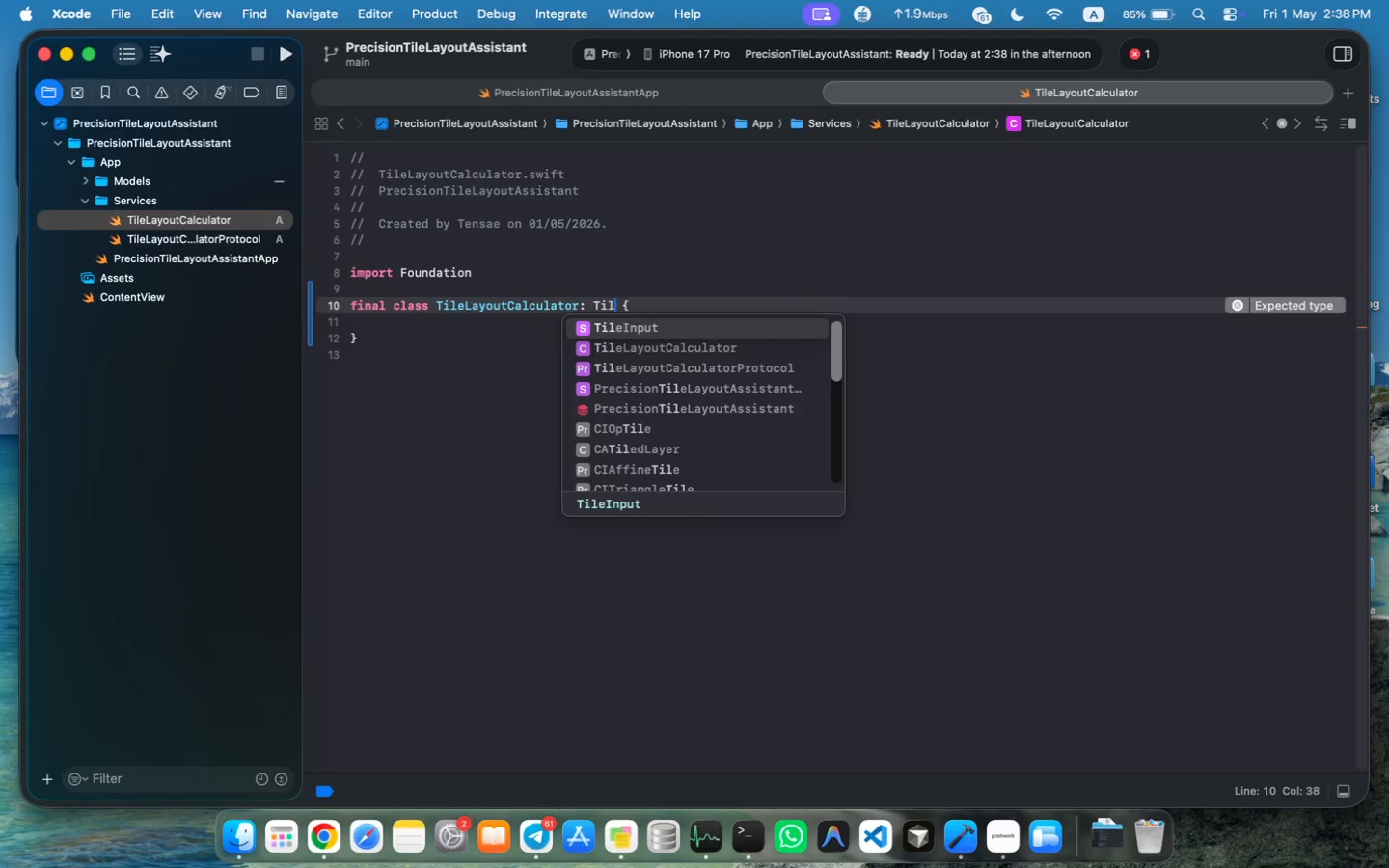 
key(ArrowDown)
 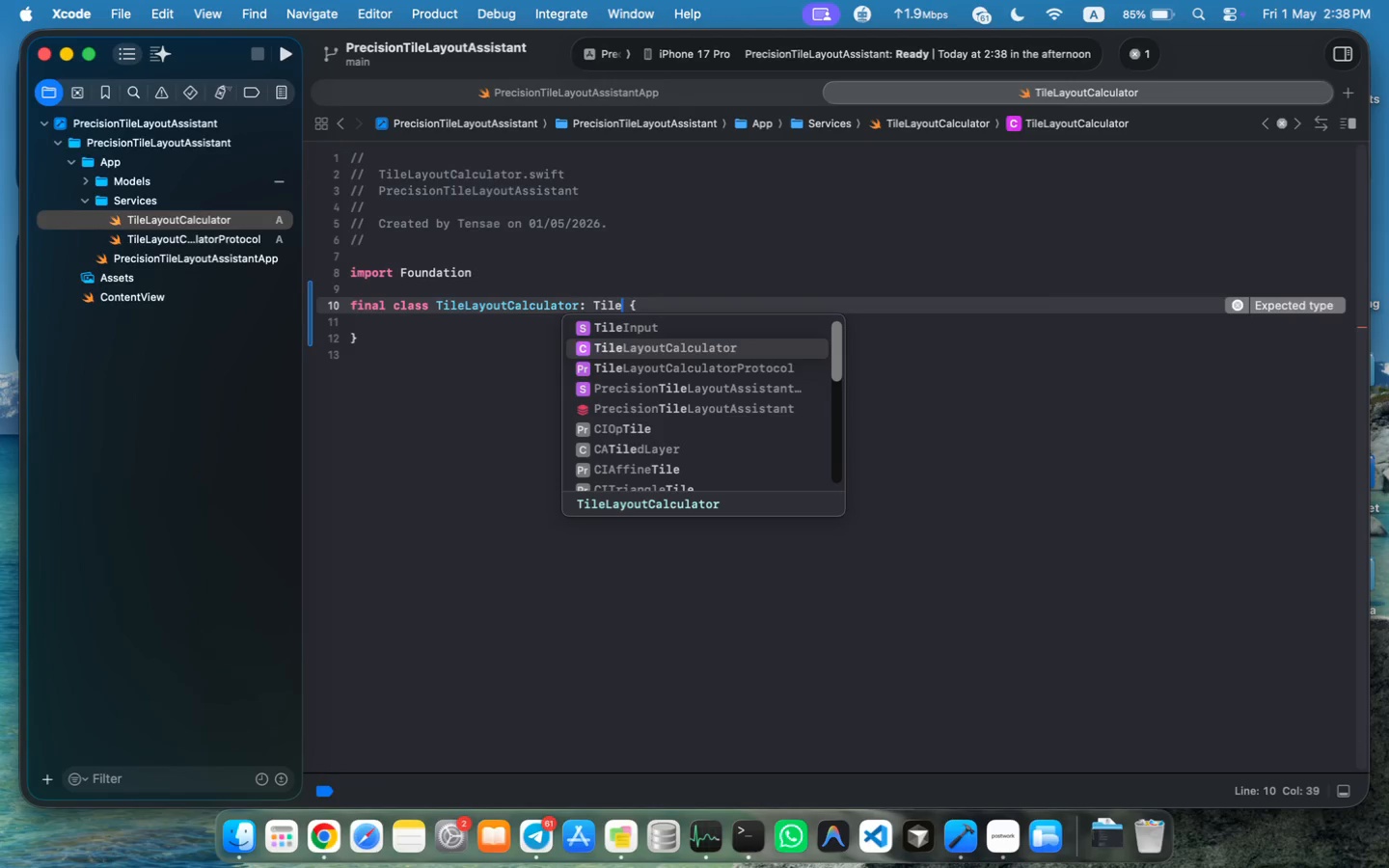 
key(ArrowDown)
 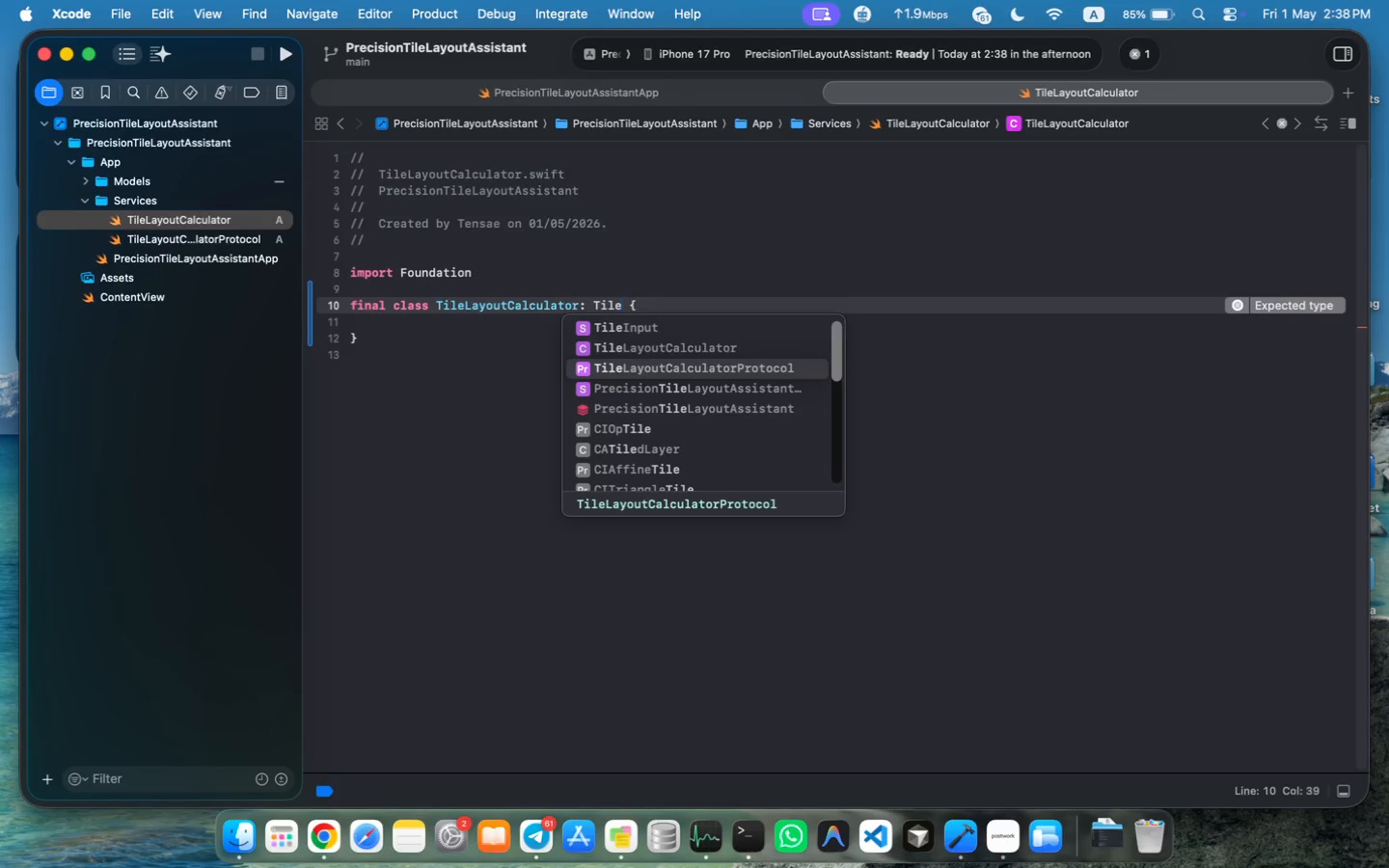 
key(Enter)
 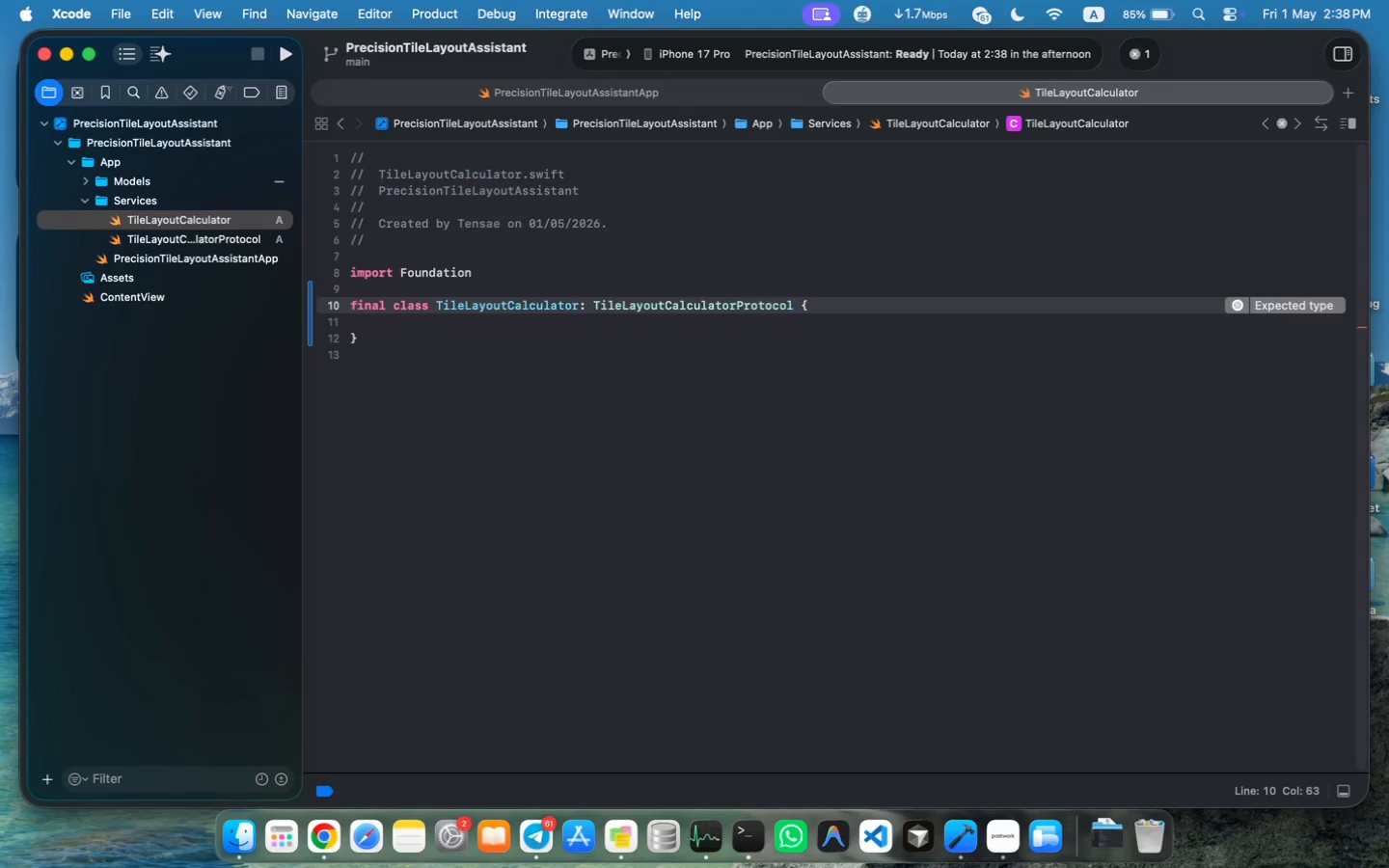 
key(ArrowDown)
 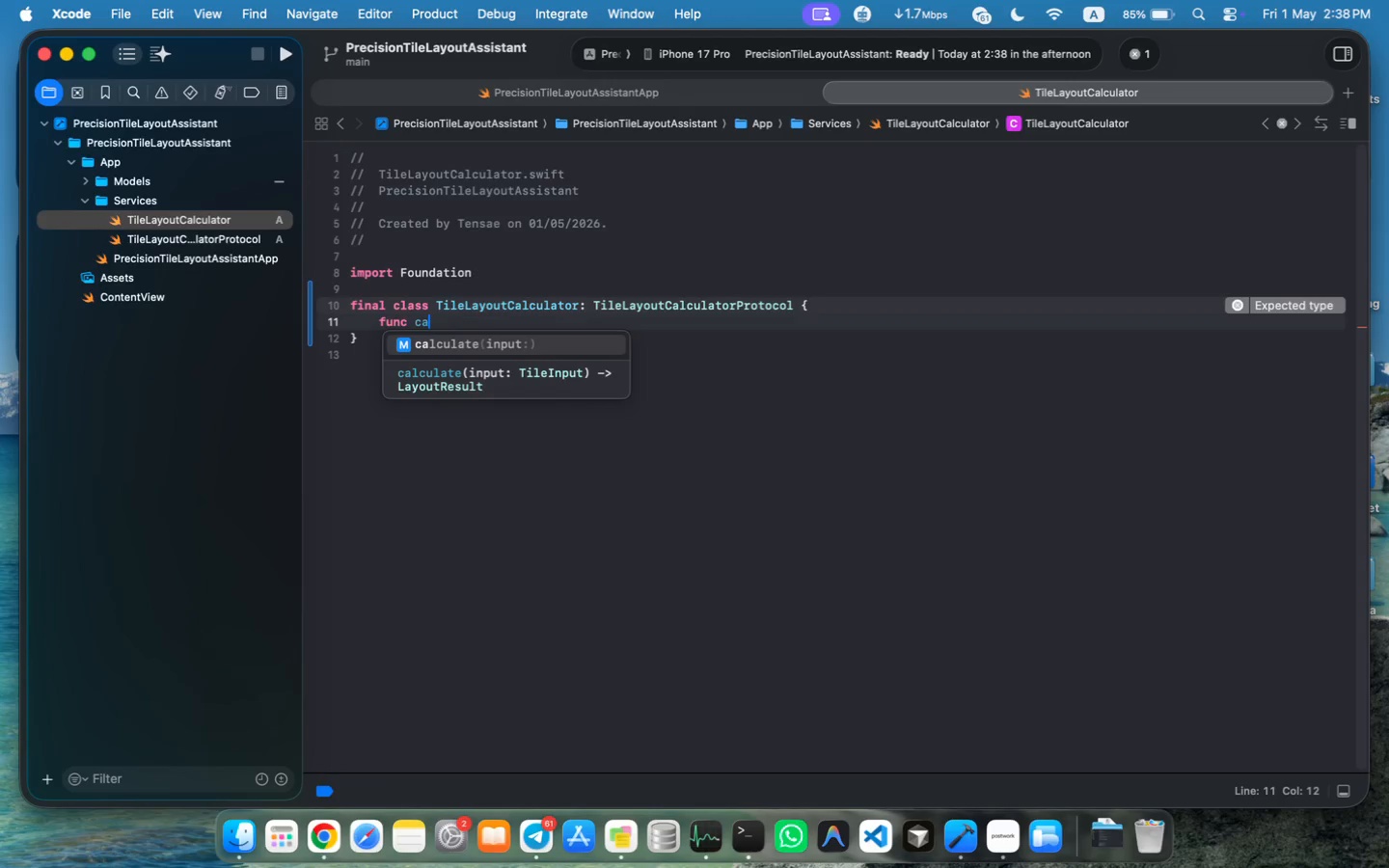 
type(func Ca)
key(Backspace)
key(Backspace)
type(cal)
key(Tab)
 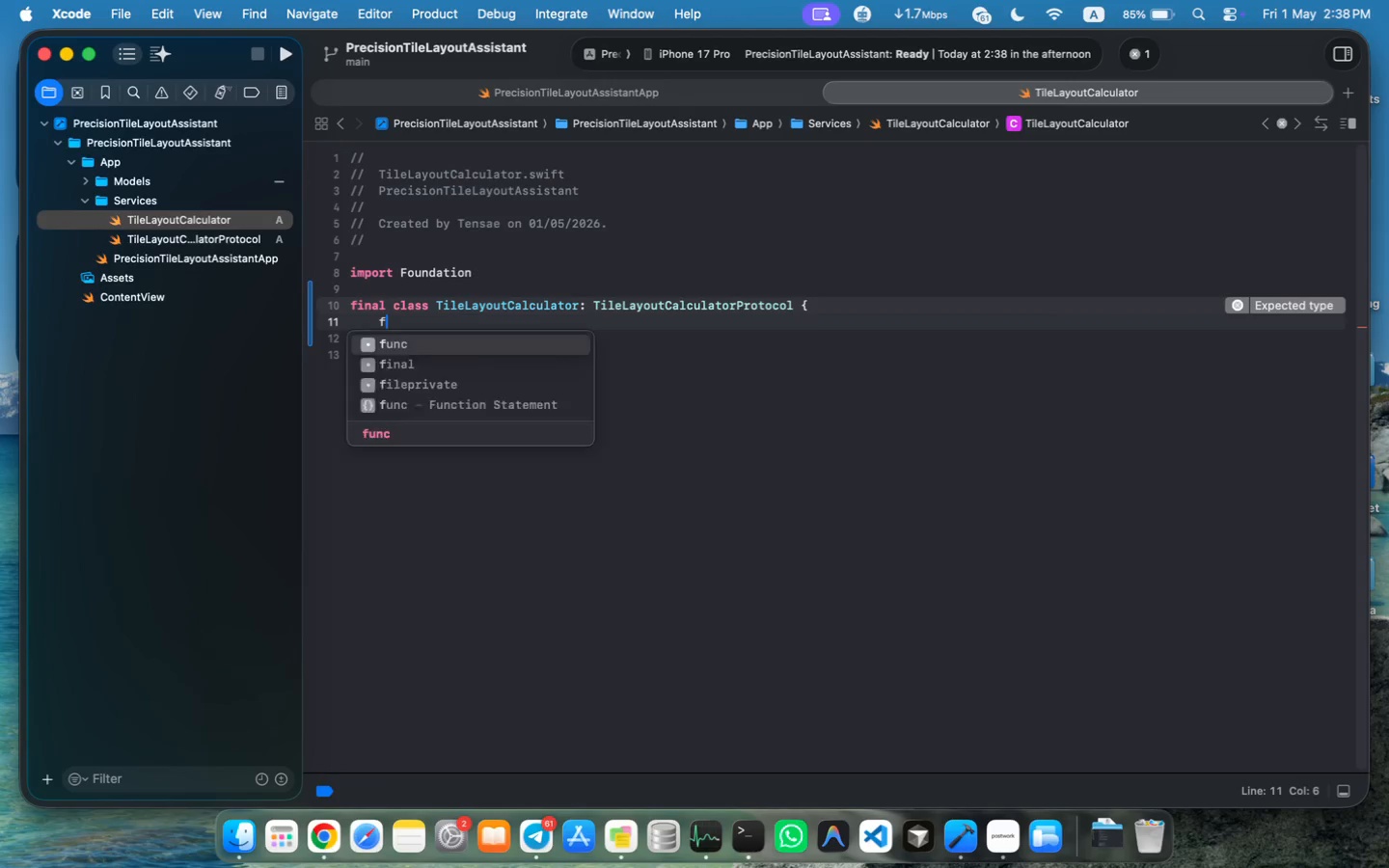 
type(let module = input.ti)
key(Tab)
type( )
 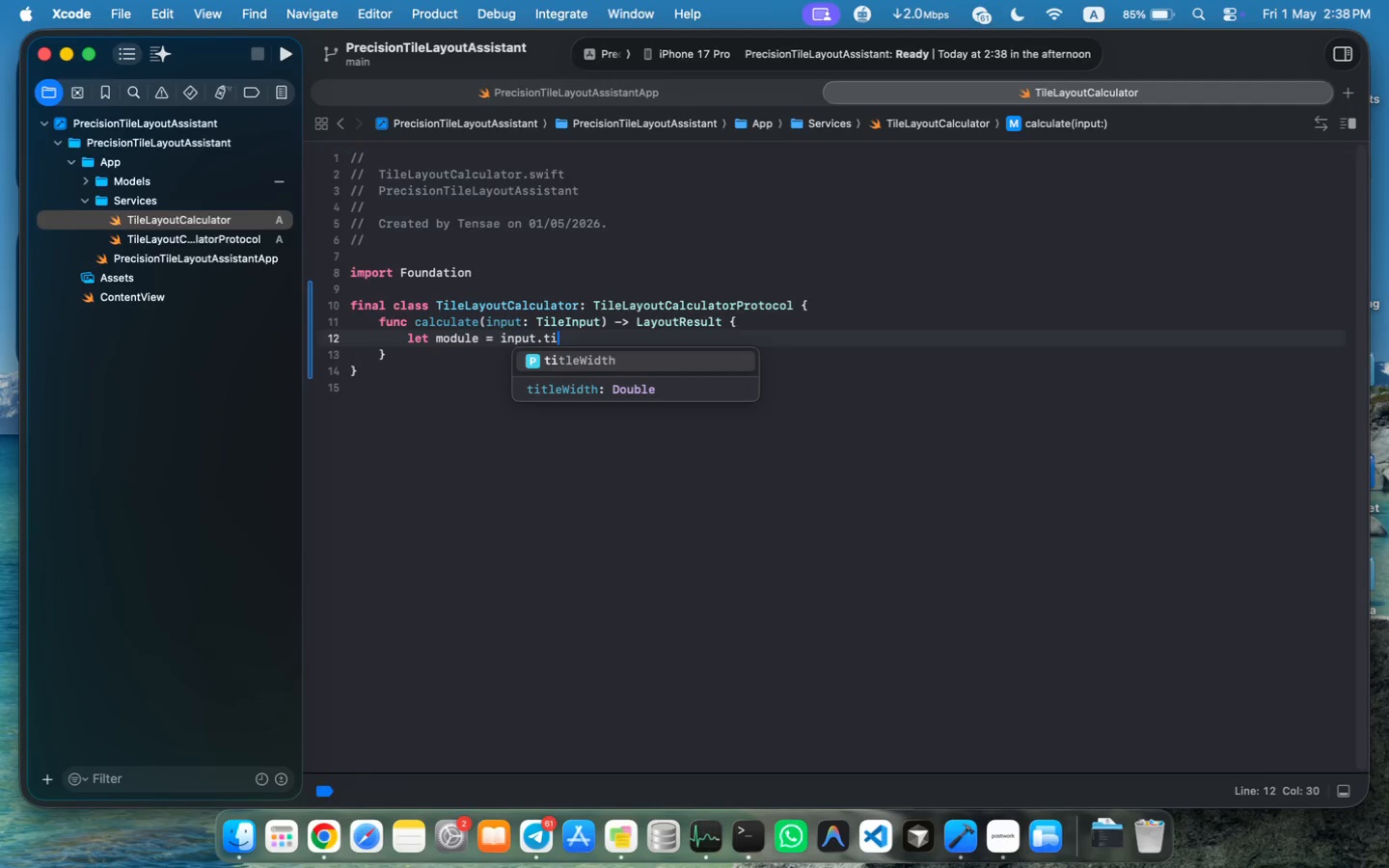 
key(Meta+Z)
 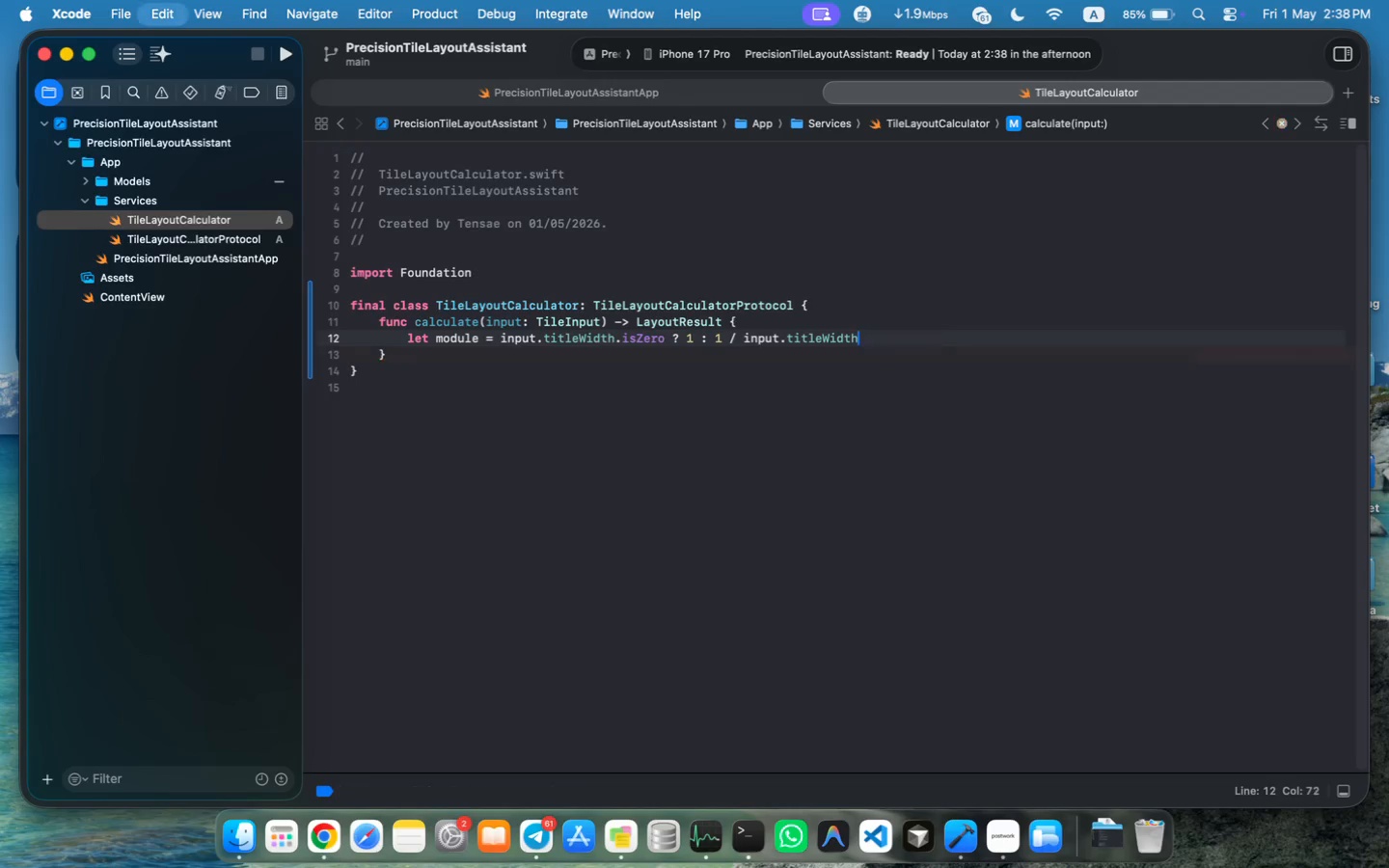 
key(Meta+Z)
 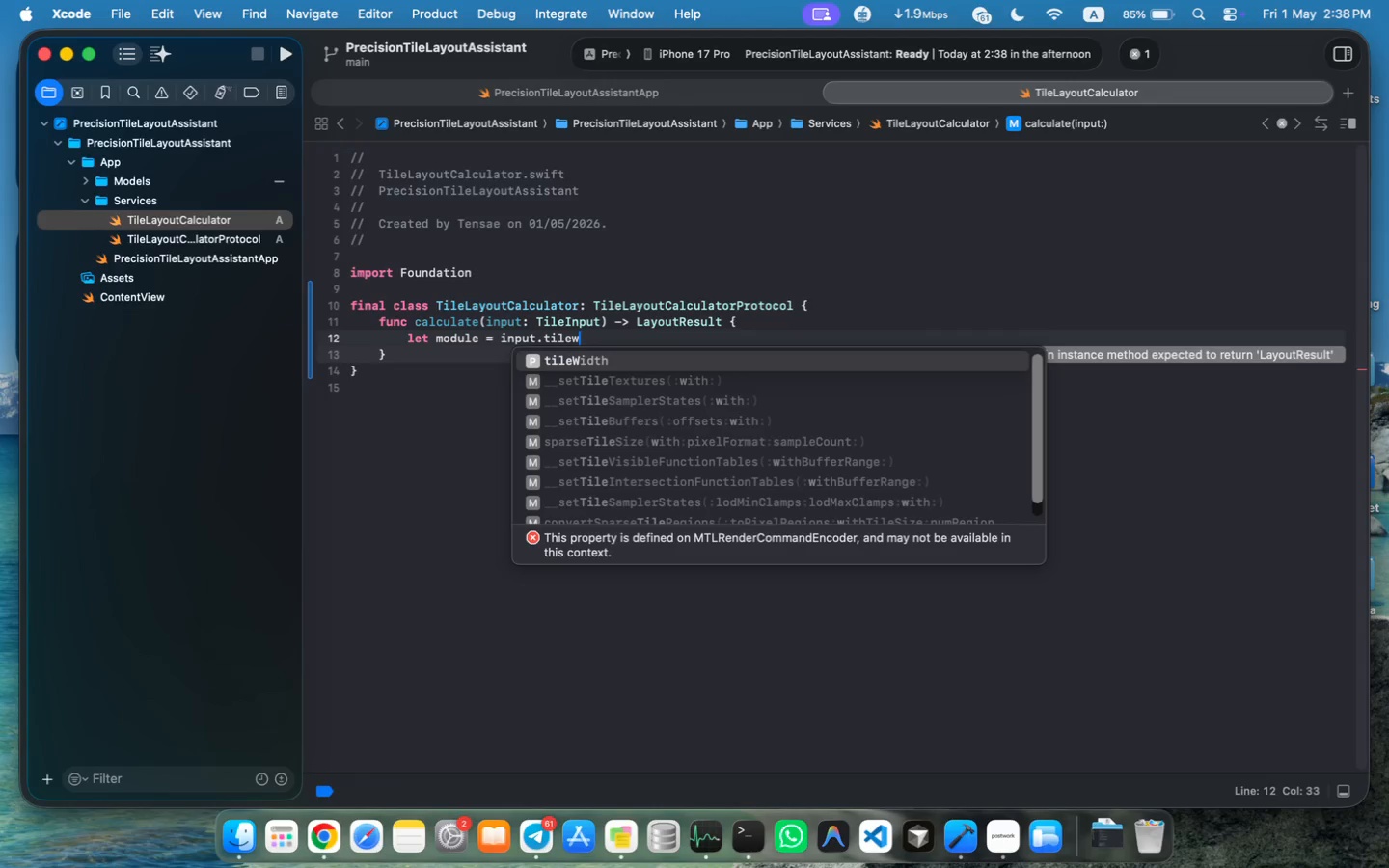 
type(lew)
 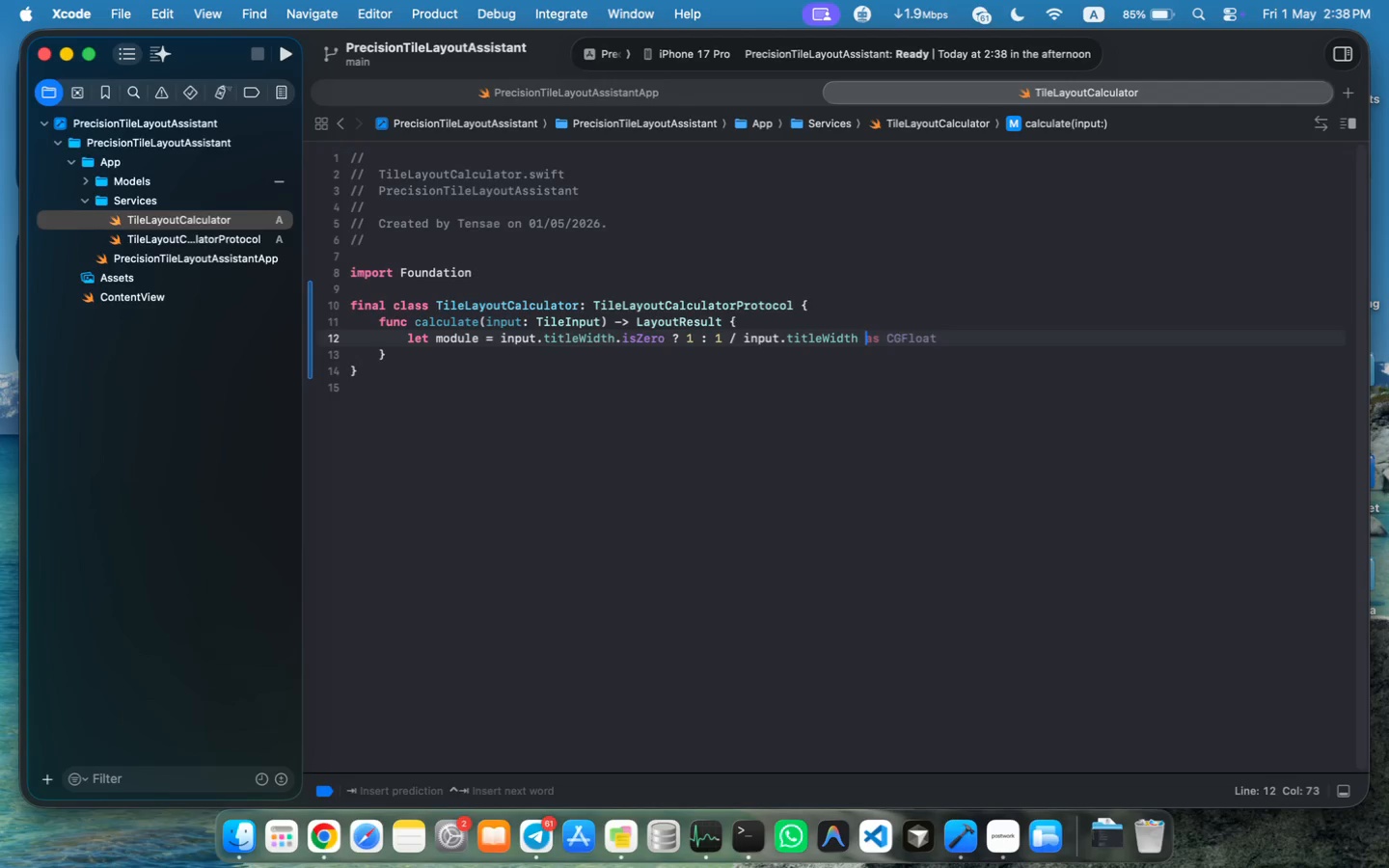 
key(Enter)
 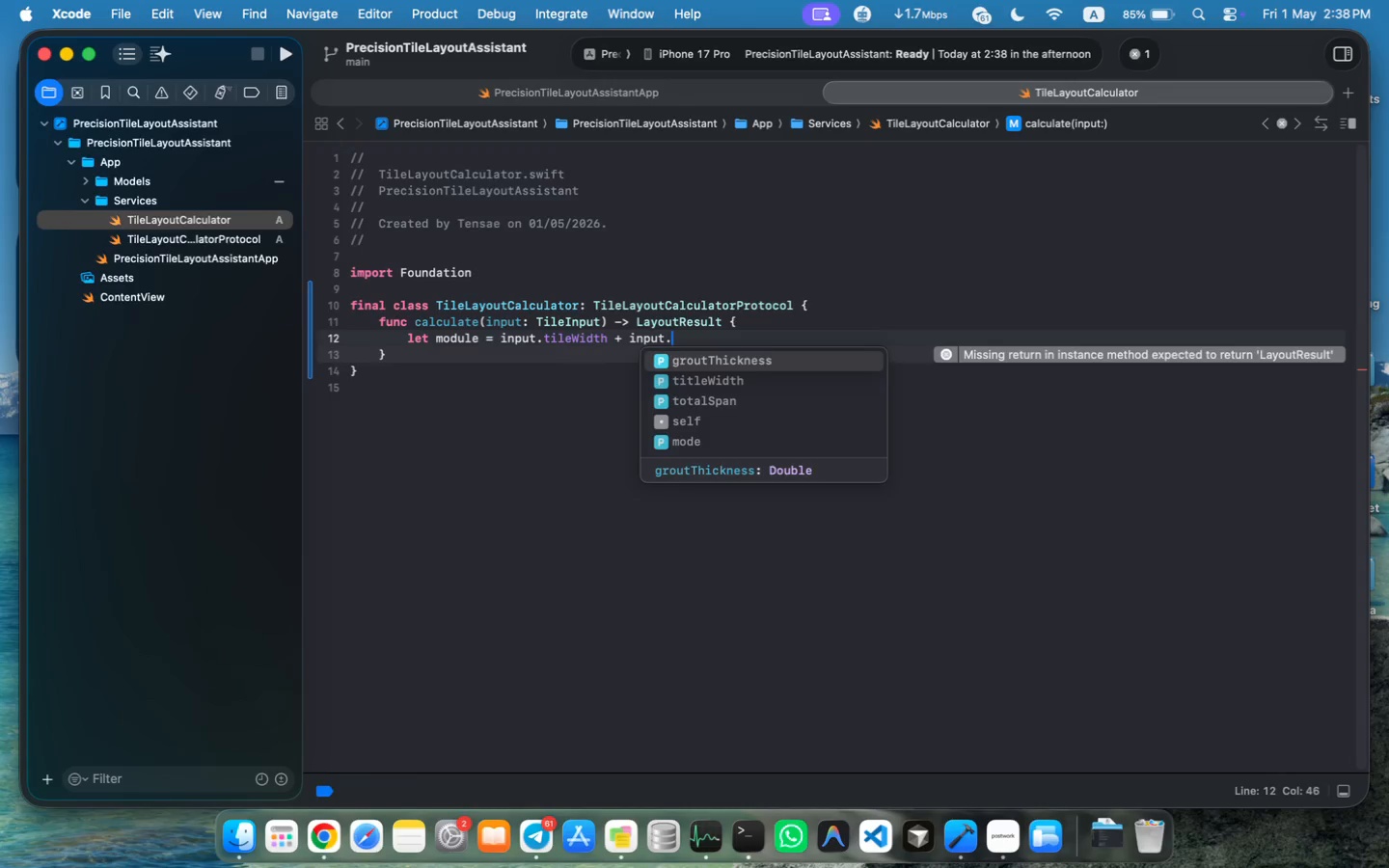 
type( + input.gr)
key(Tab)
 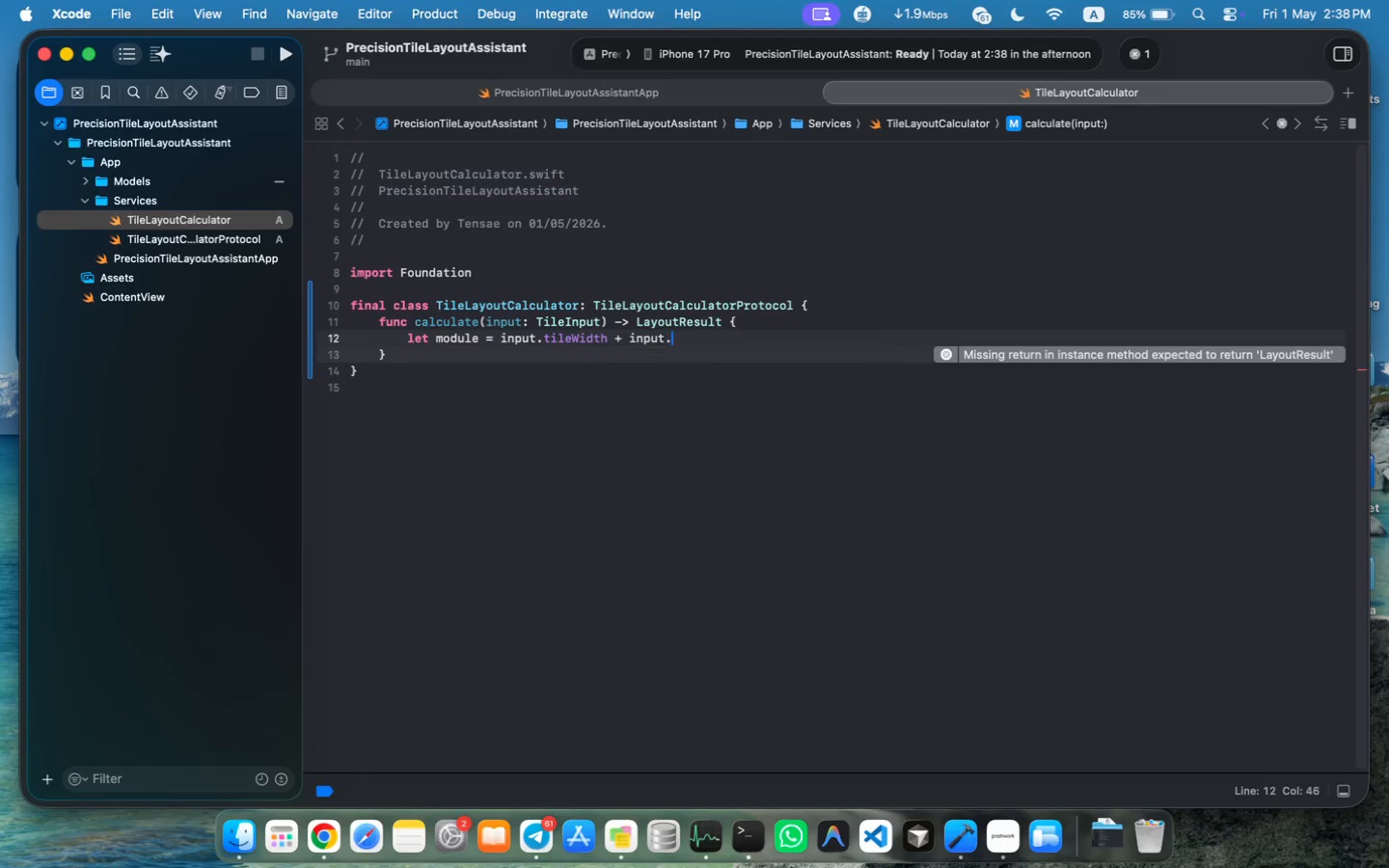 
key(Enter)
 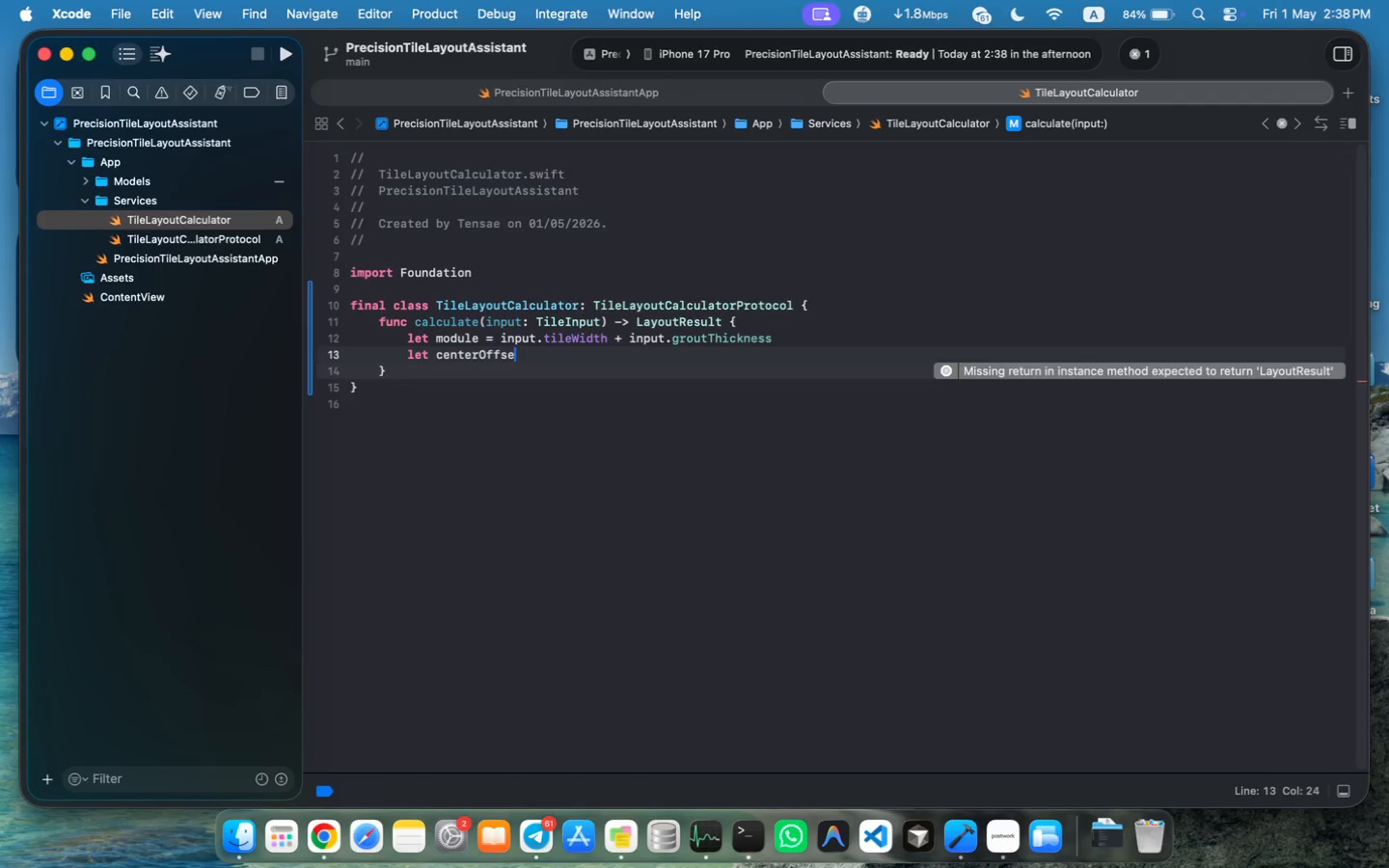 
type(let centerOffset: Dou)
key(Tab)
 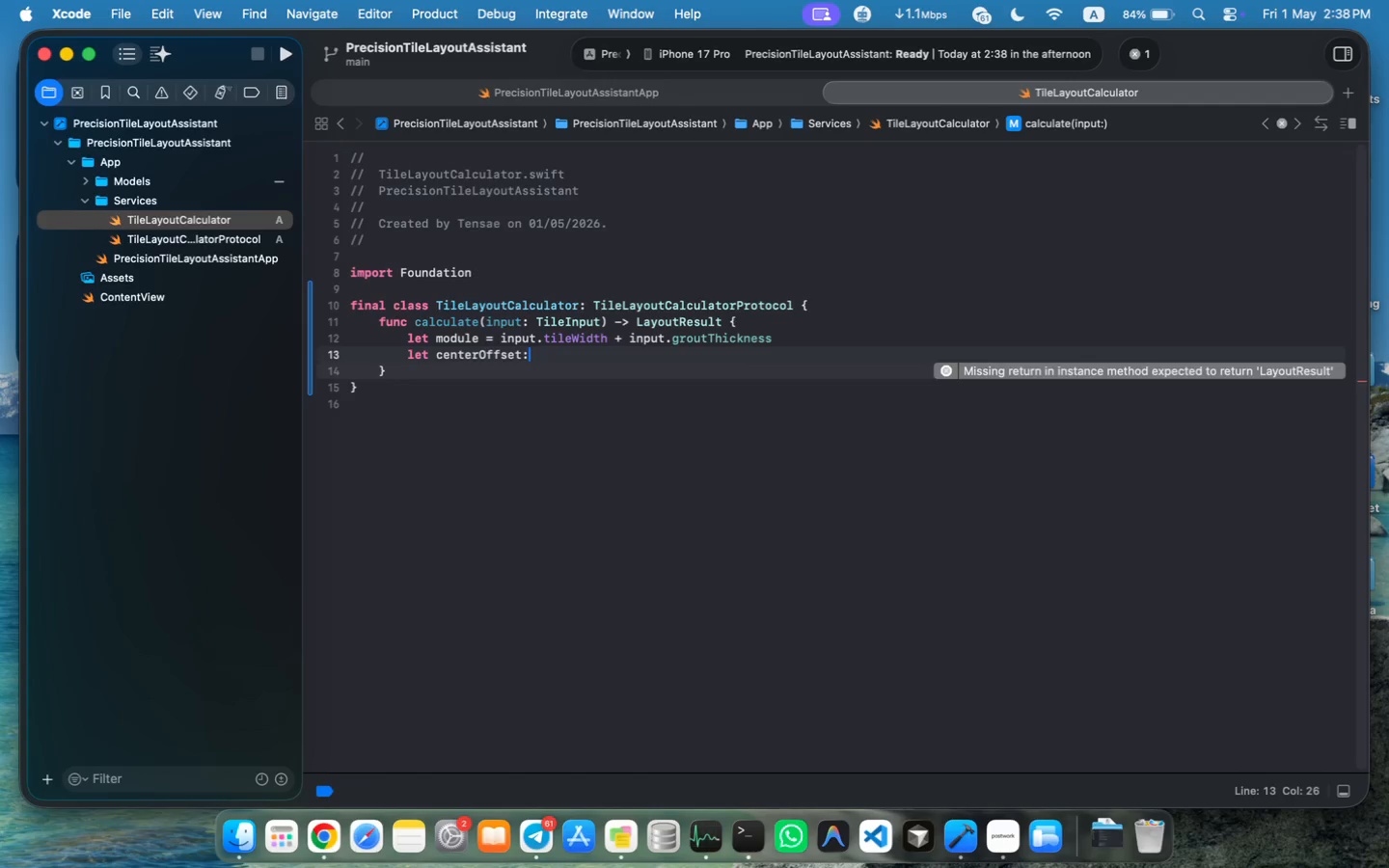 
key(Enter)
 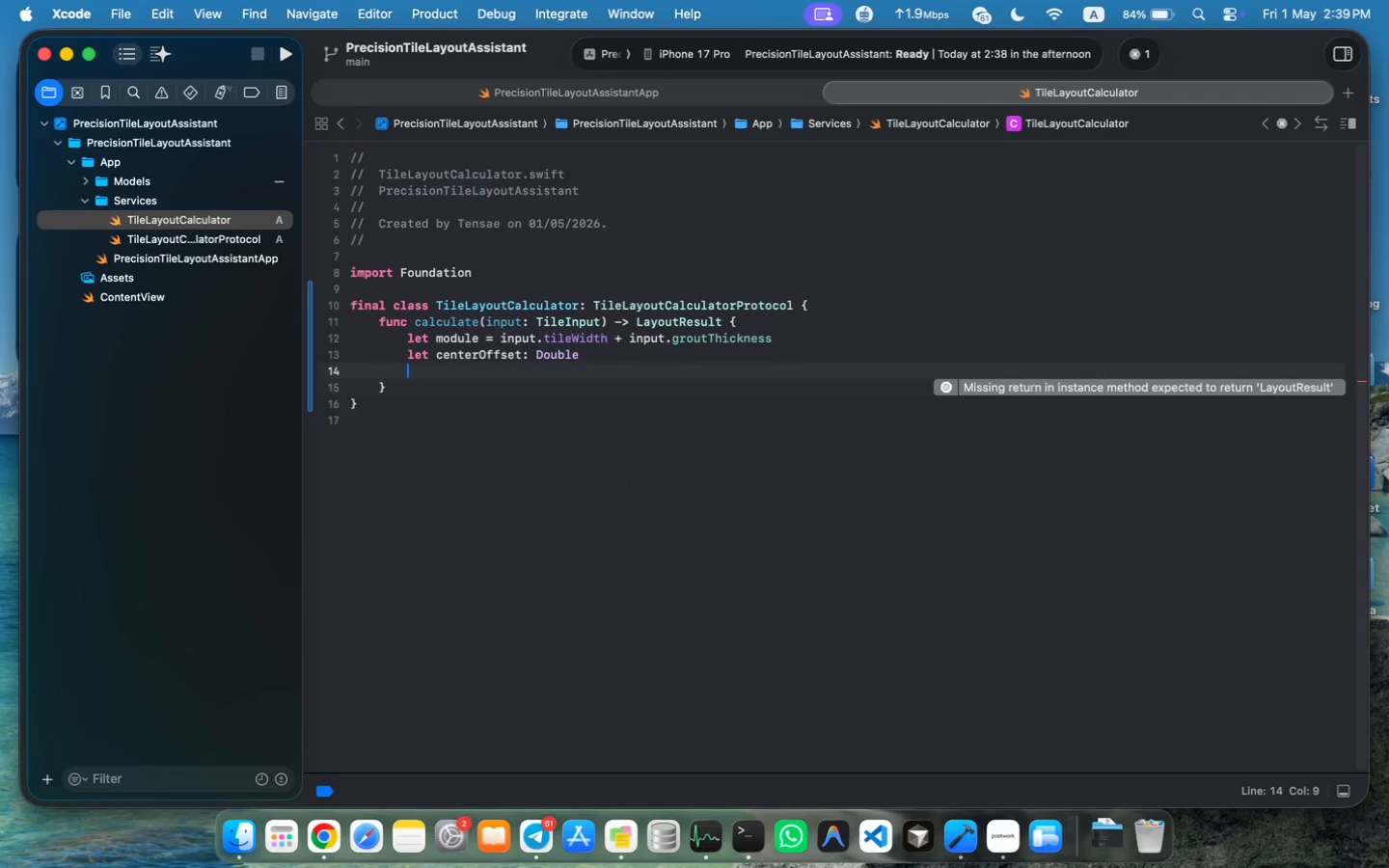 
key(Enter)
 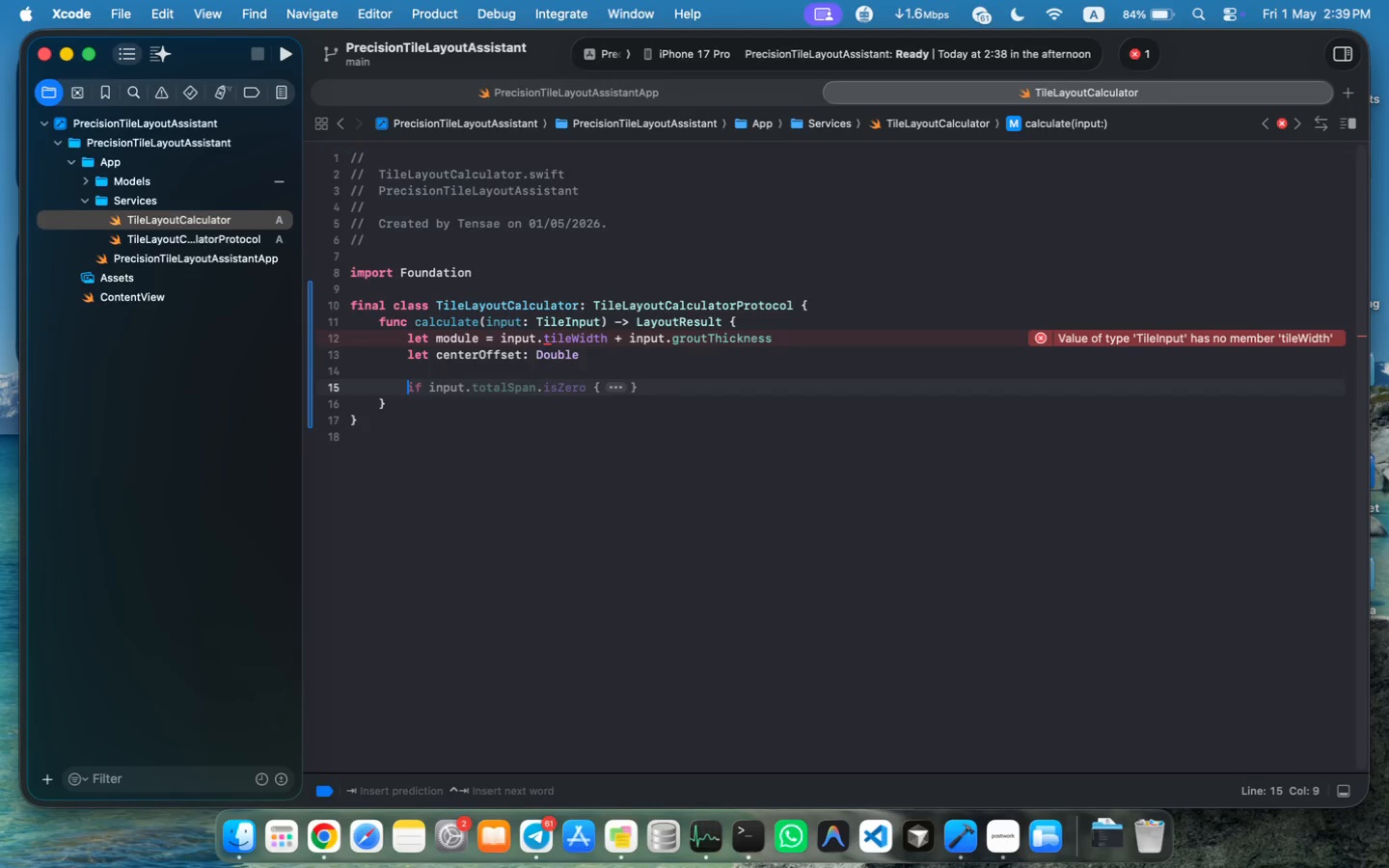 
wait(15.55)
 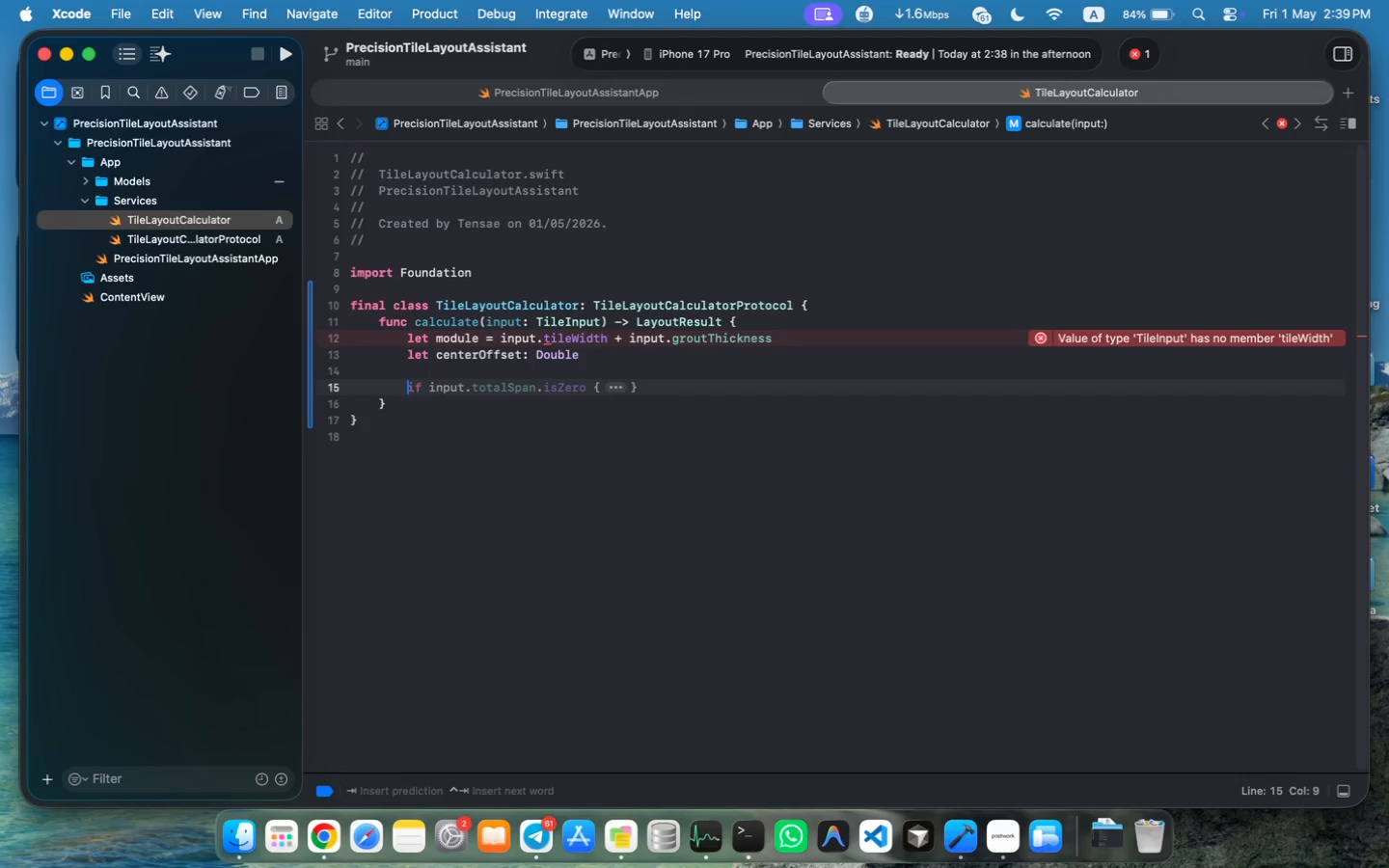 
type(switch)
 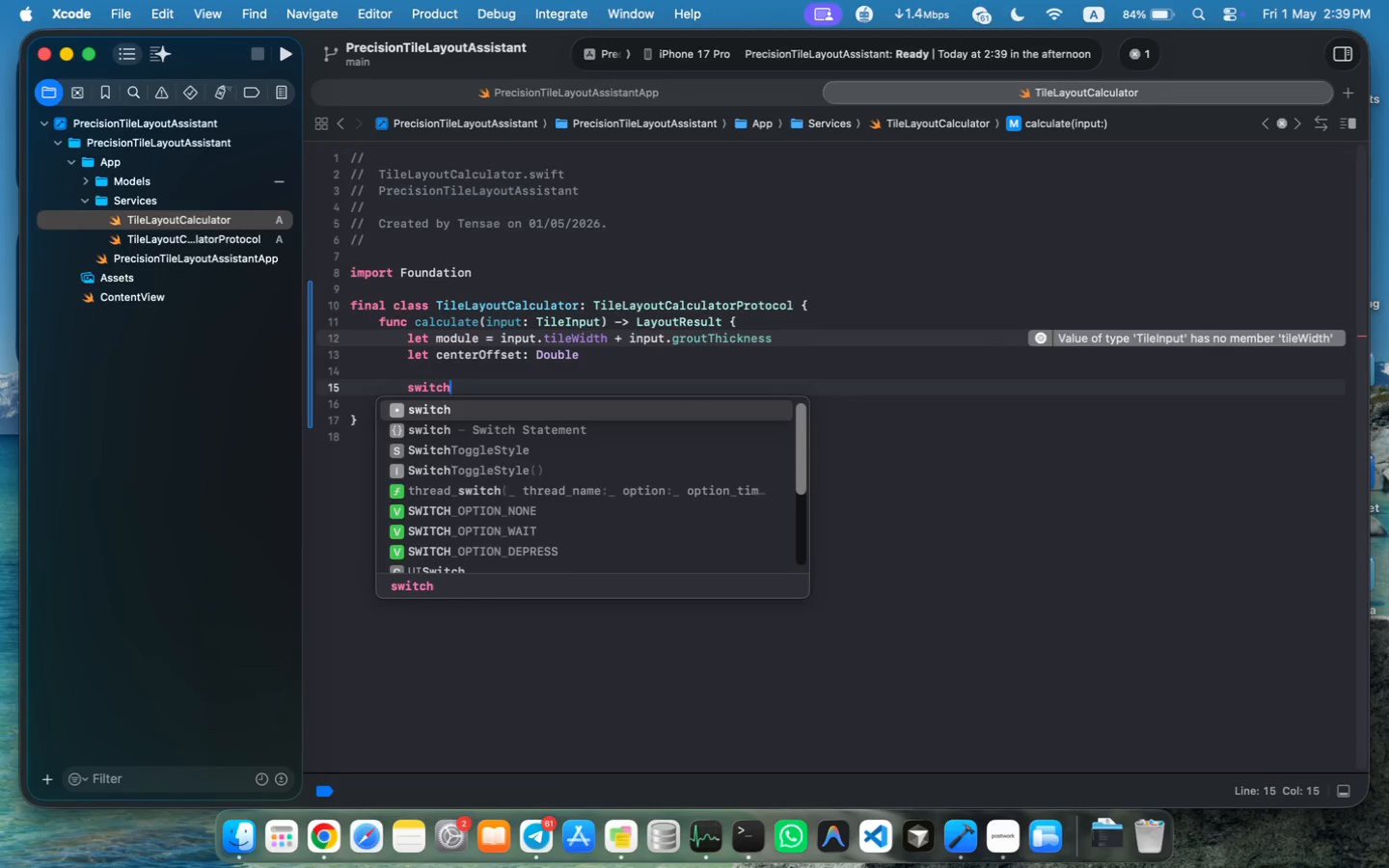 
key(ArrowUp)
 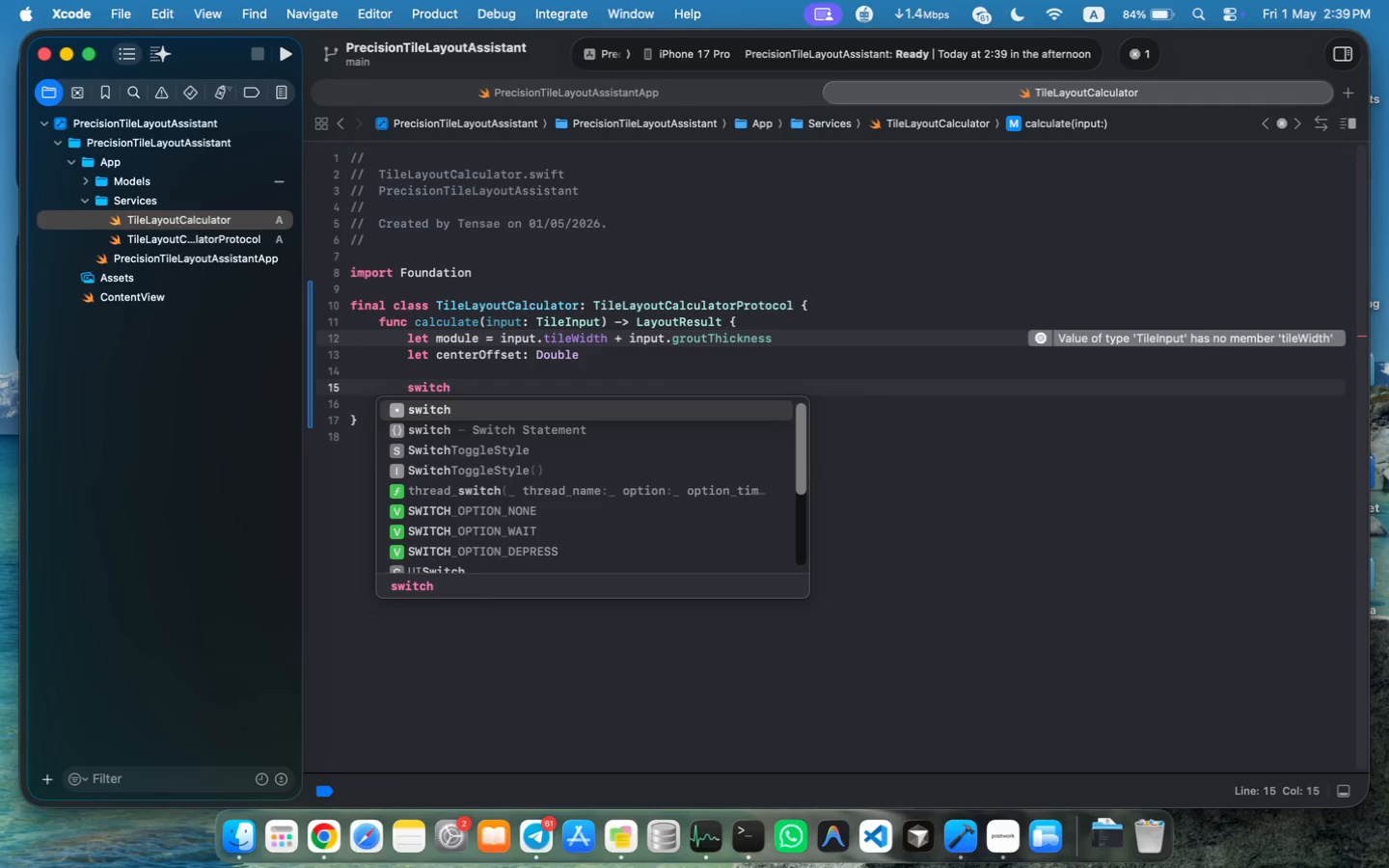 
key(ArrowDown)
 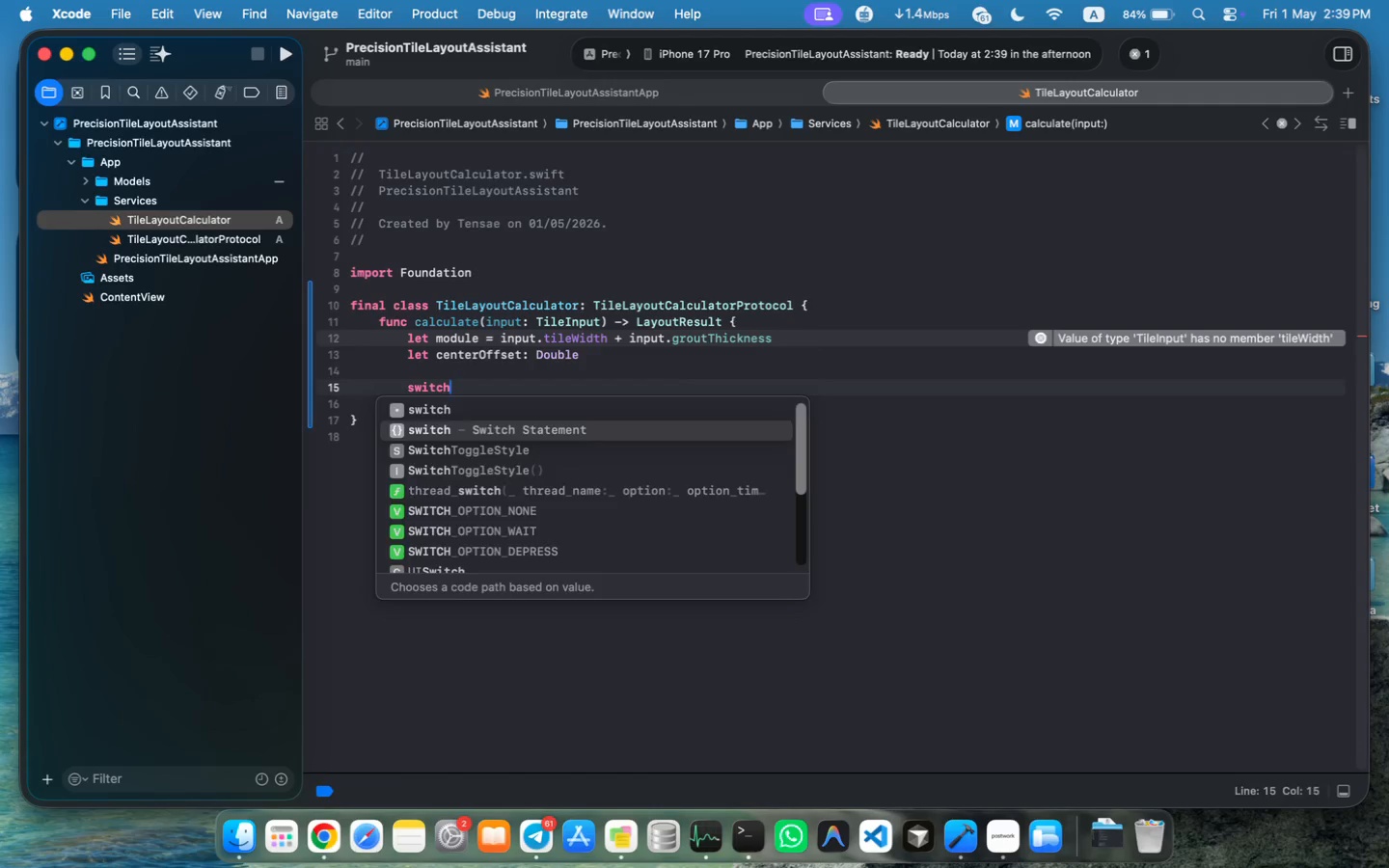 
key(Enter)
 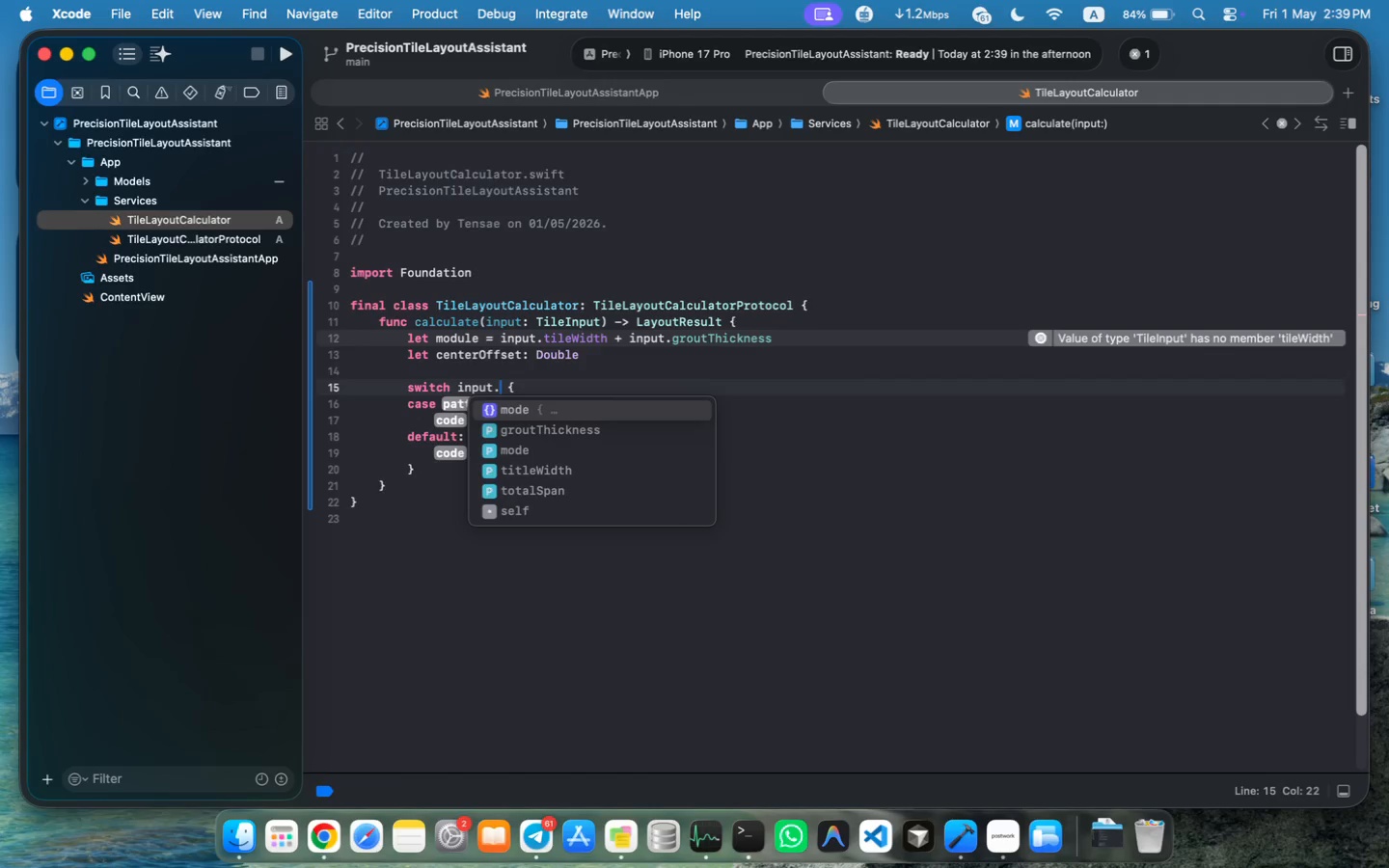 
type(inpt)
key(Backspace)
type(ut.)
key(Tab)
 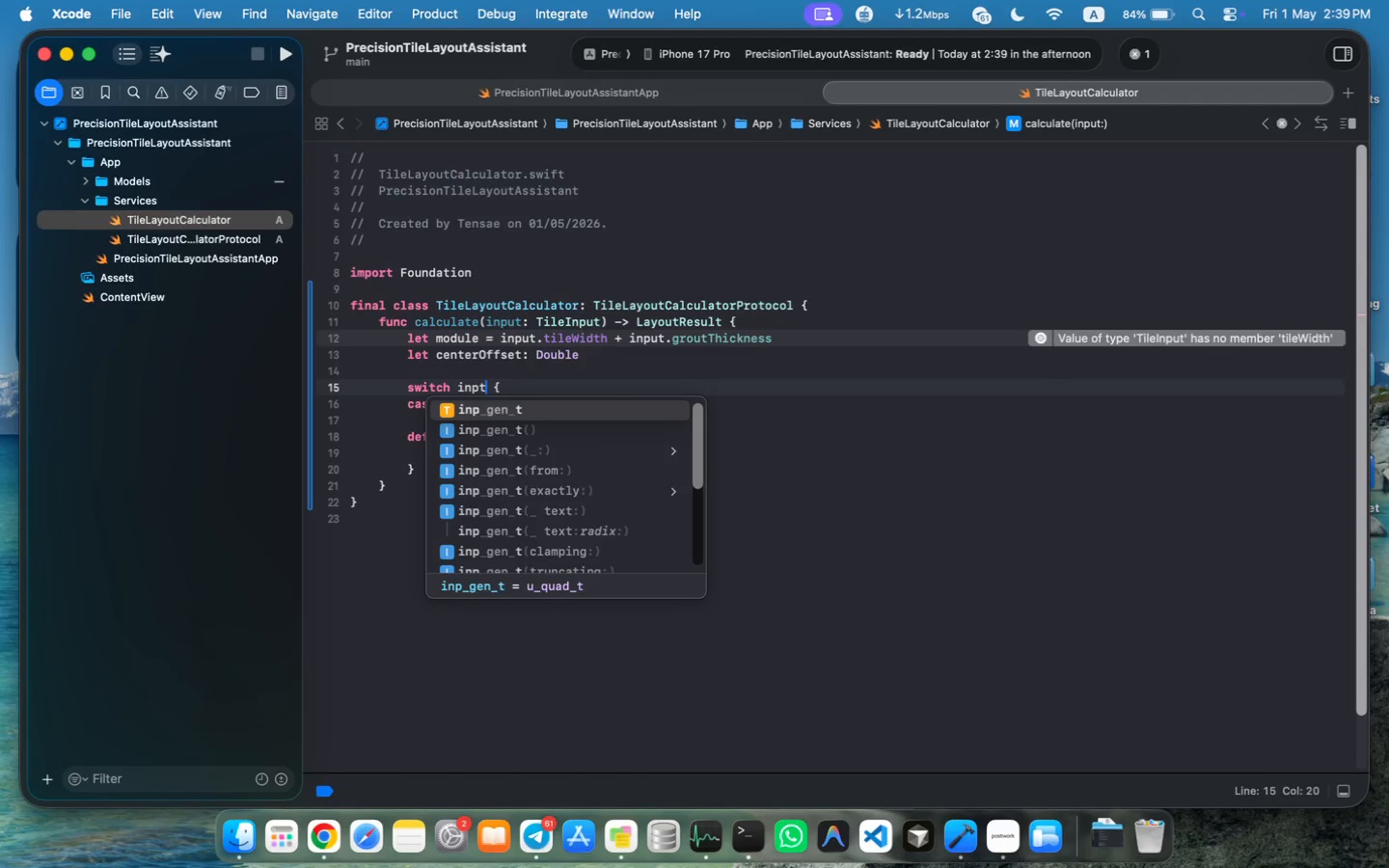 
key(Tab)
 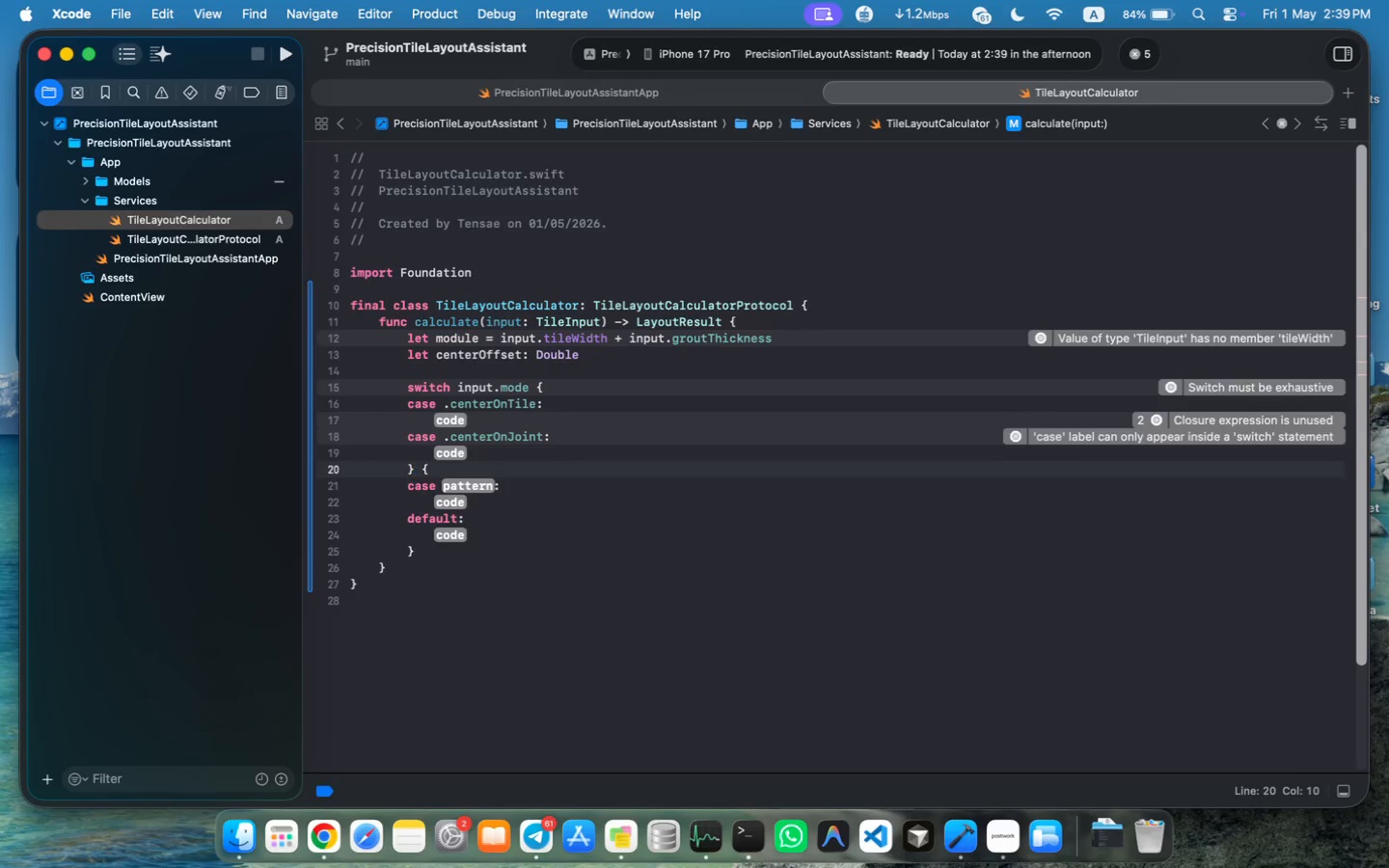 
left_click([454, 426])
 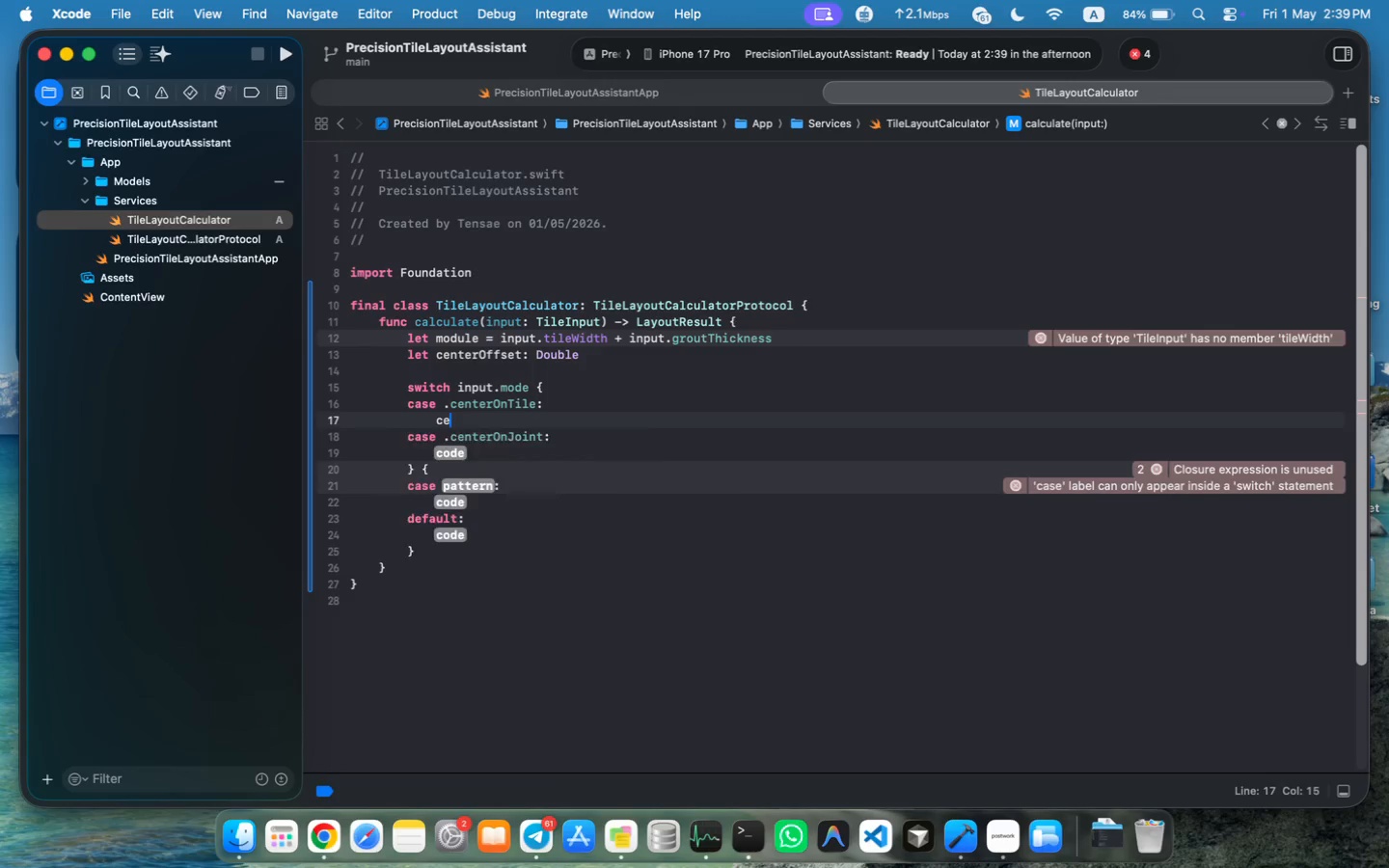 
type(centerP)
key(Backspace)
type(O)
key(Tab)
 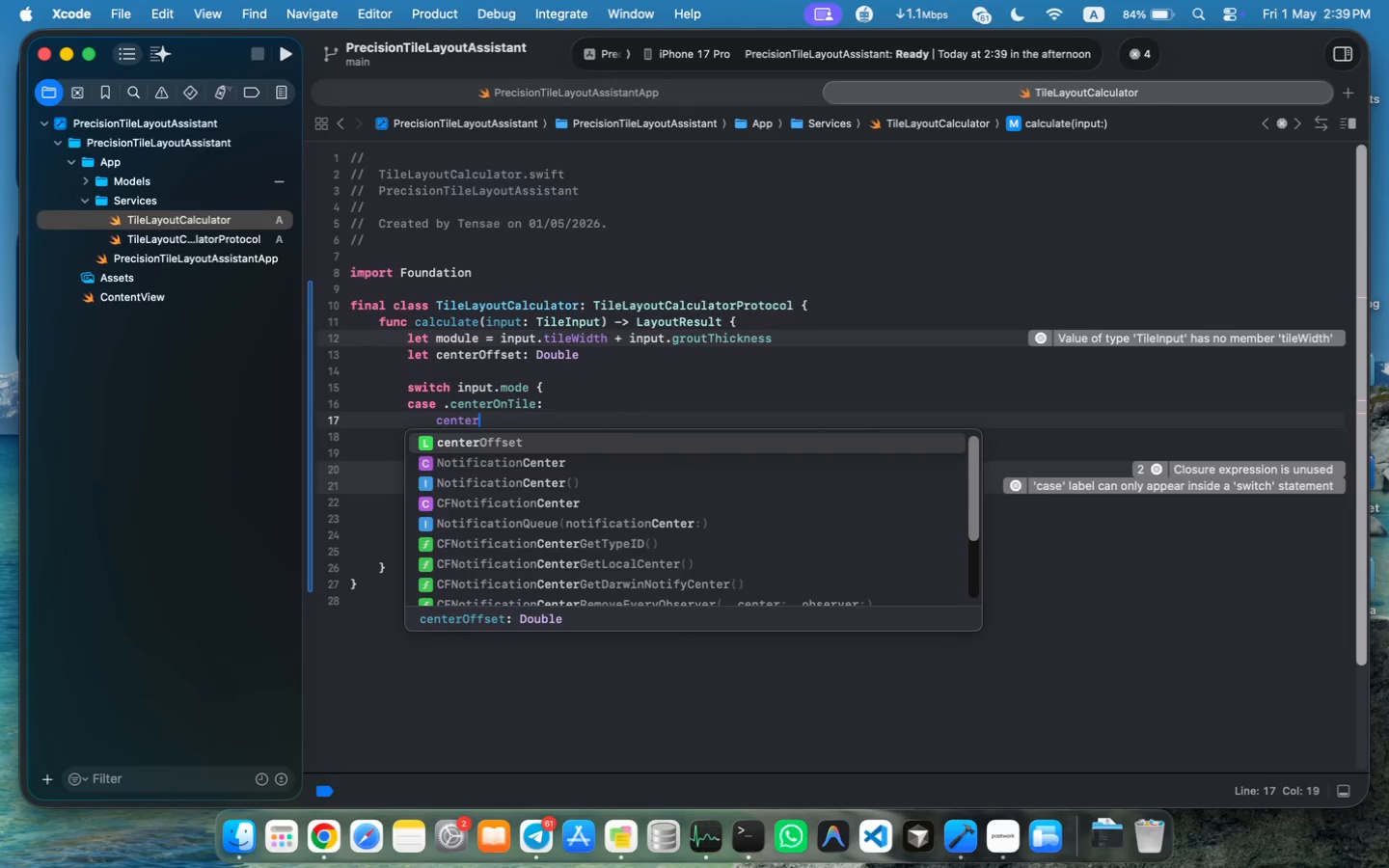 
wait(12.85)
 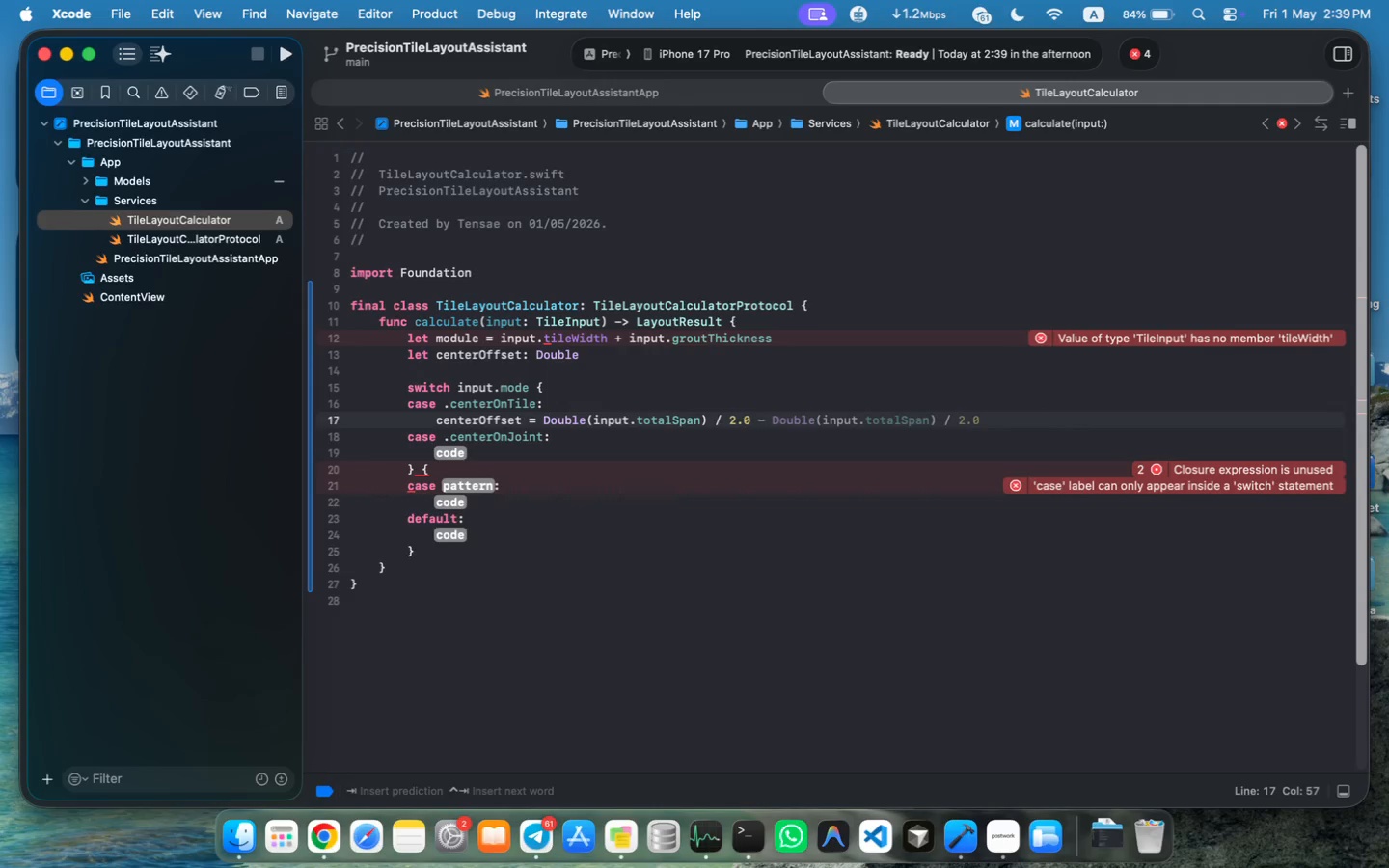 
key(Escape)
 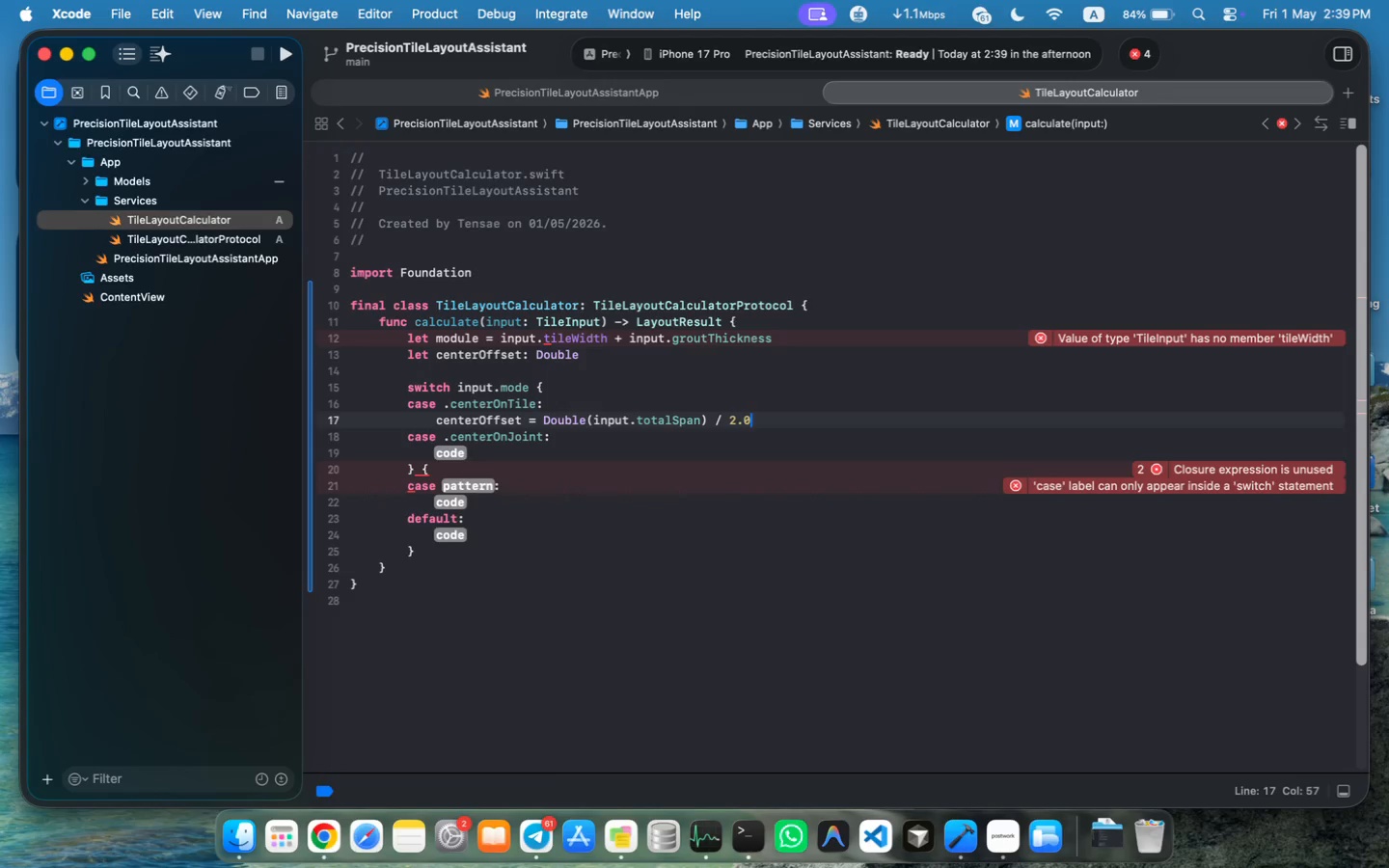 
left_click([447, 458])
 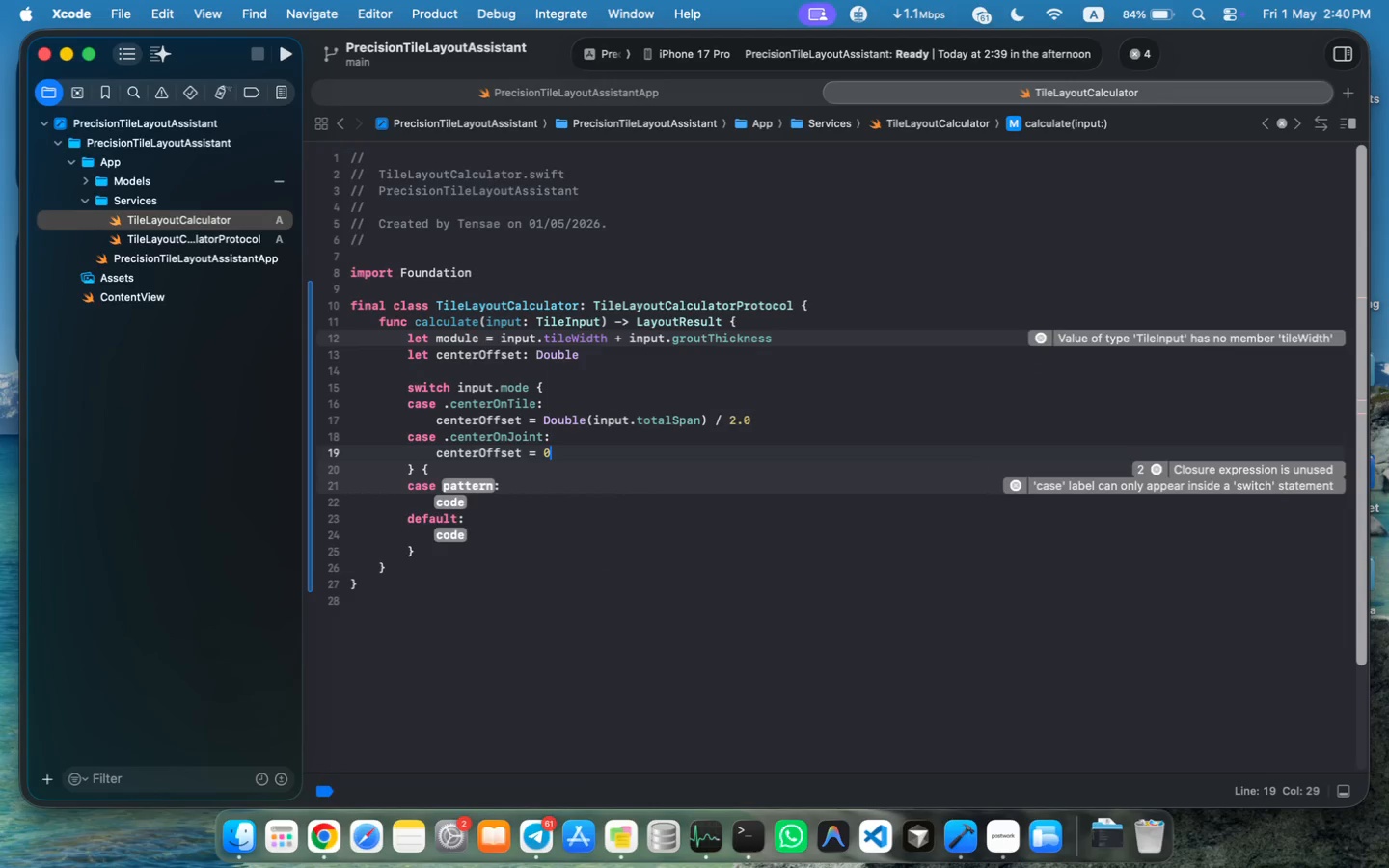 
type(center)
key(Tab)
type( = 0)
 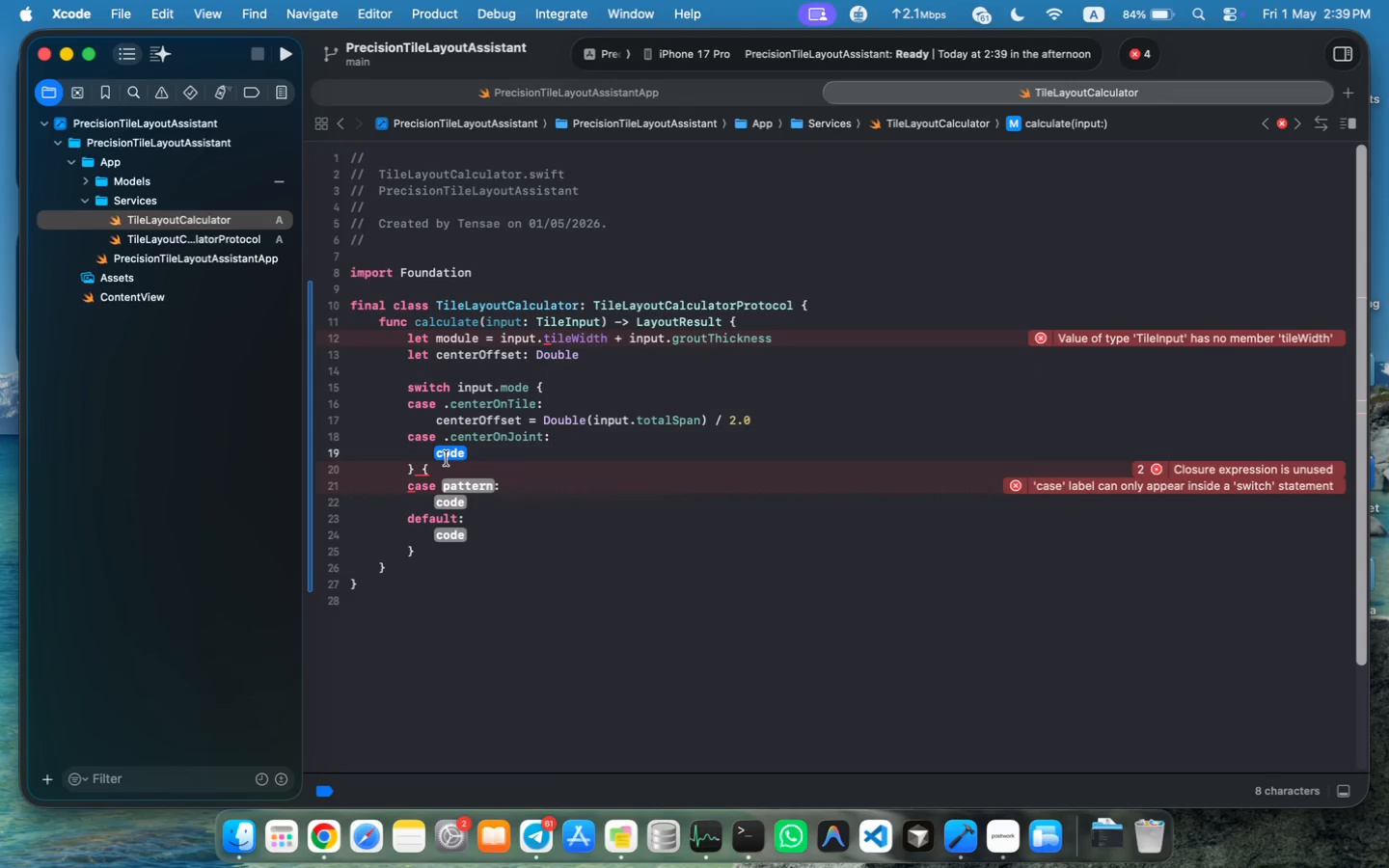 
key(ArrowDown)
 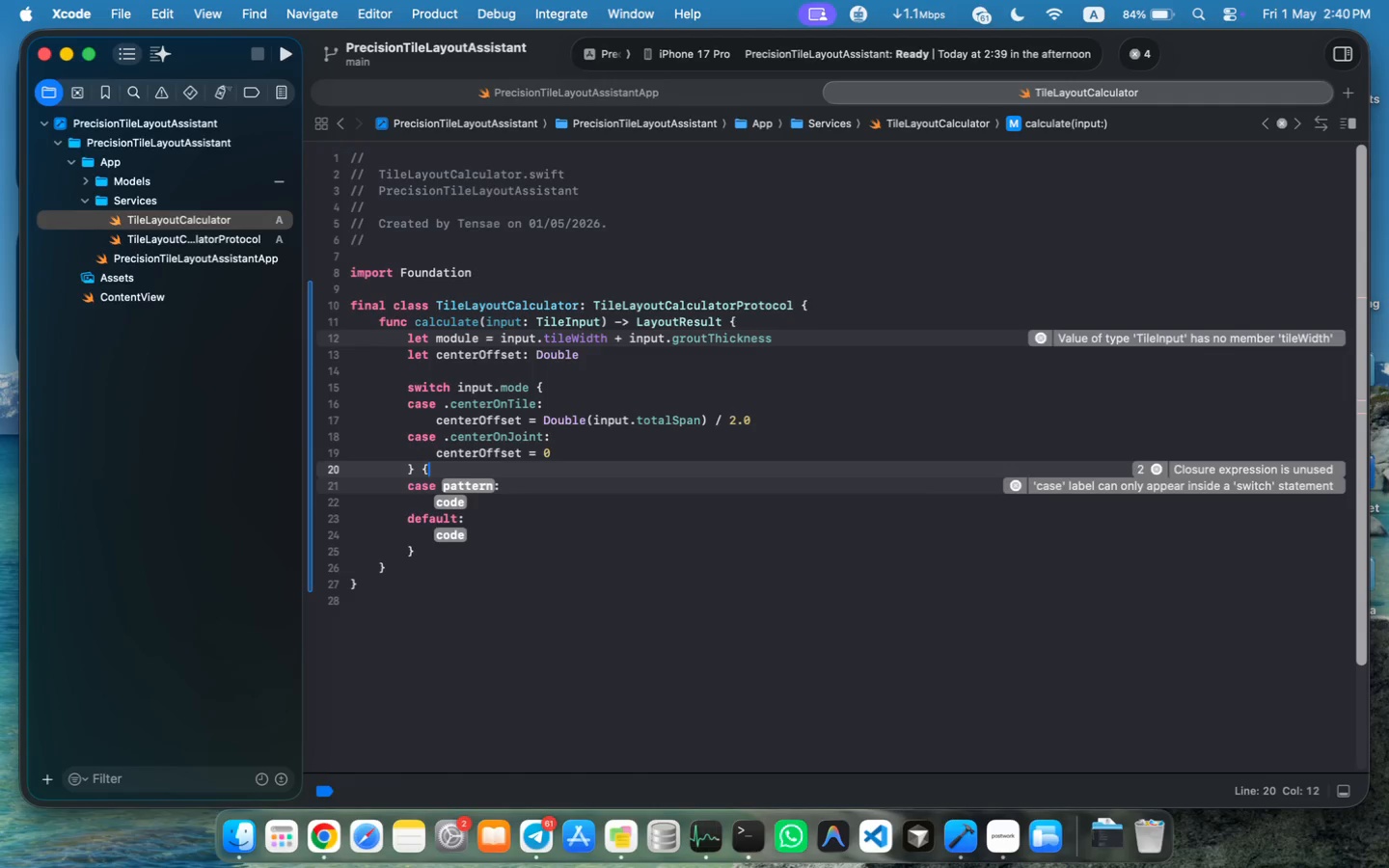 
key(ArrowLeft)
 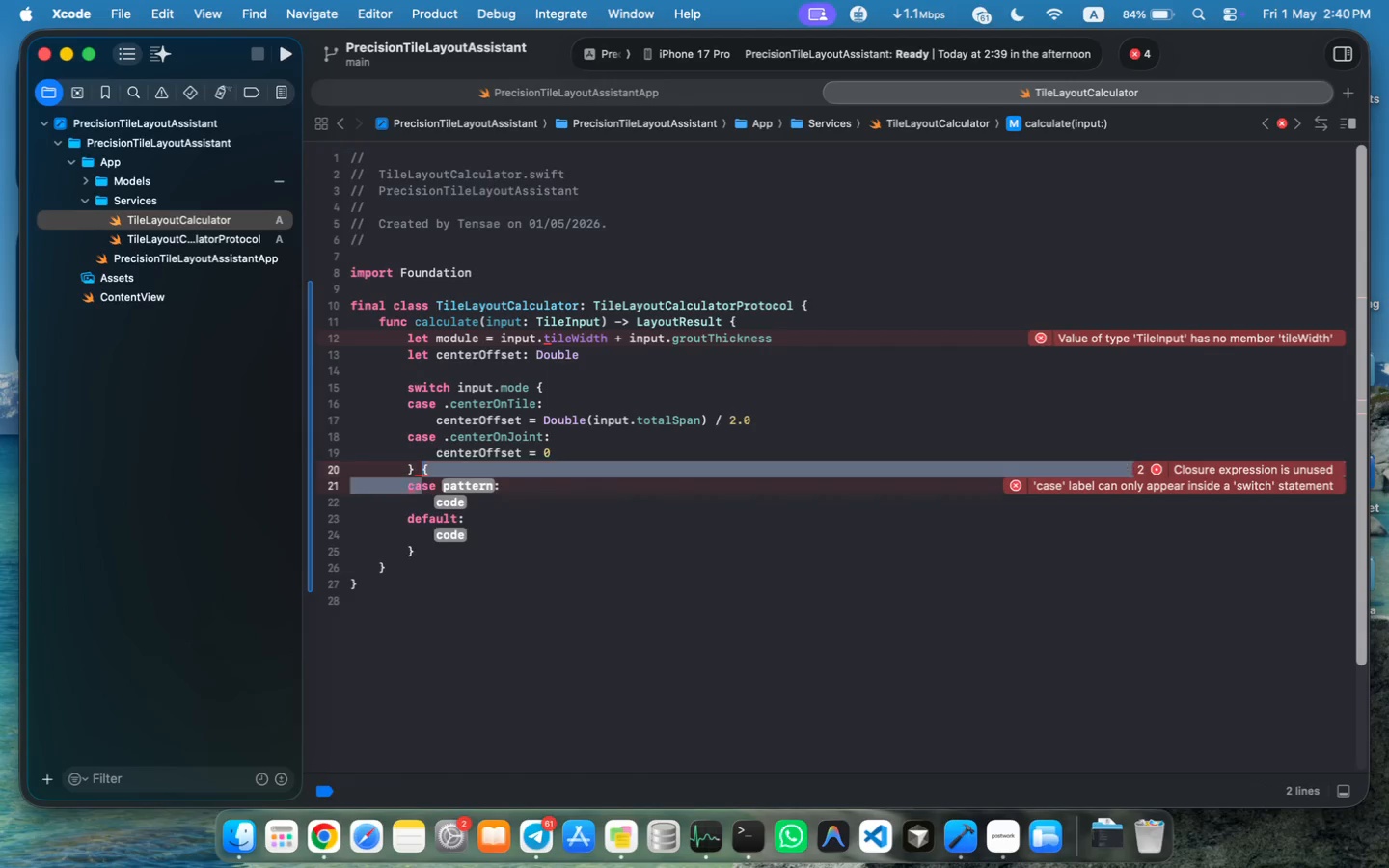 
key(Shift+ArrowDown)
 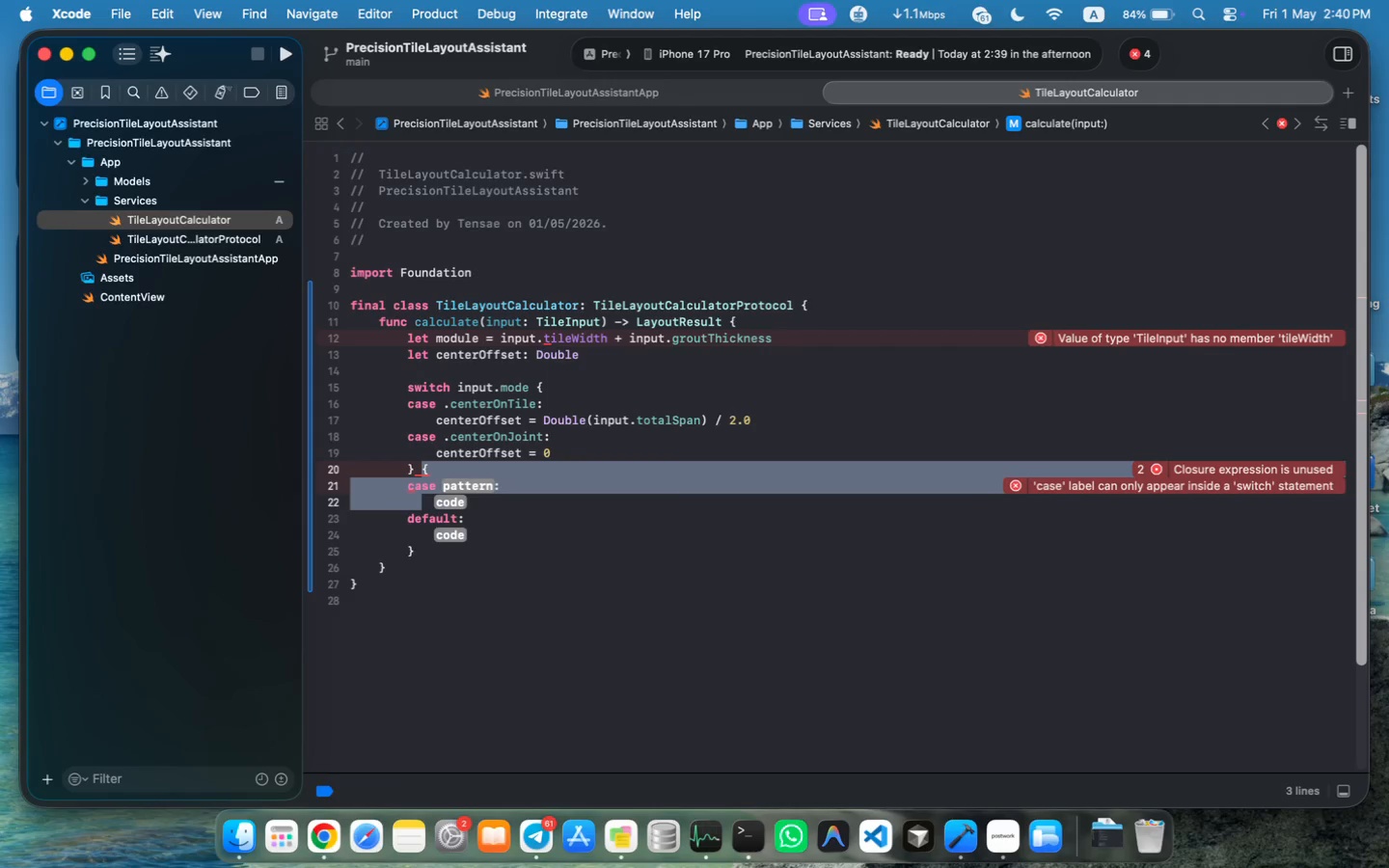 
key(Shift+ArrowDown)
 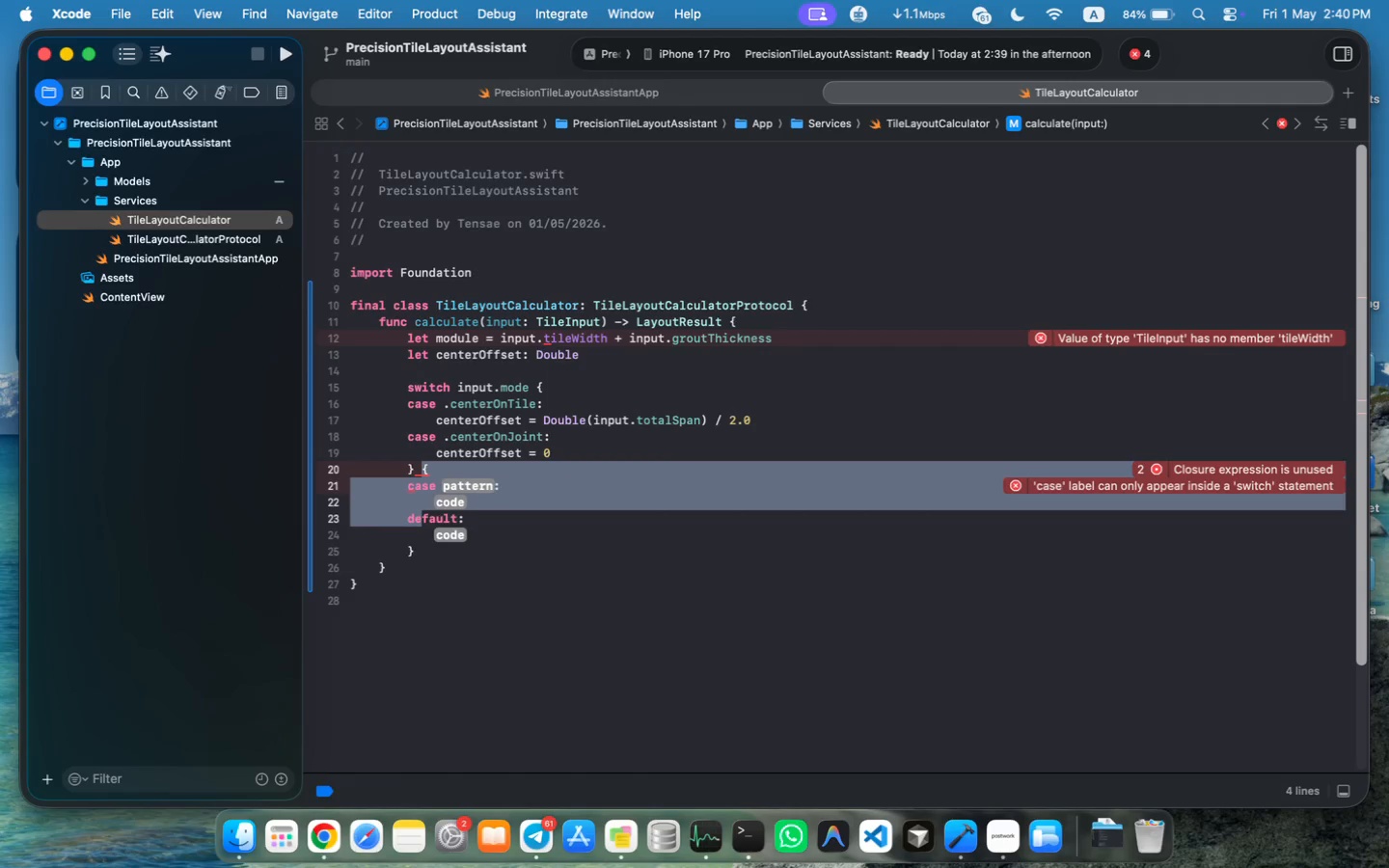 
key(Shift+ArrowDown)
 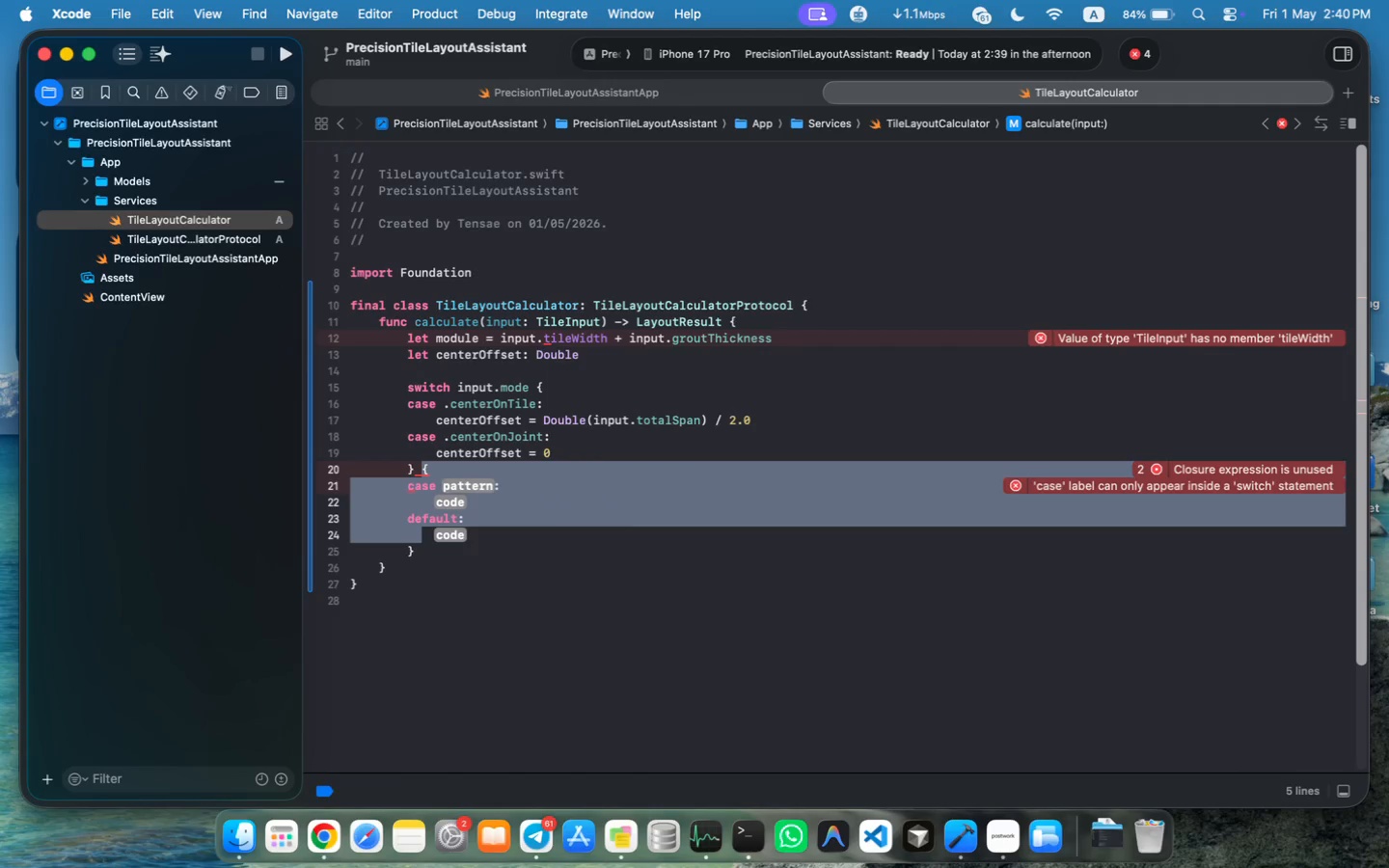 
key(Shift+ArrowDown)
 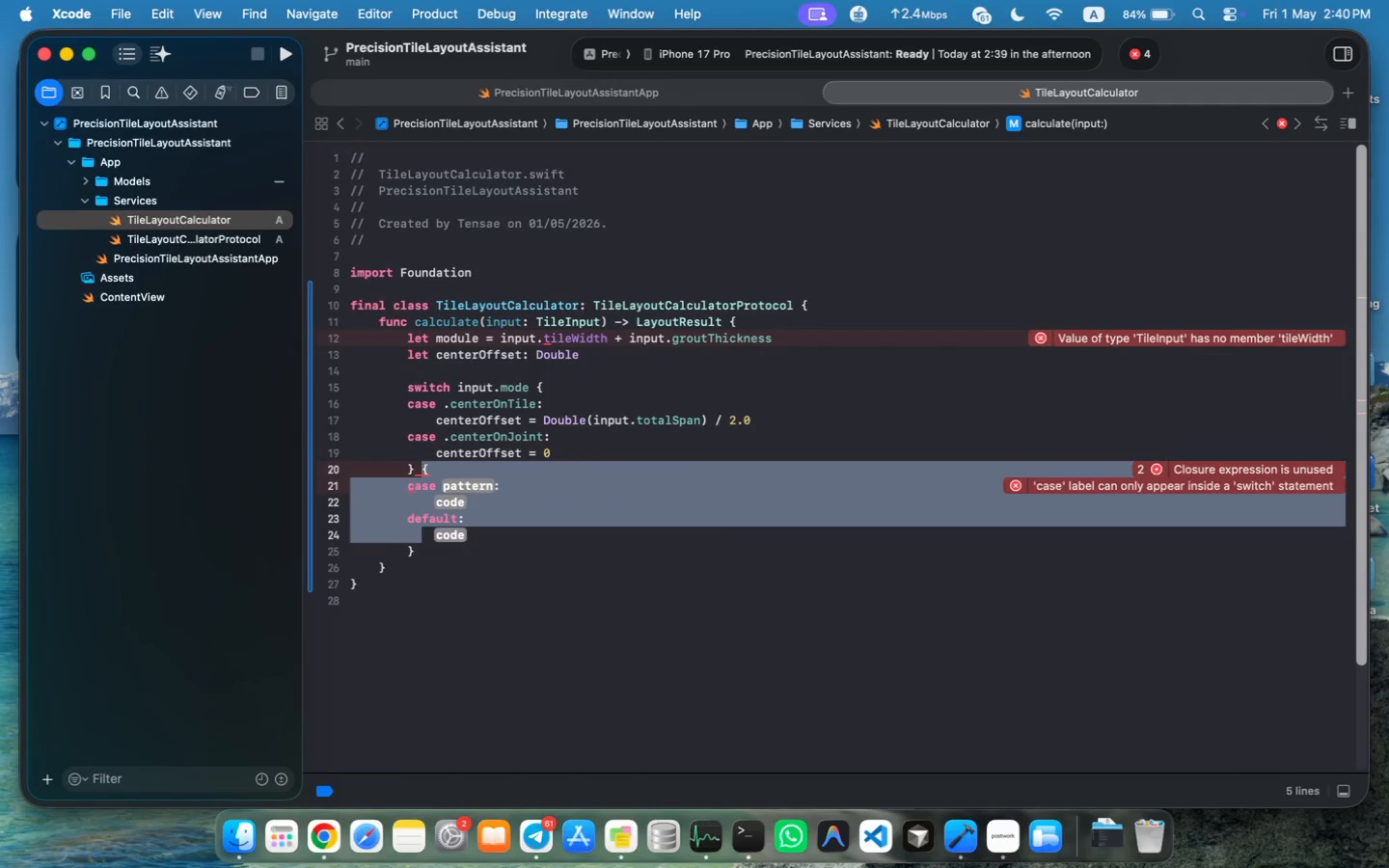 
key(Shift+ArrowDown)
 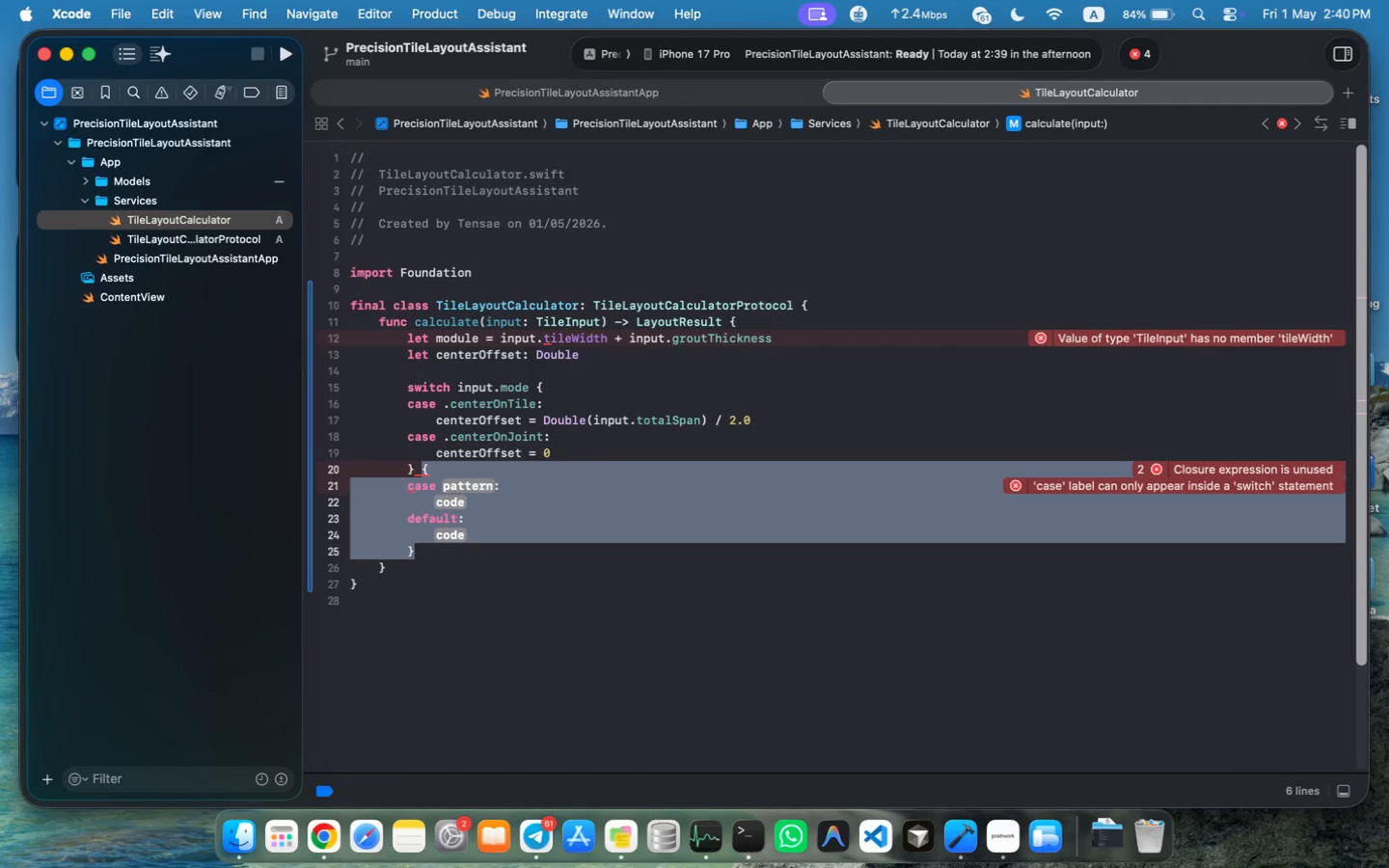 
key(Backspace)
 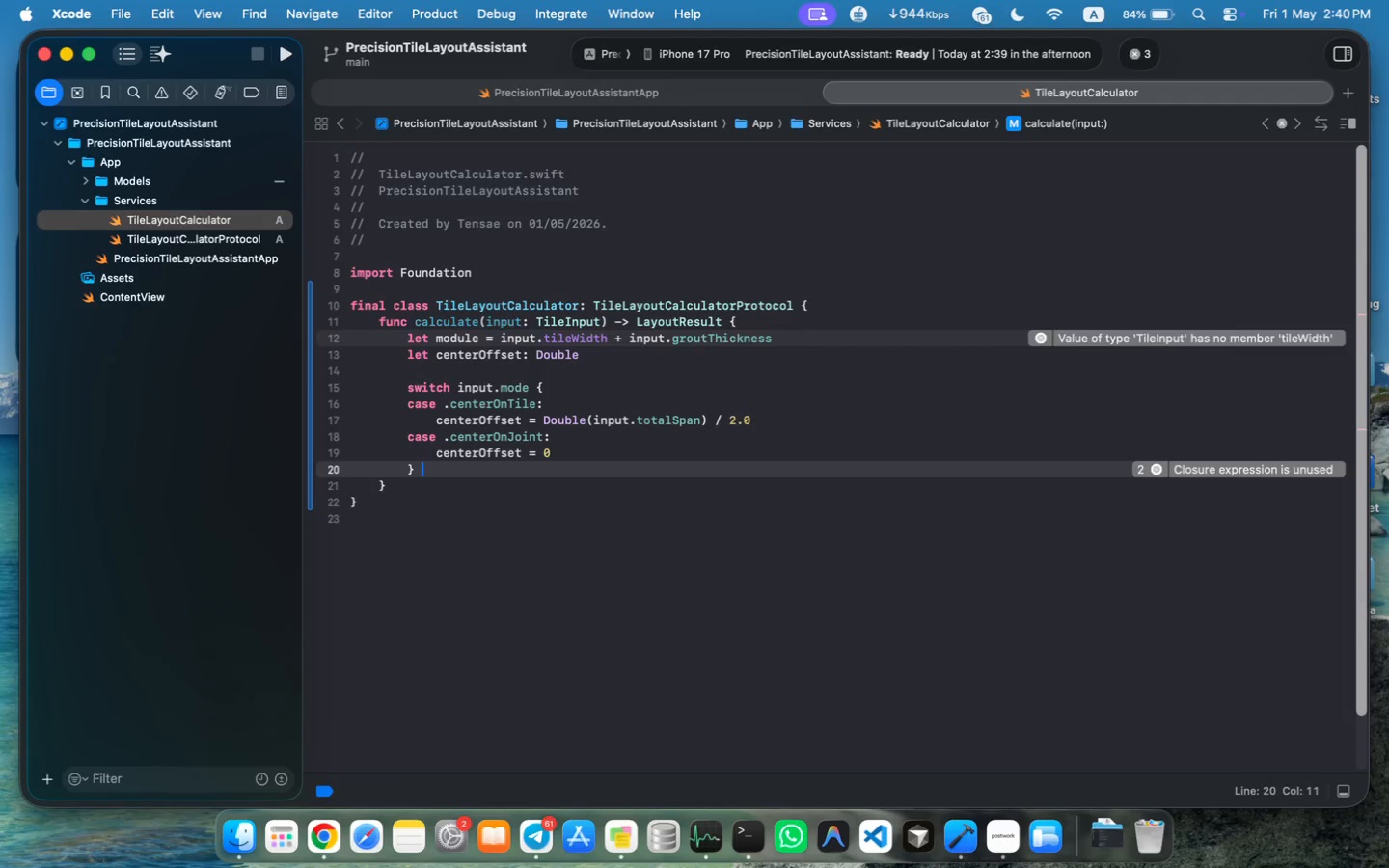 
key(Backspace)
 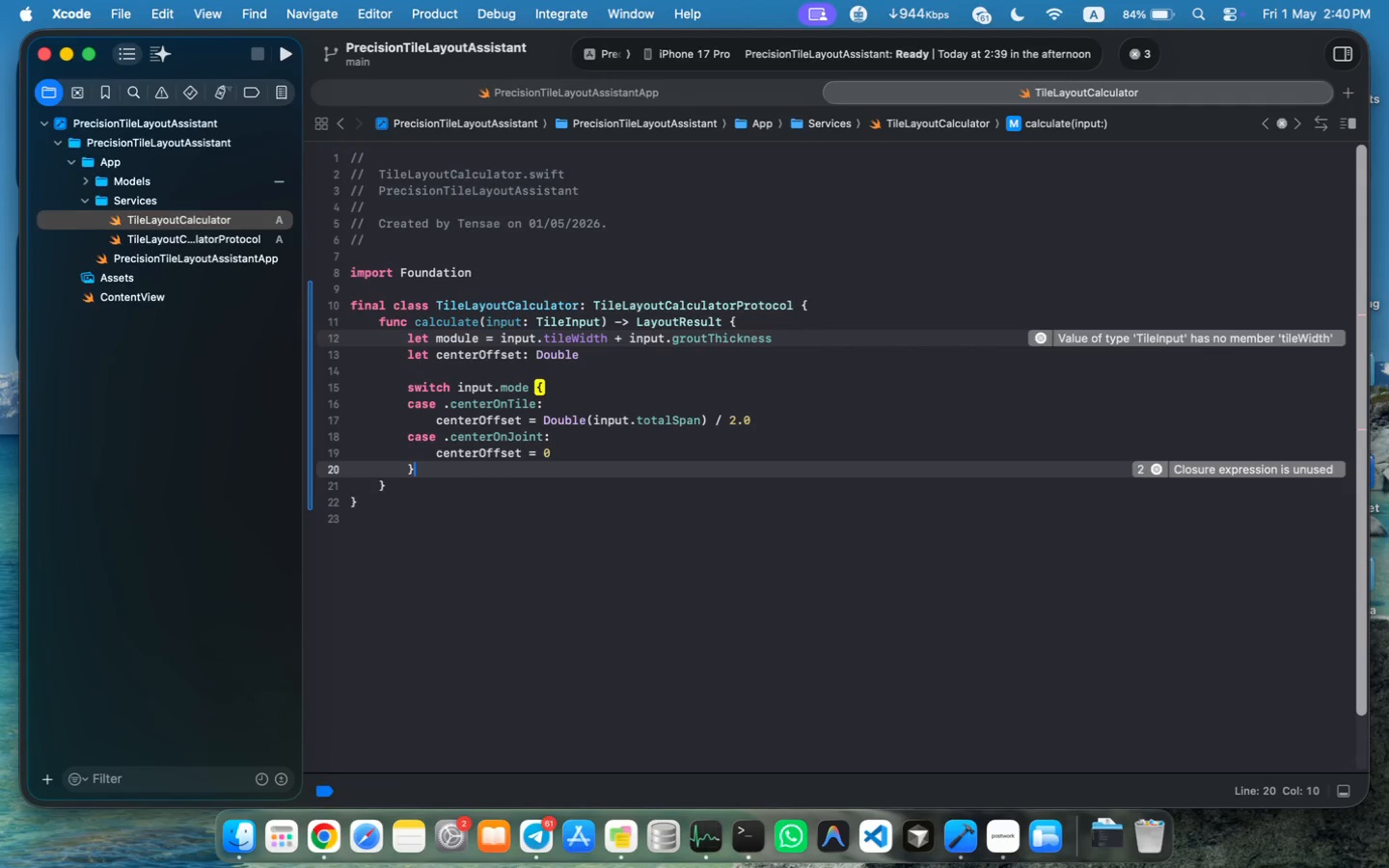 
key(Meta+S)
 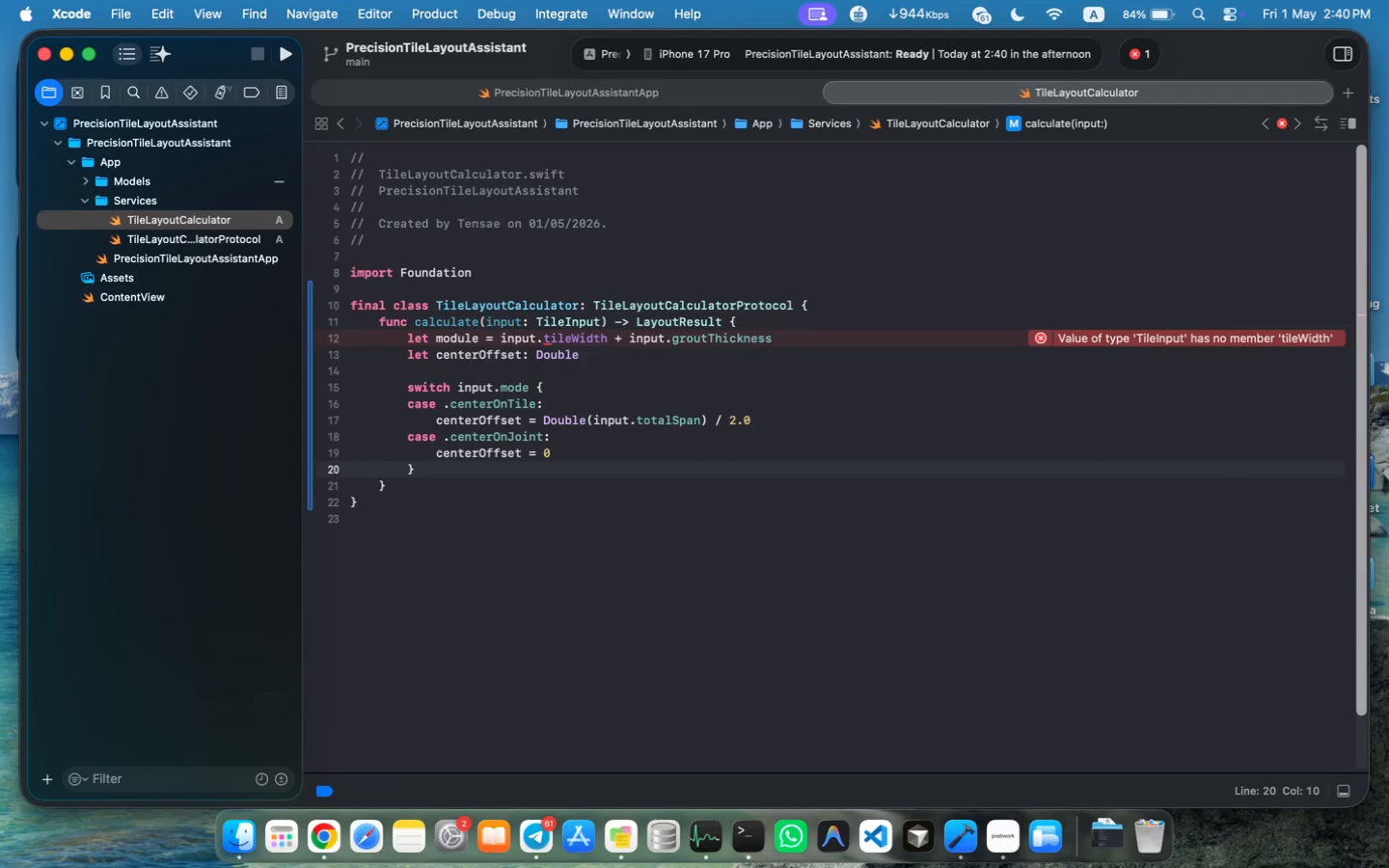 
key(ArrowDown)
 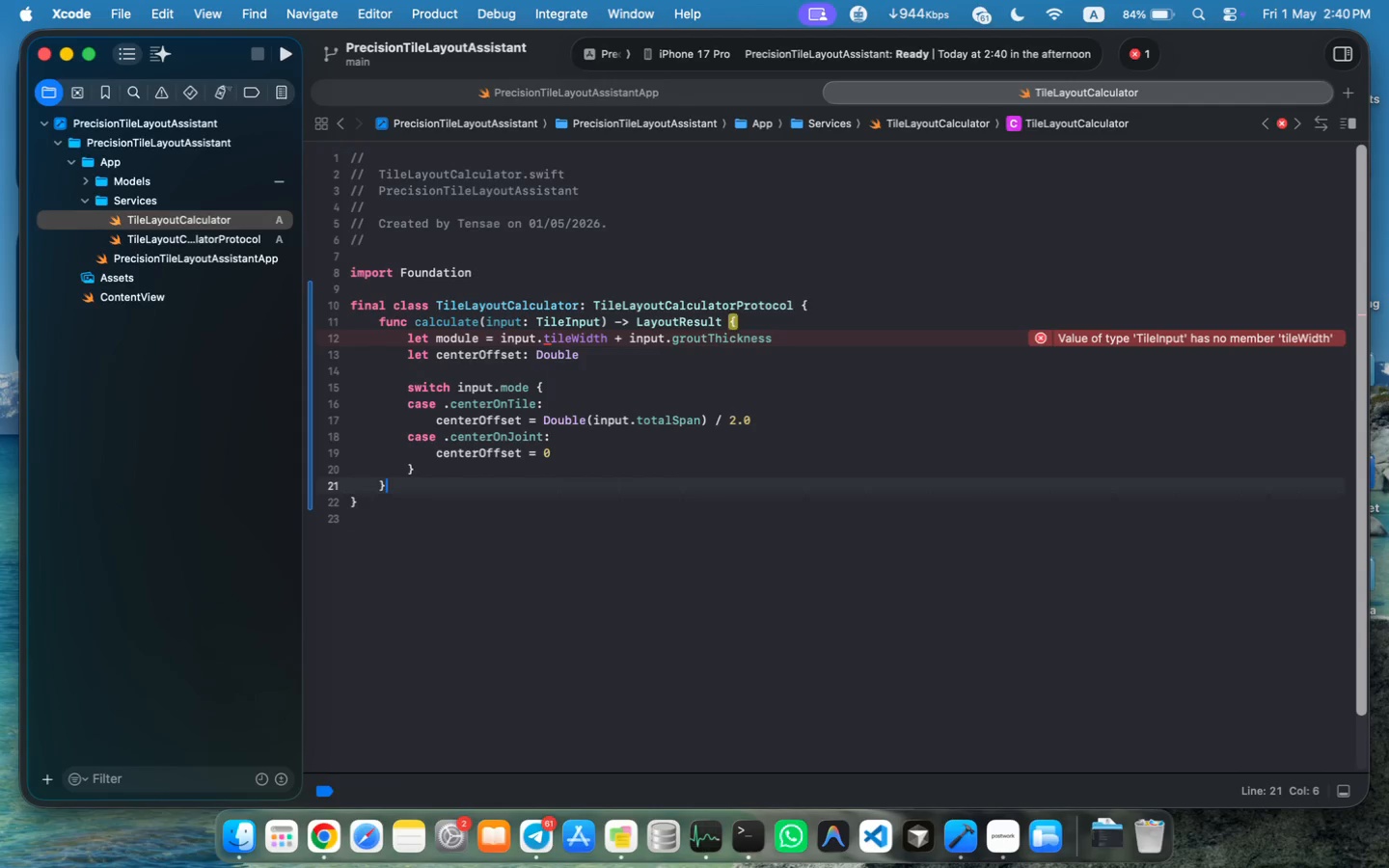 
key(ArrowDown)
 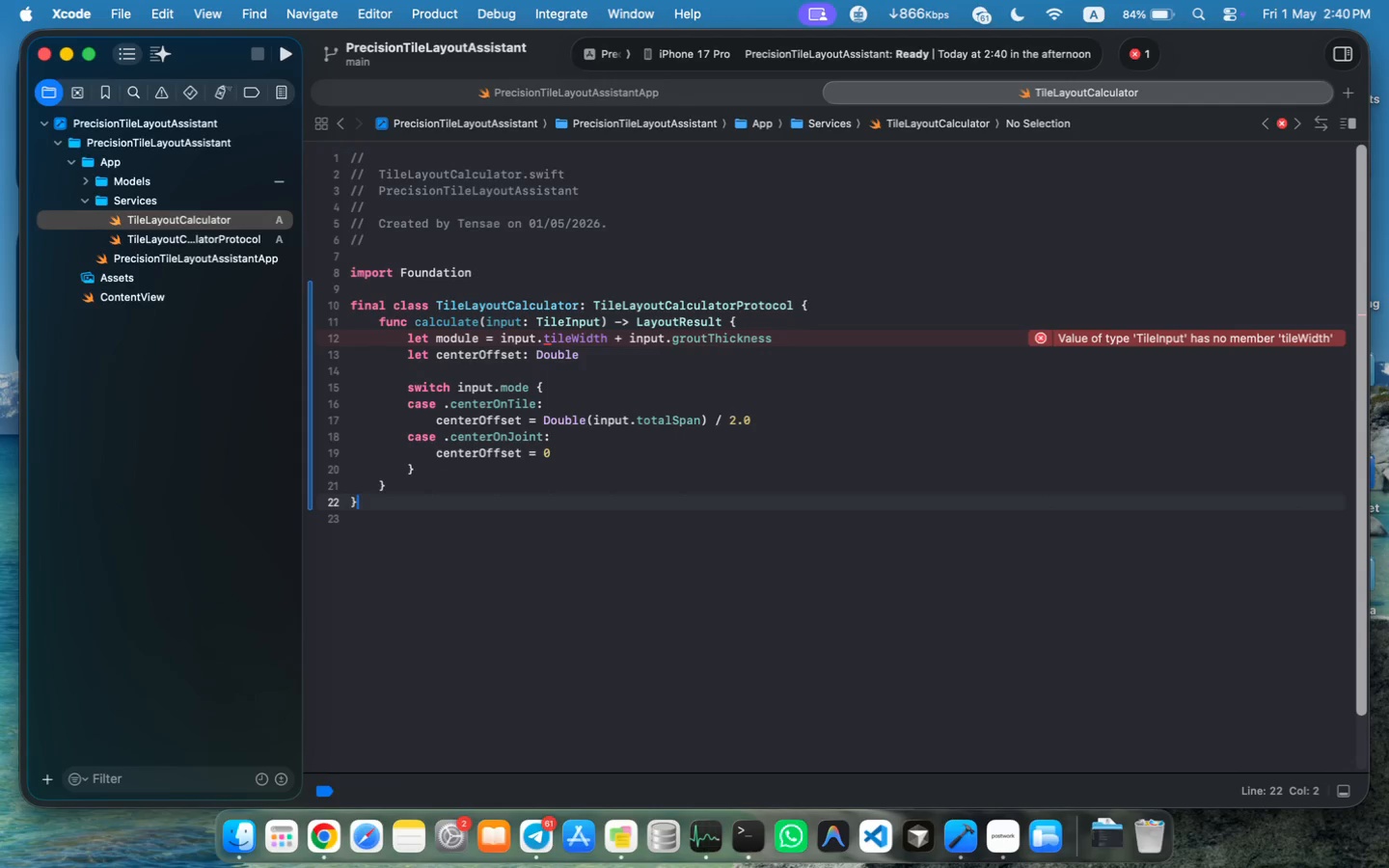 
key(ArrowUp)
 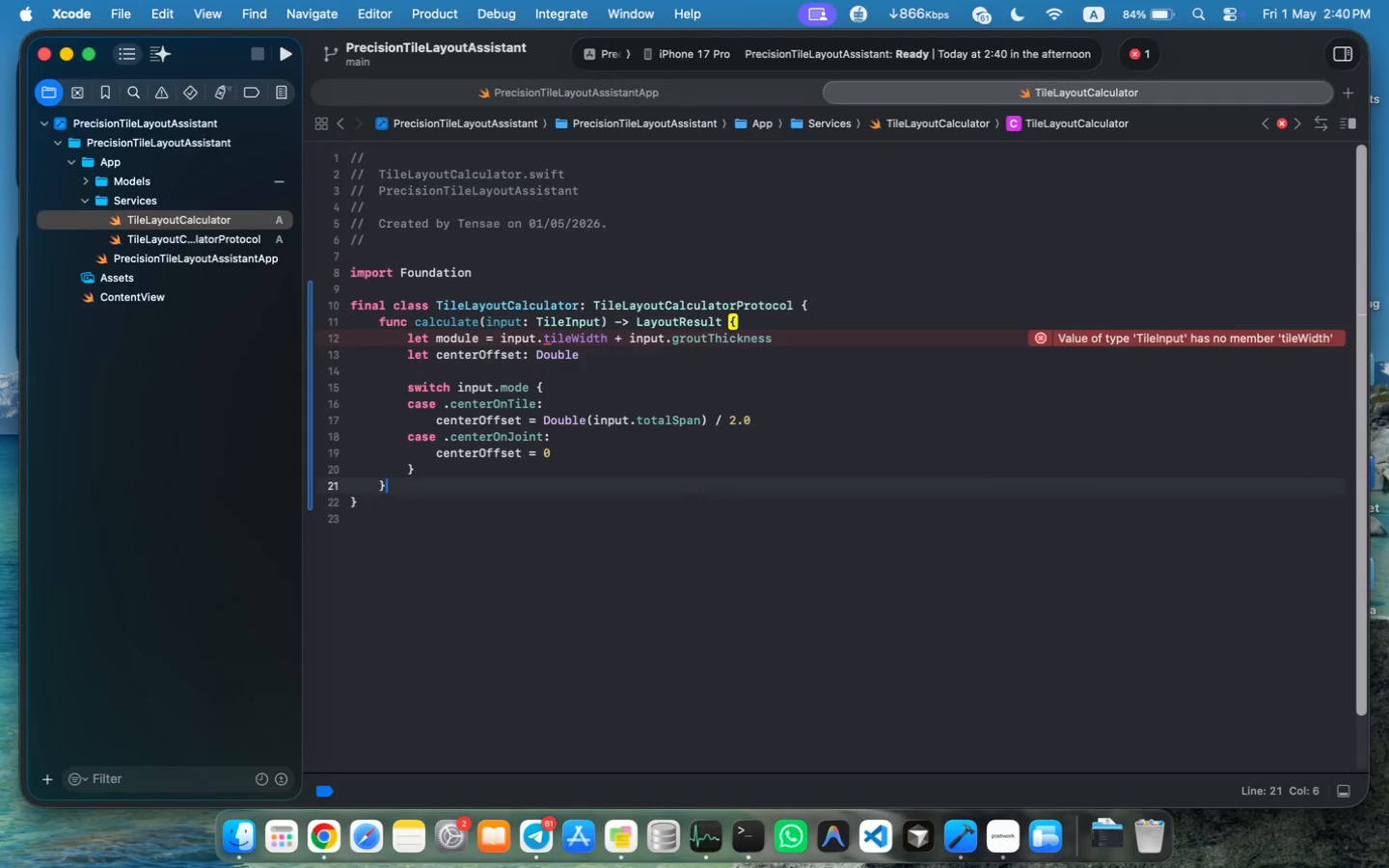 
key(ArrowUp)
 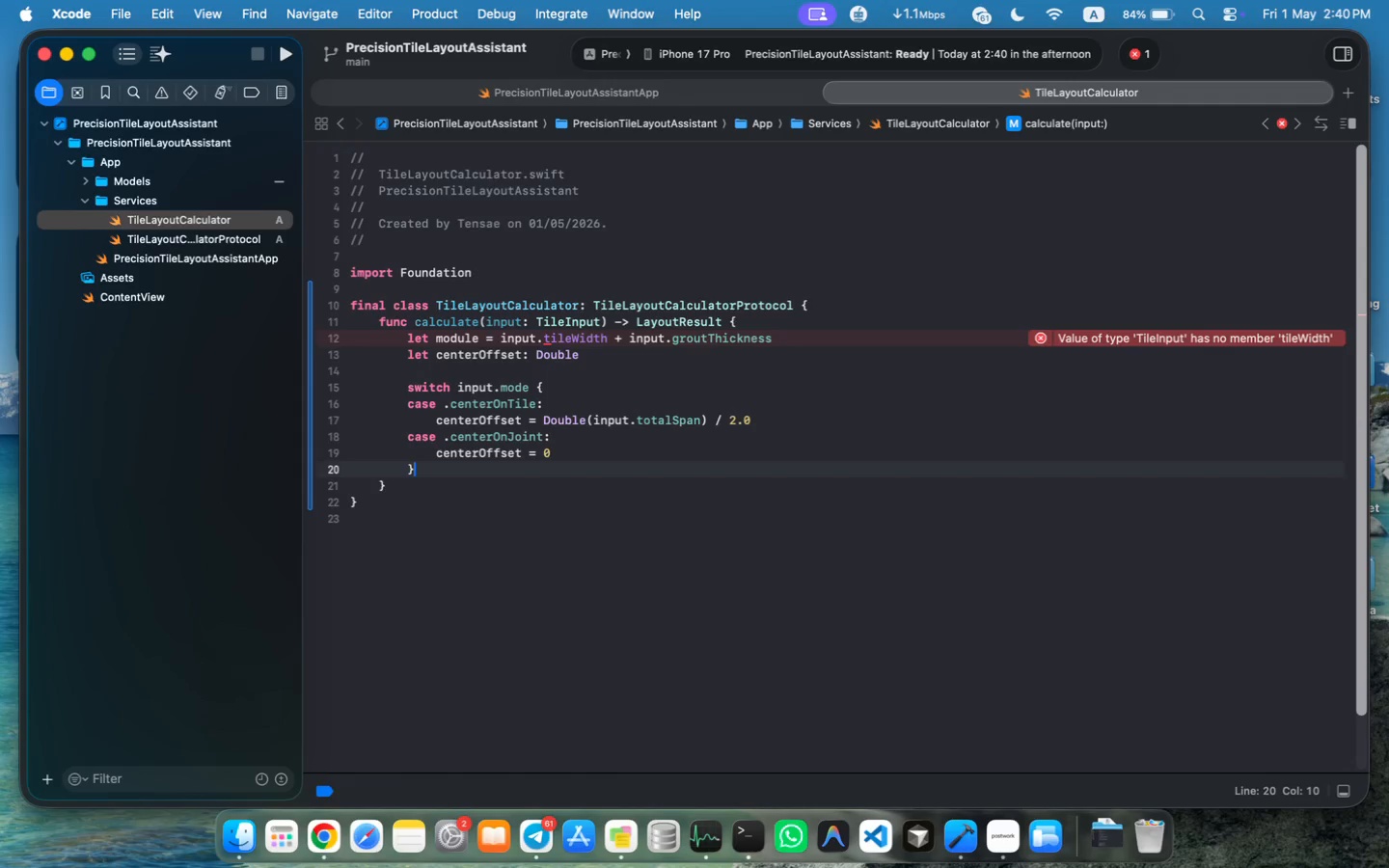 
wait(6.13)
 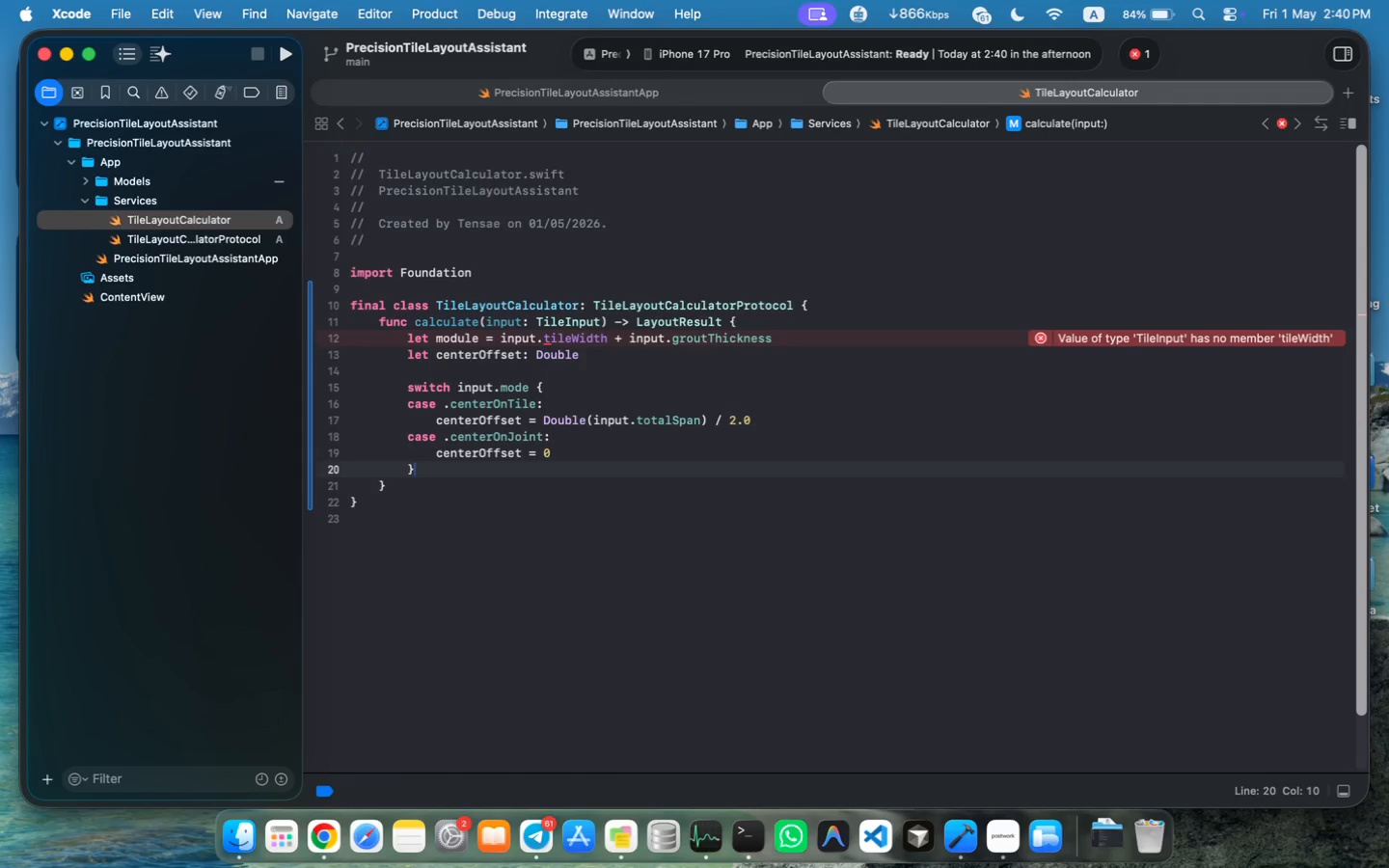 
key(ArrowDown)
 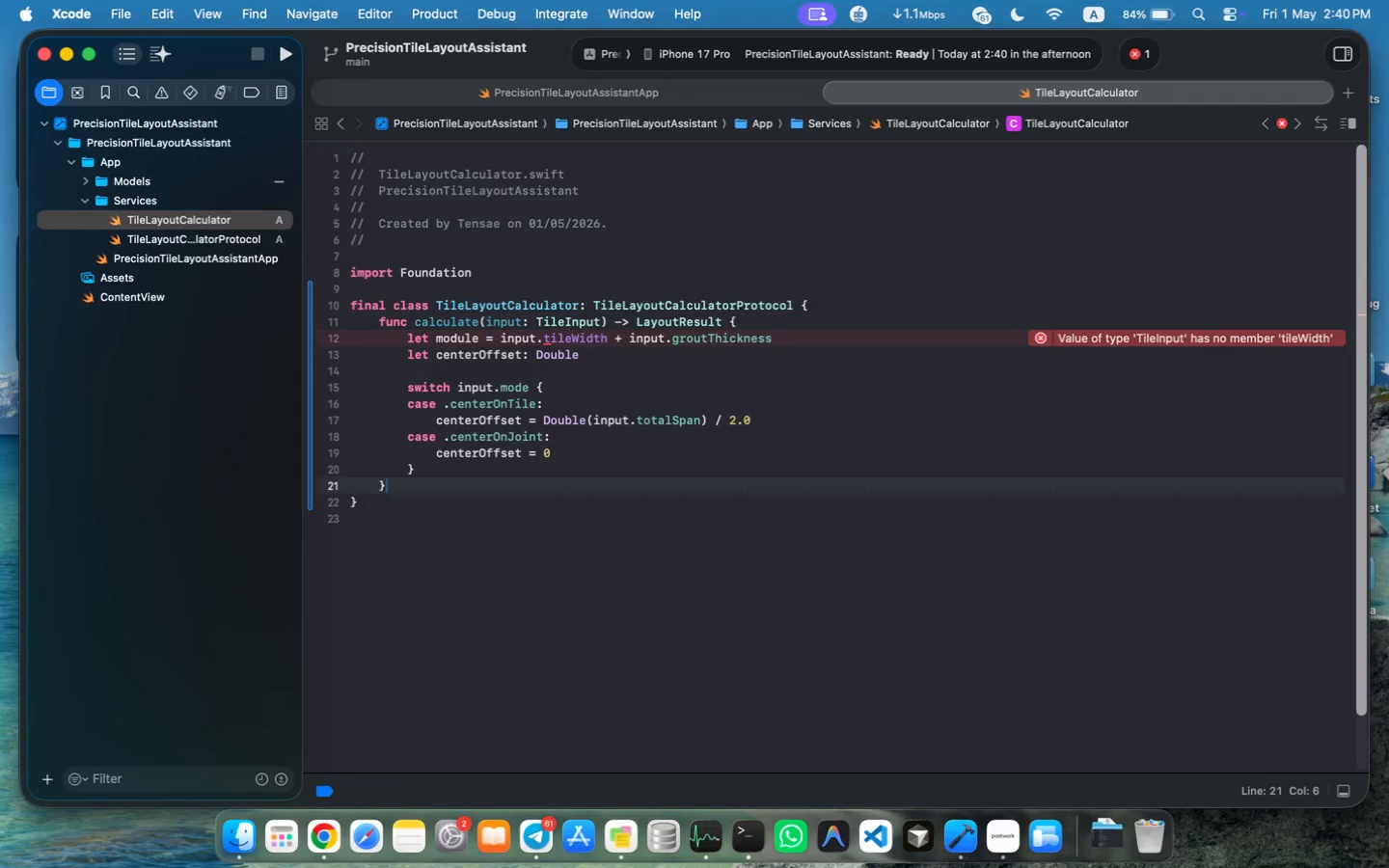 
wait(8.49)
 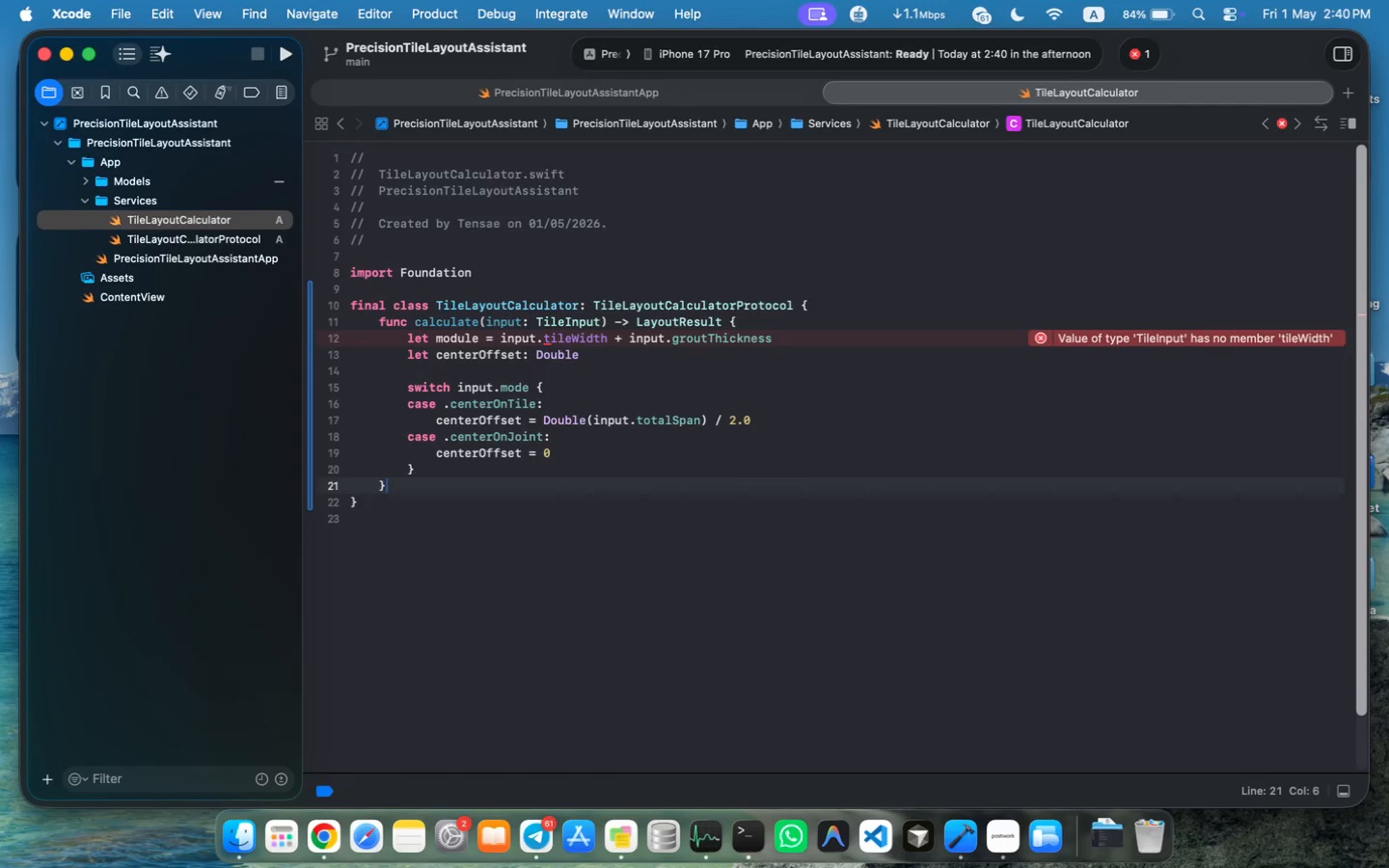 
key(Enter)
 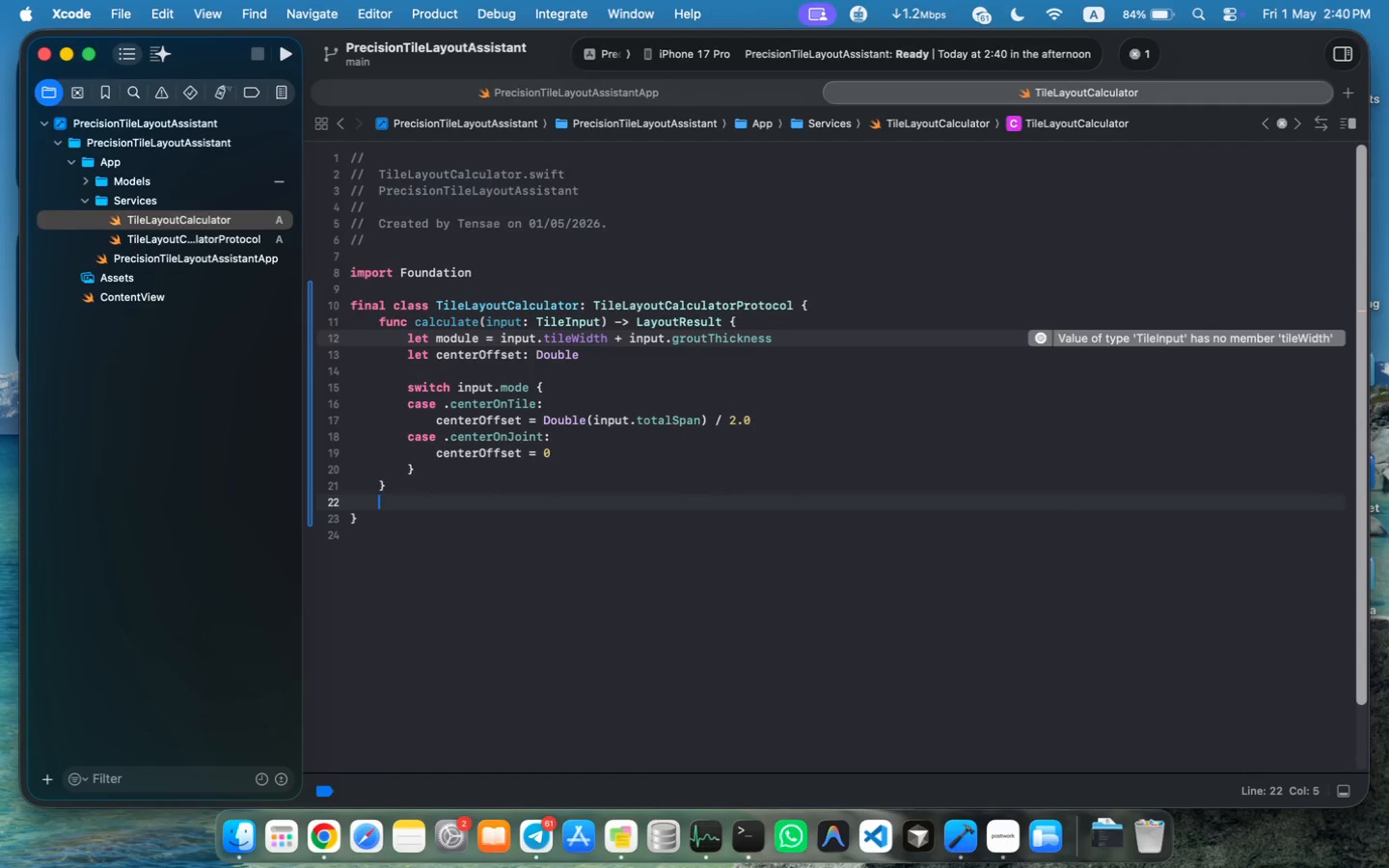 
key(Meta+CommandLeft)
 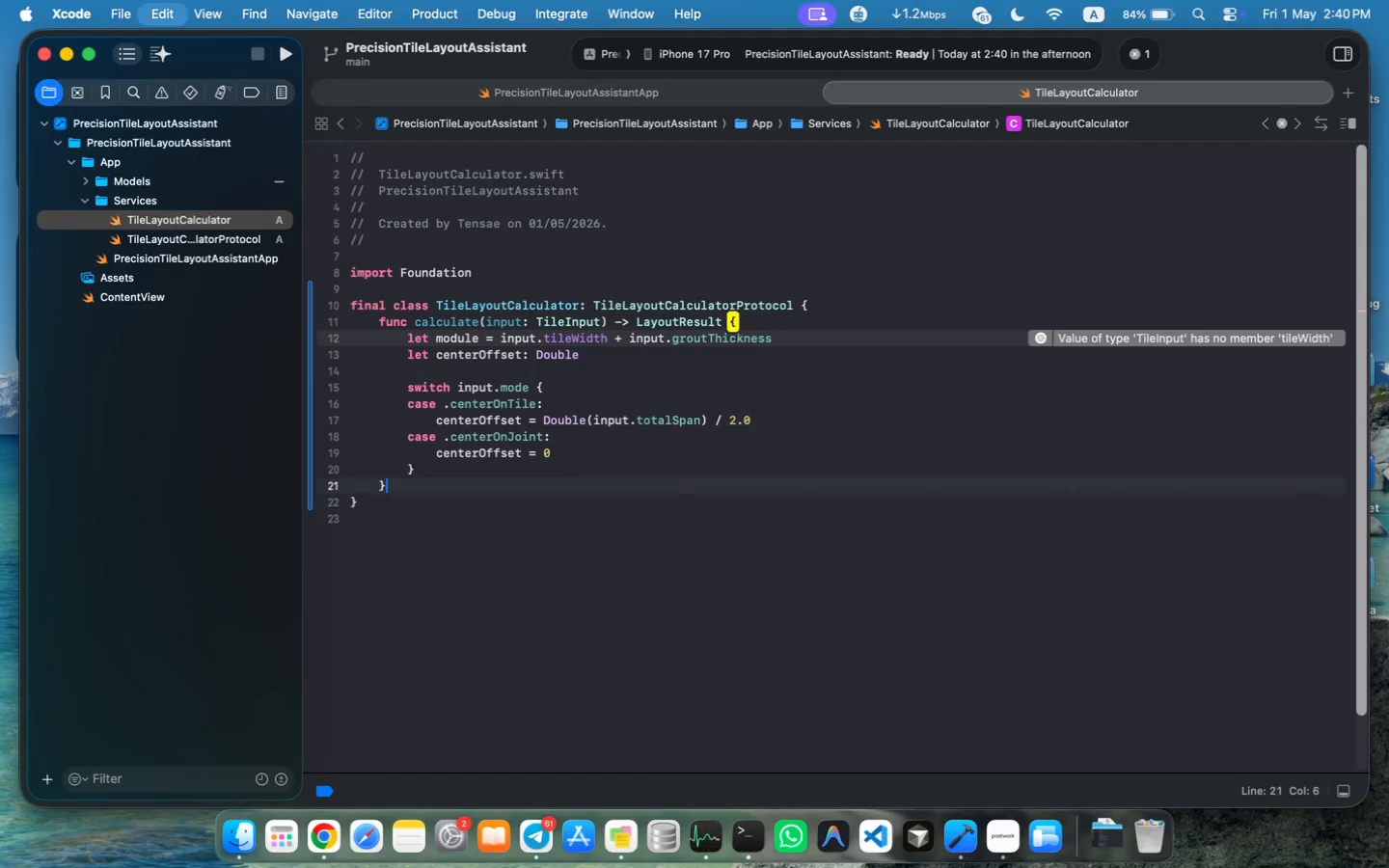 
key(Meta+Z)
 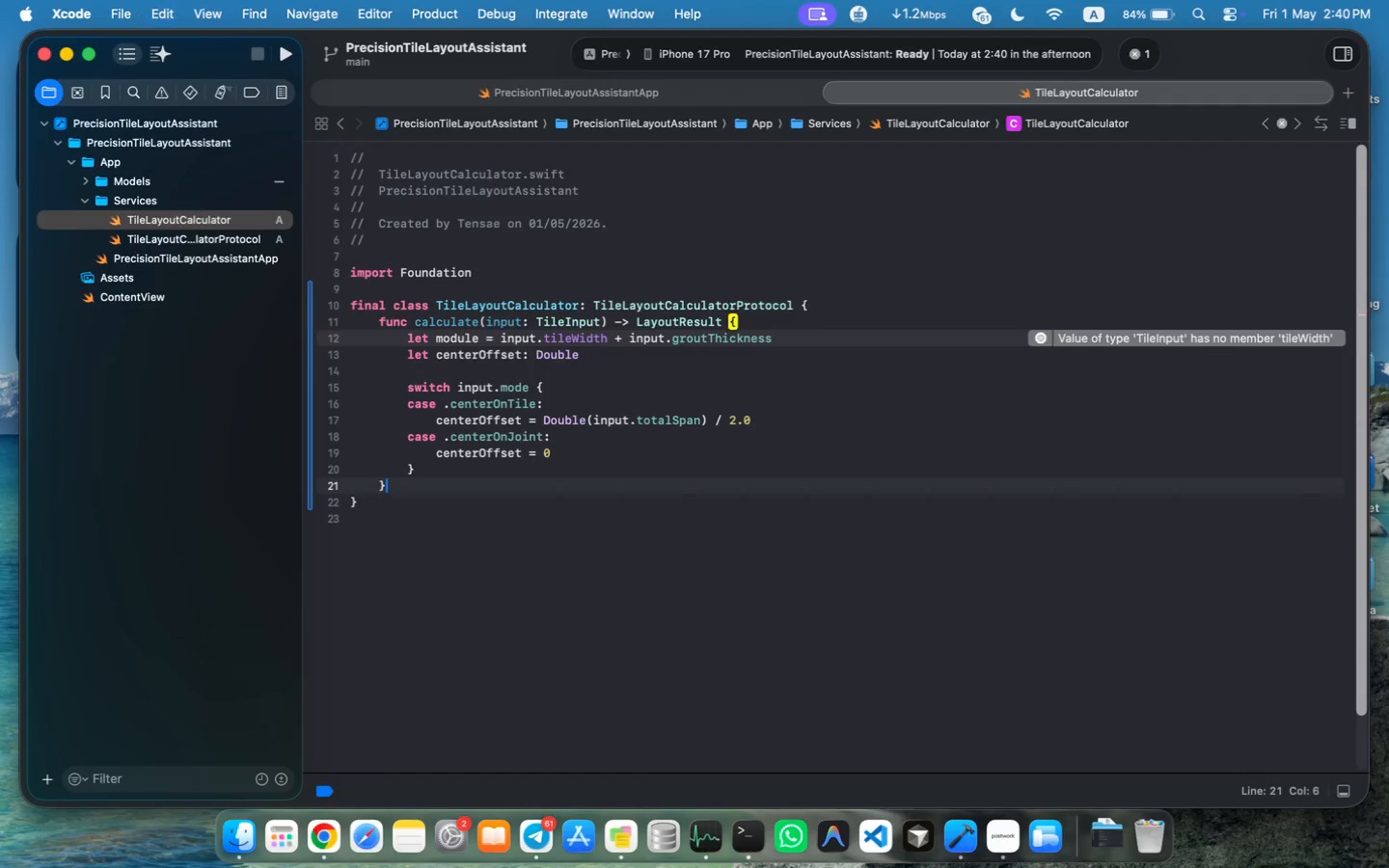 
key(ArrowUp)
 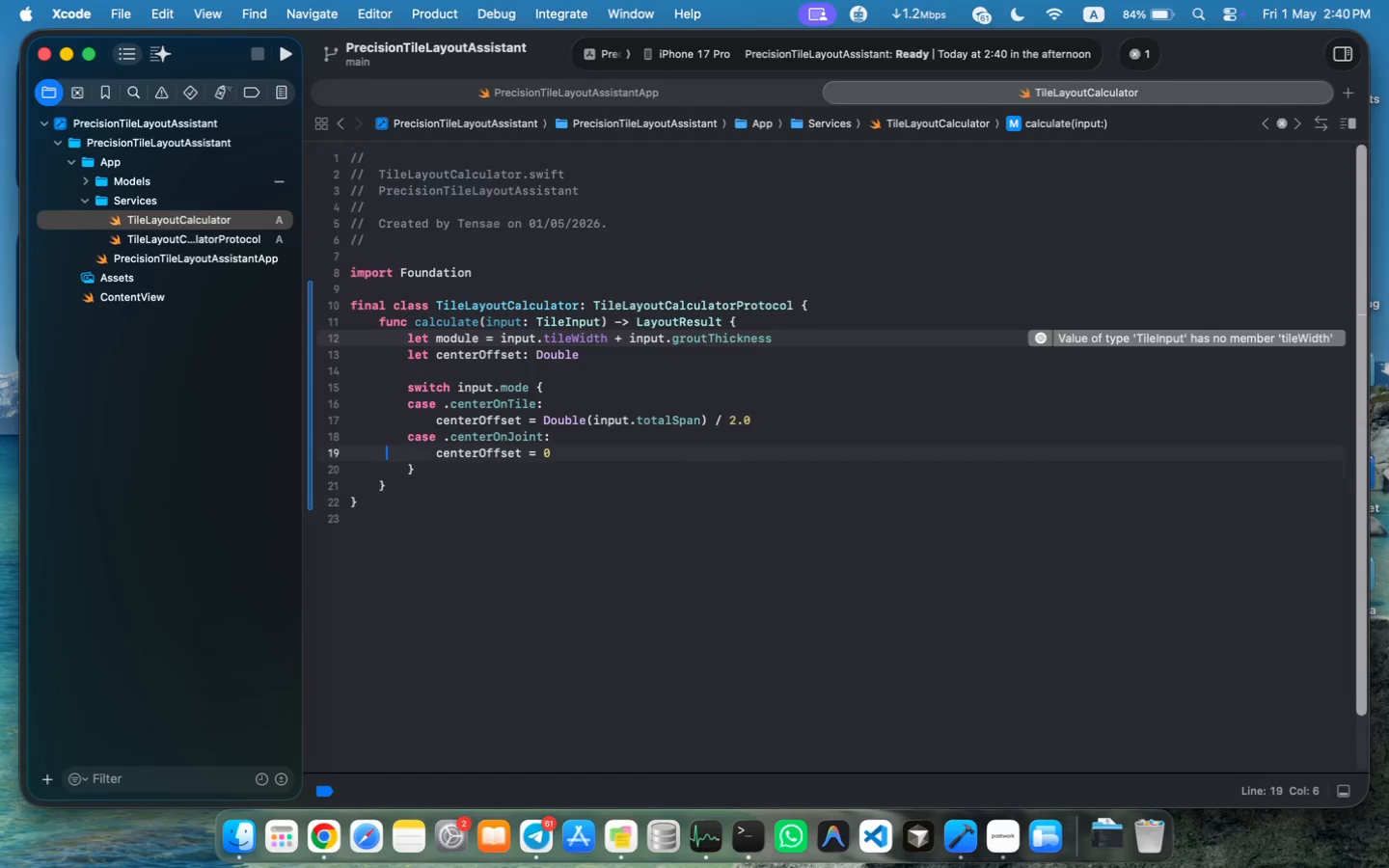 
key(ArrowUp)
 